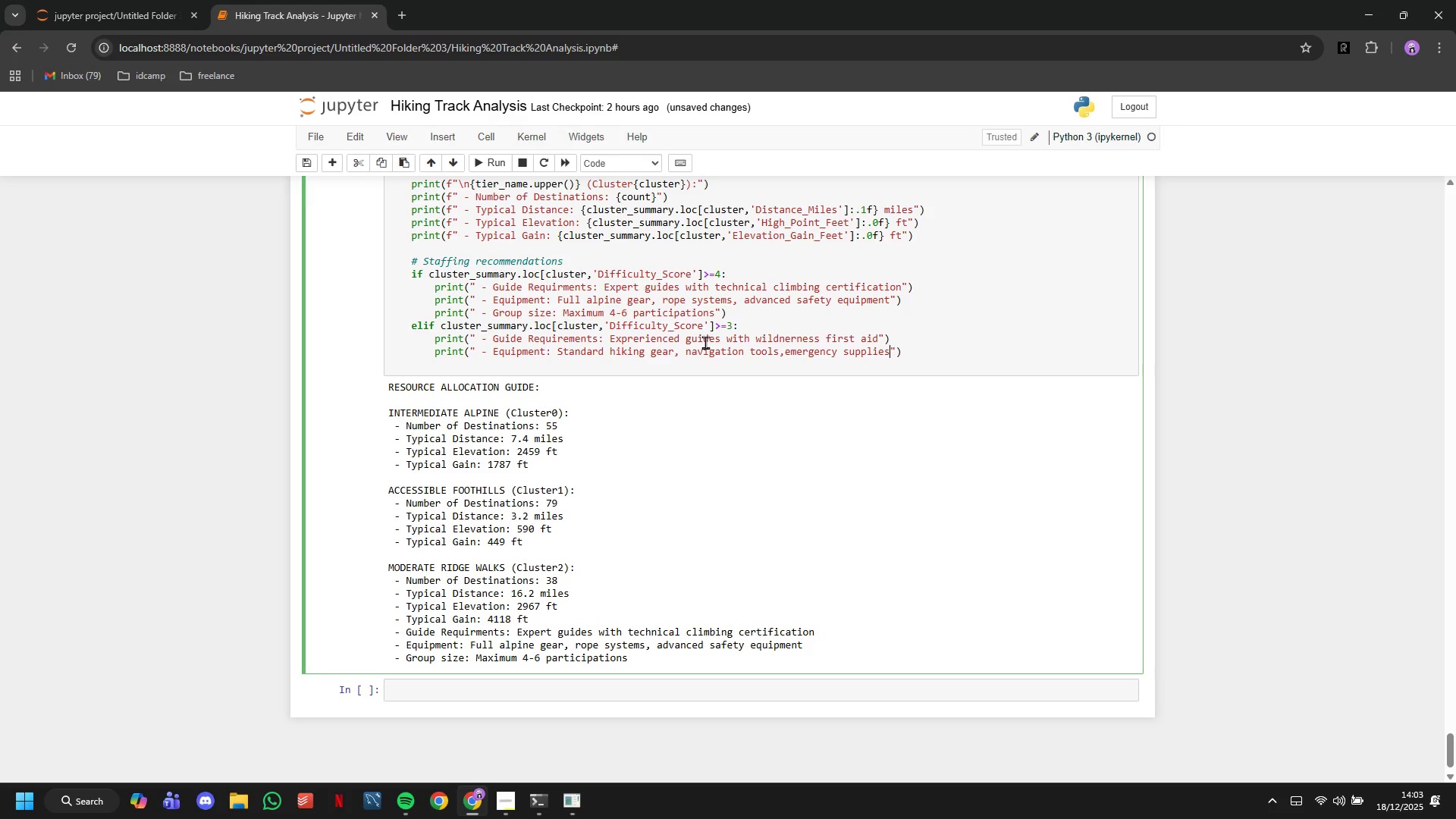 
key(ArrowRight)
 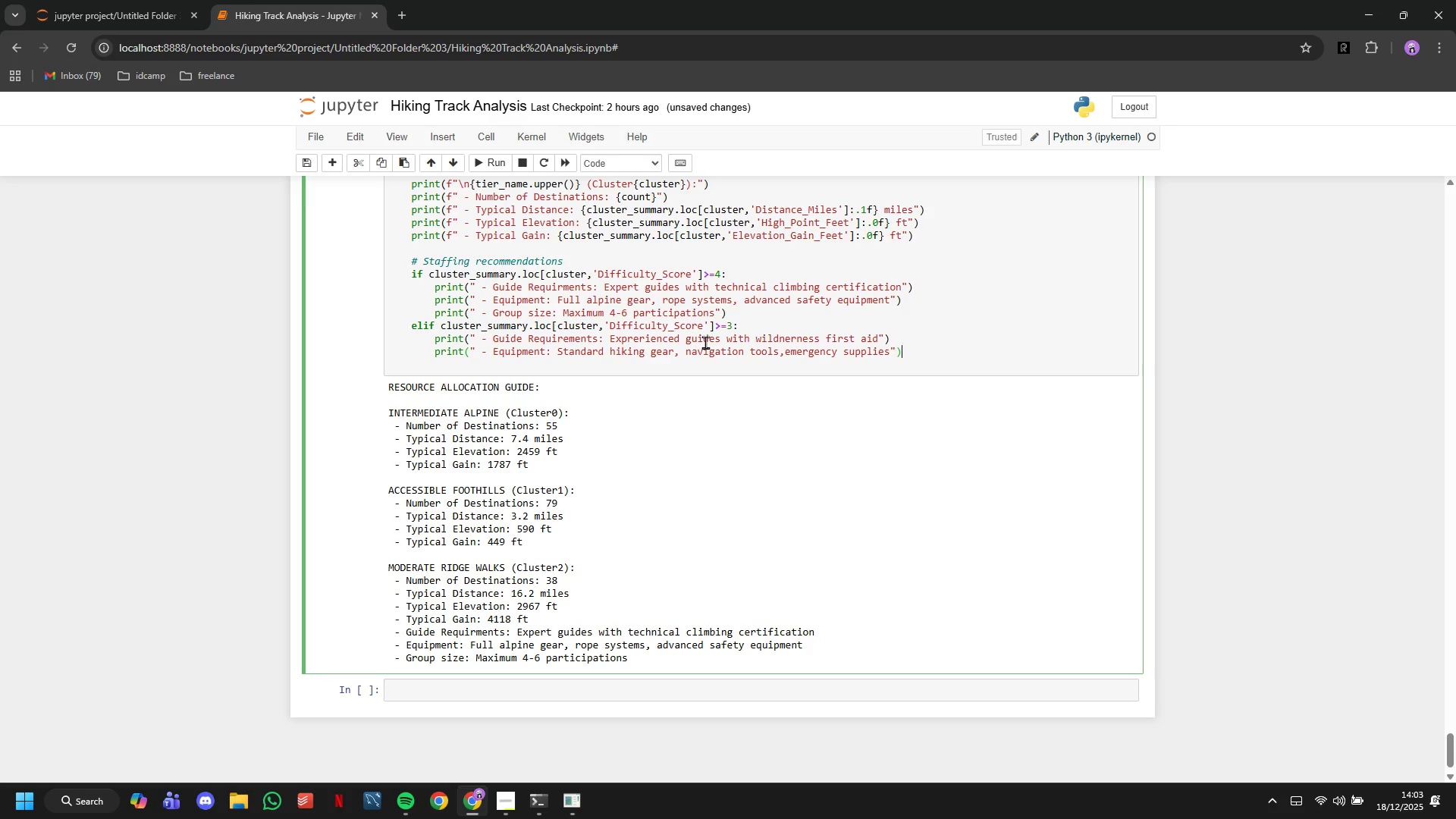 
key(ArrowRight)
 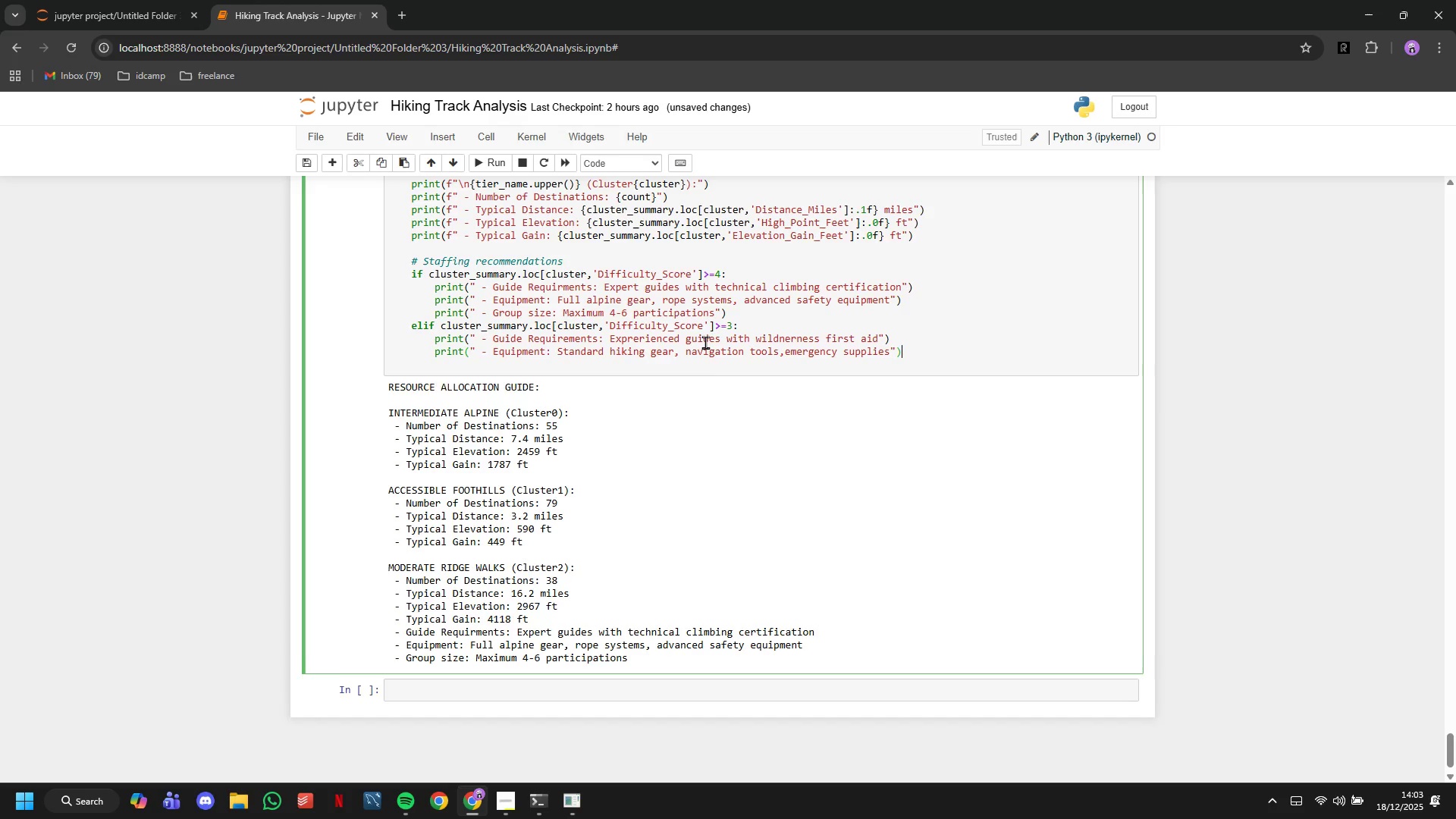 
key(Enter)
 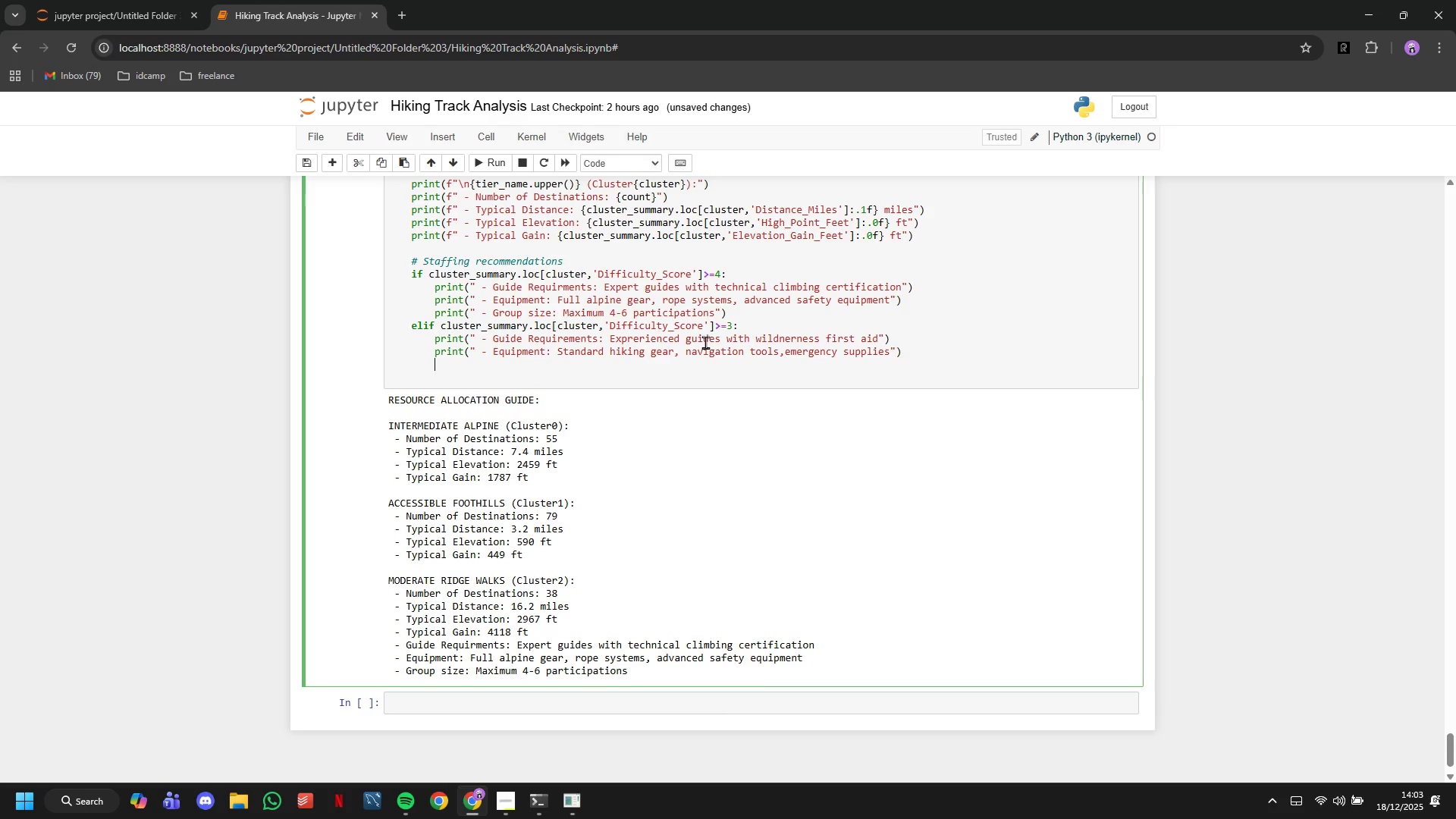 
type(print("  )
key(Backspace)
type(- Group size:)
 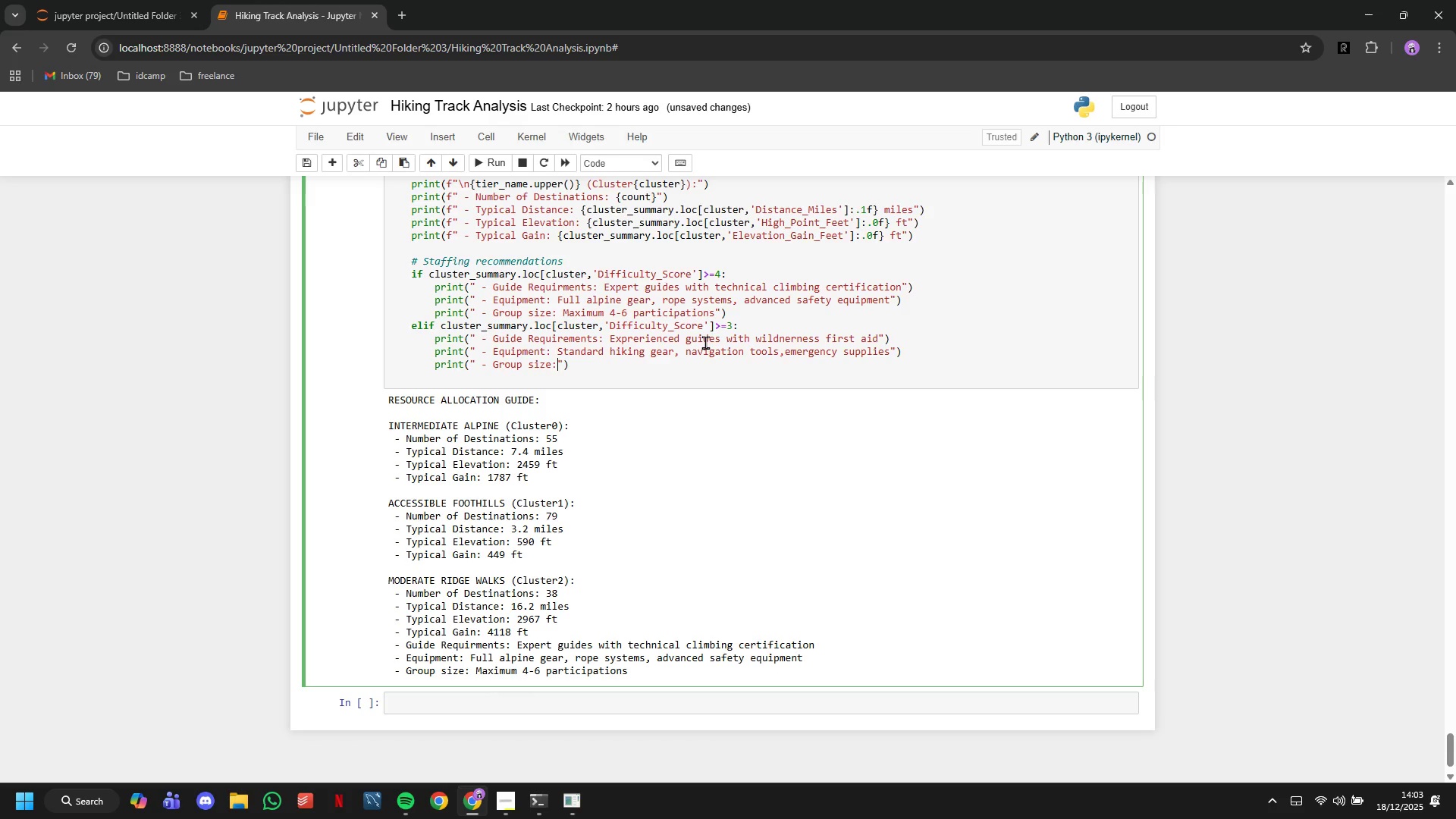 
type( Maximum 8-20 )
key(Backspace)
key(Backspace)
key(Backspace)
type(10 participants)
 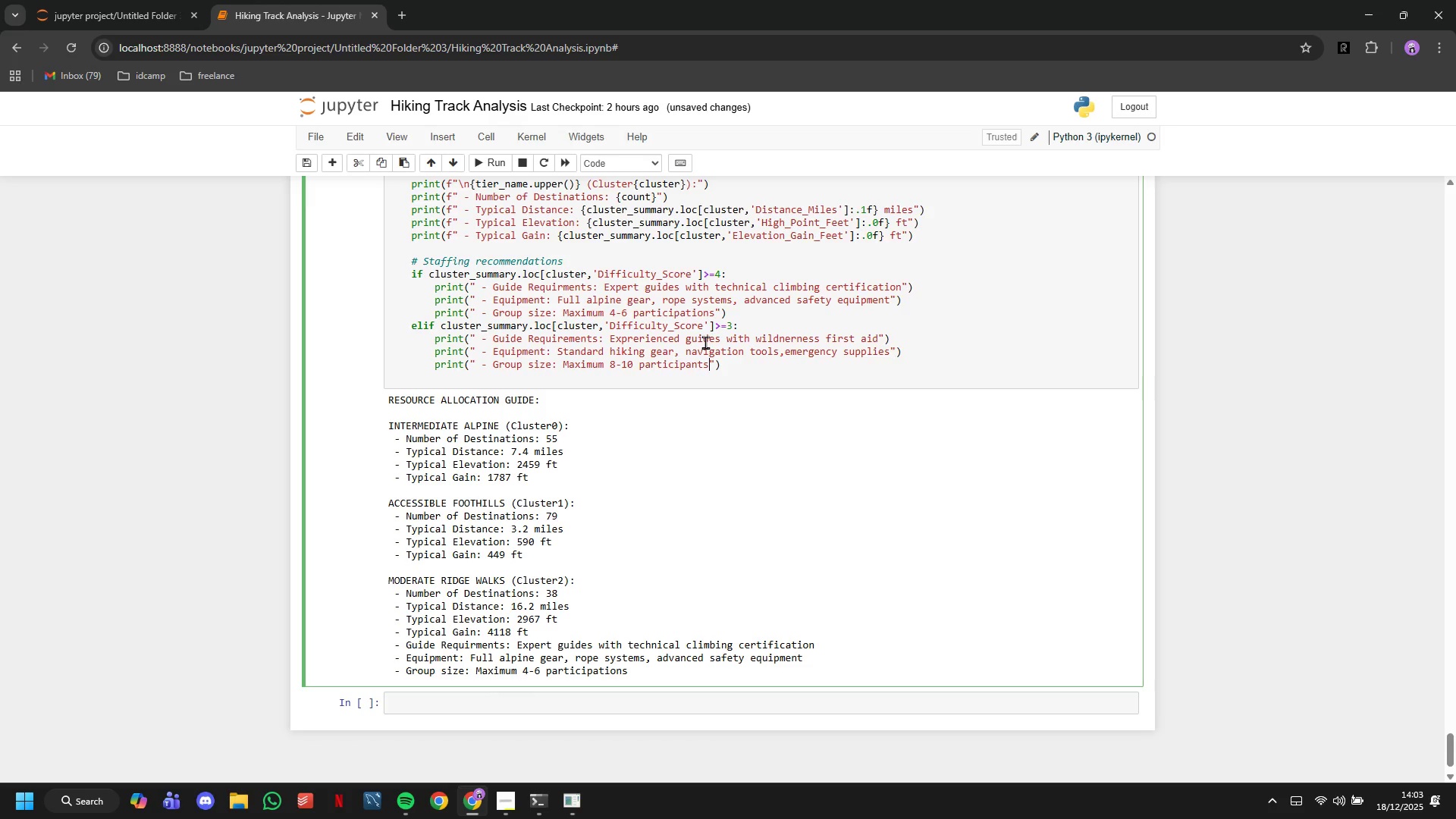 
key(ArrowUp)
 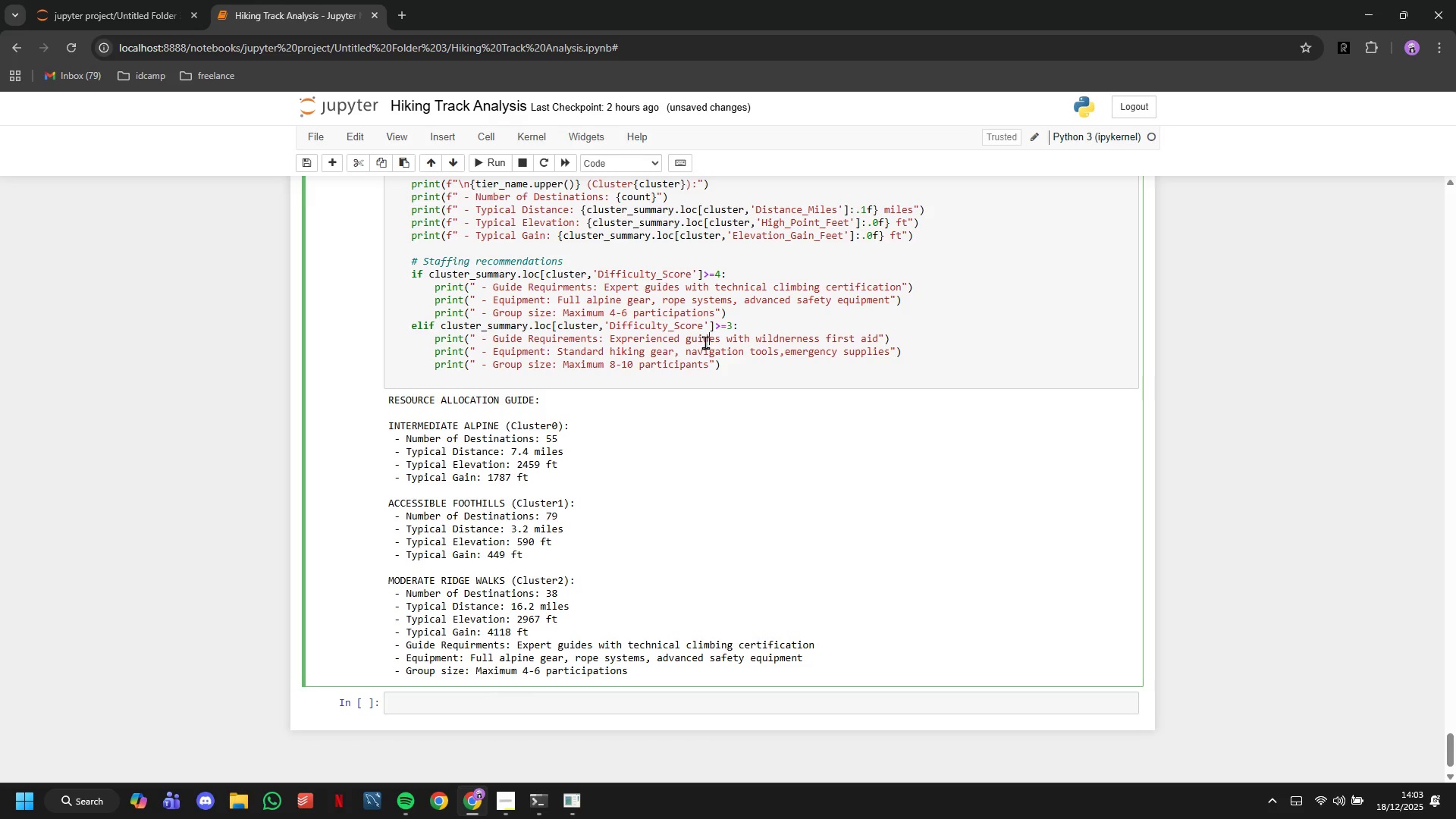 
key(ArrowUp)
 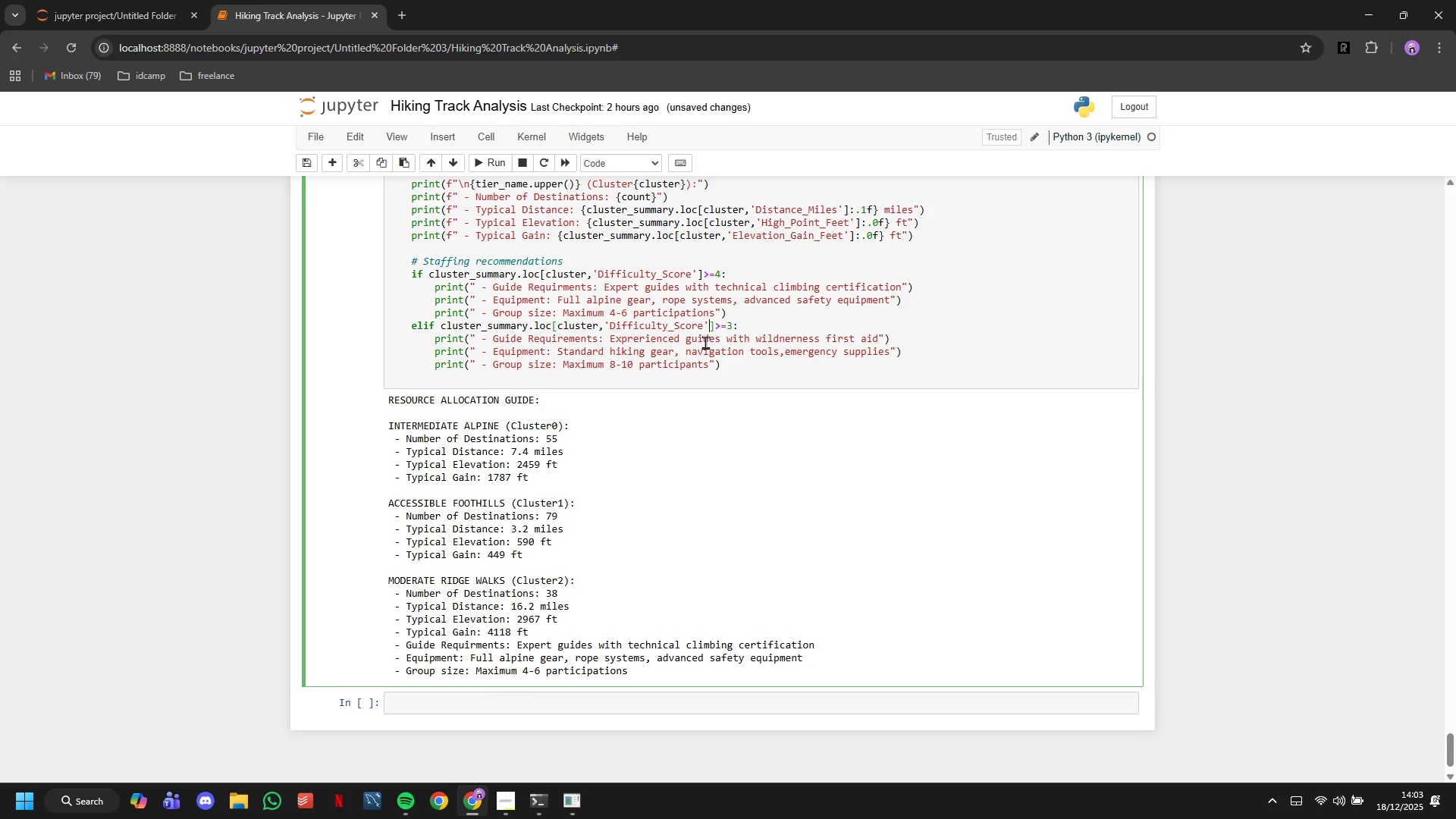 
key(ArrowUp)
 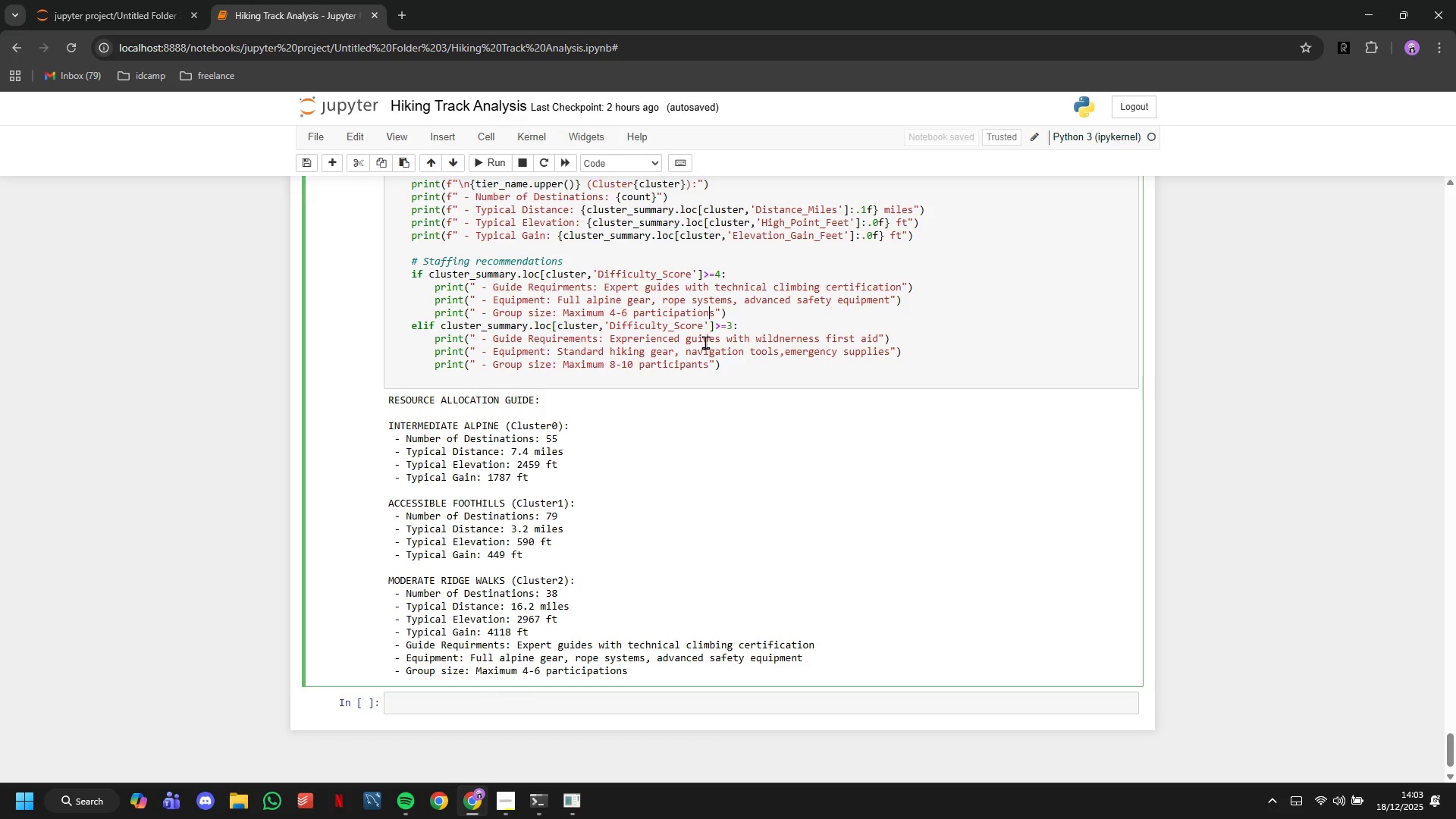 
key(ArrowUp)
 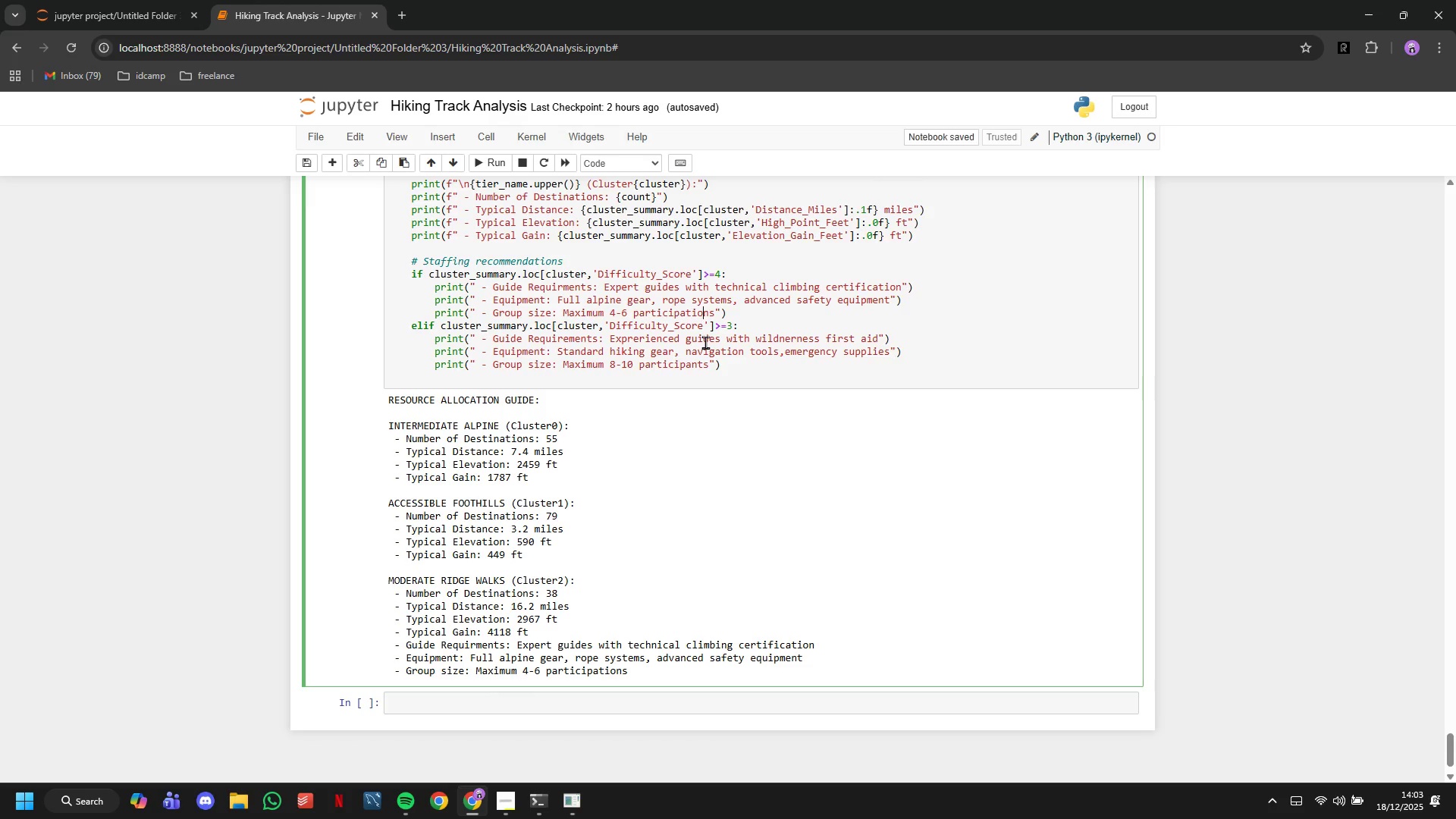 
key(ArrowLeft)
 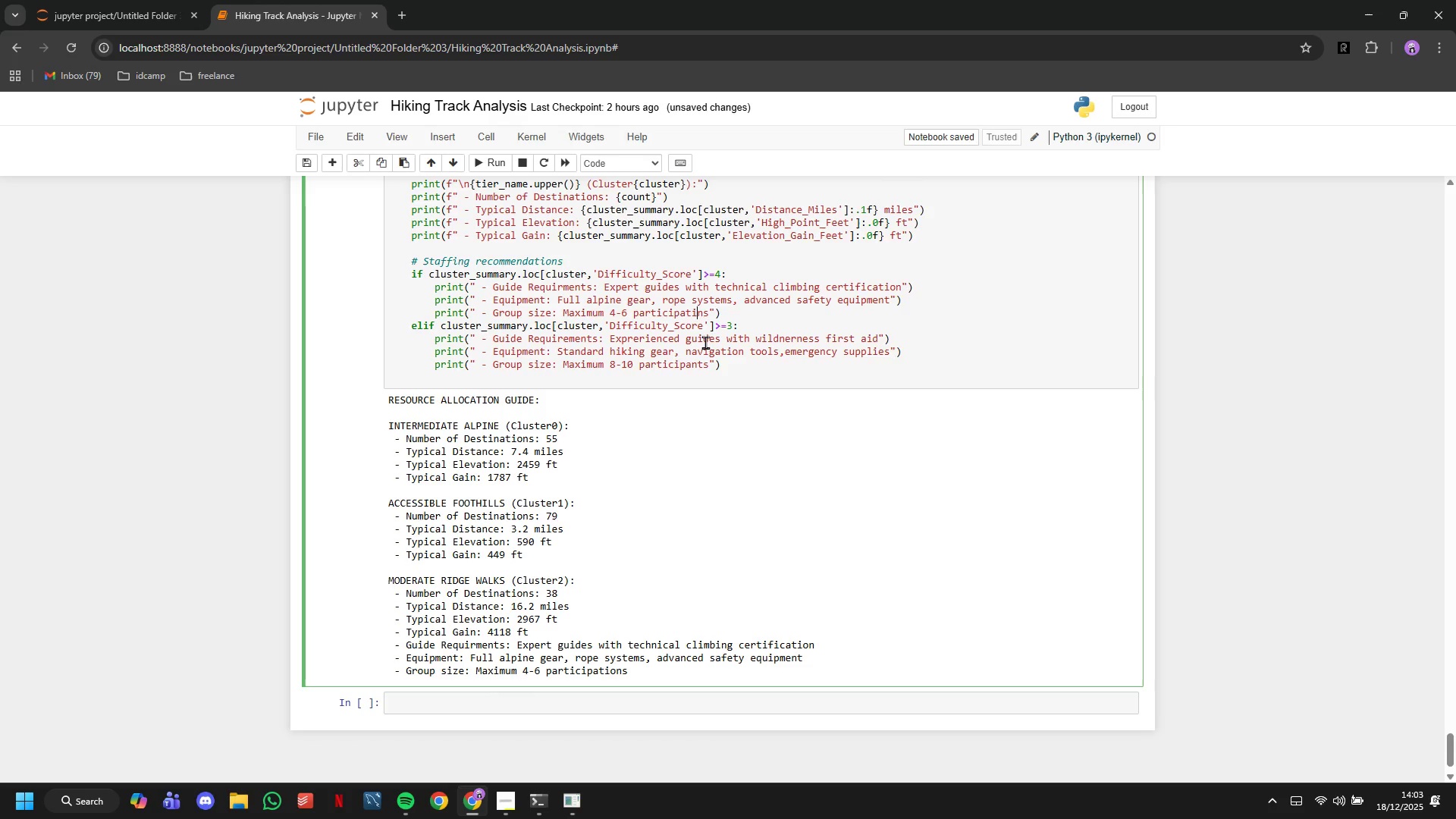 
key(Backspace)
 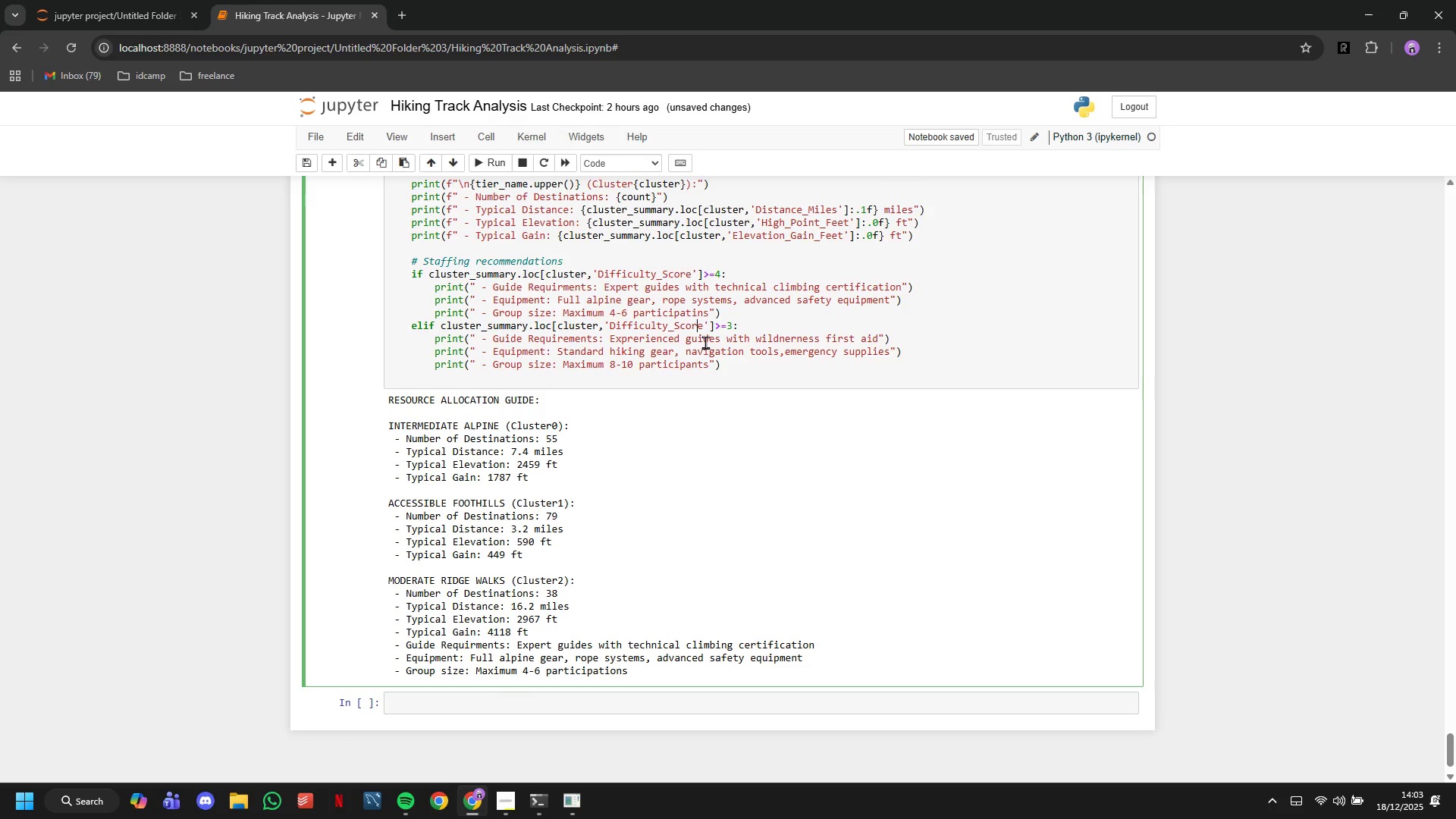 
key(ArrowDown)
 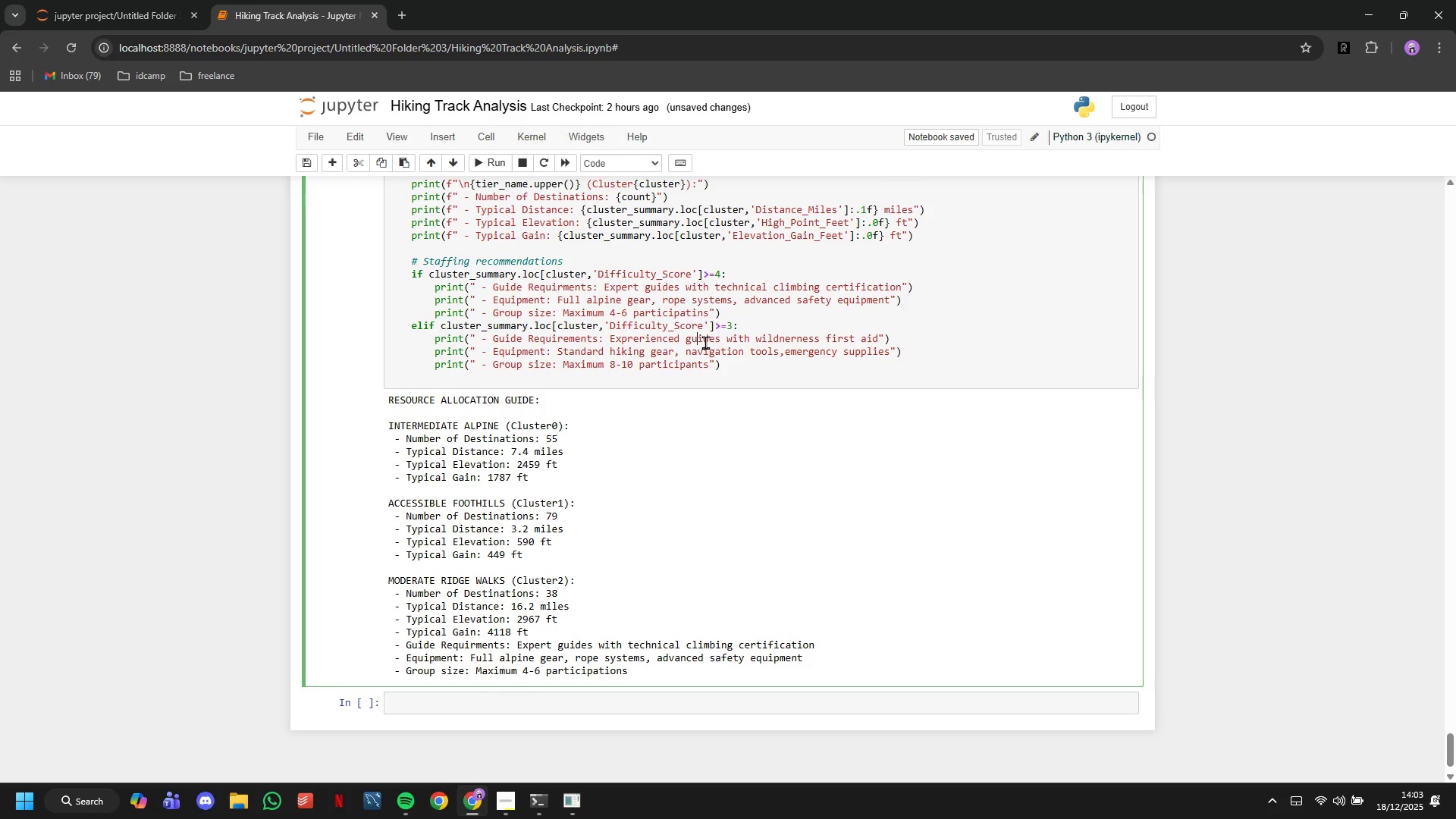 
key(ArrowDown)
 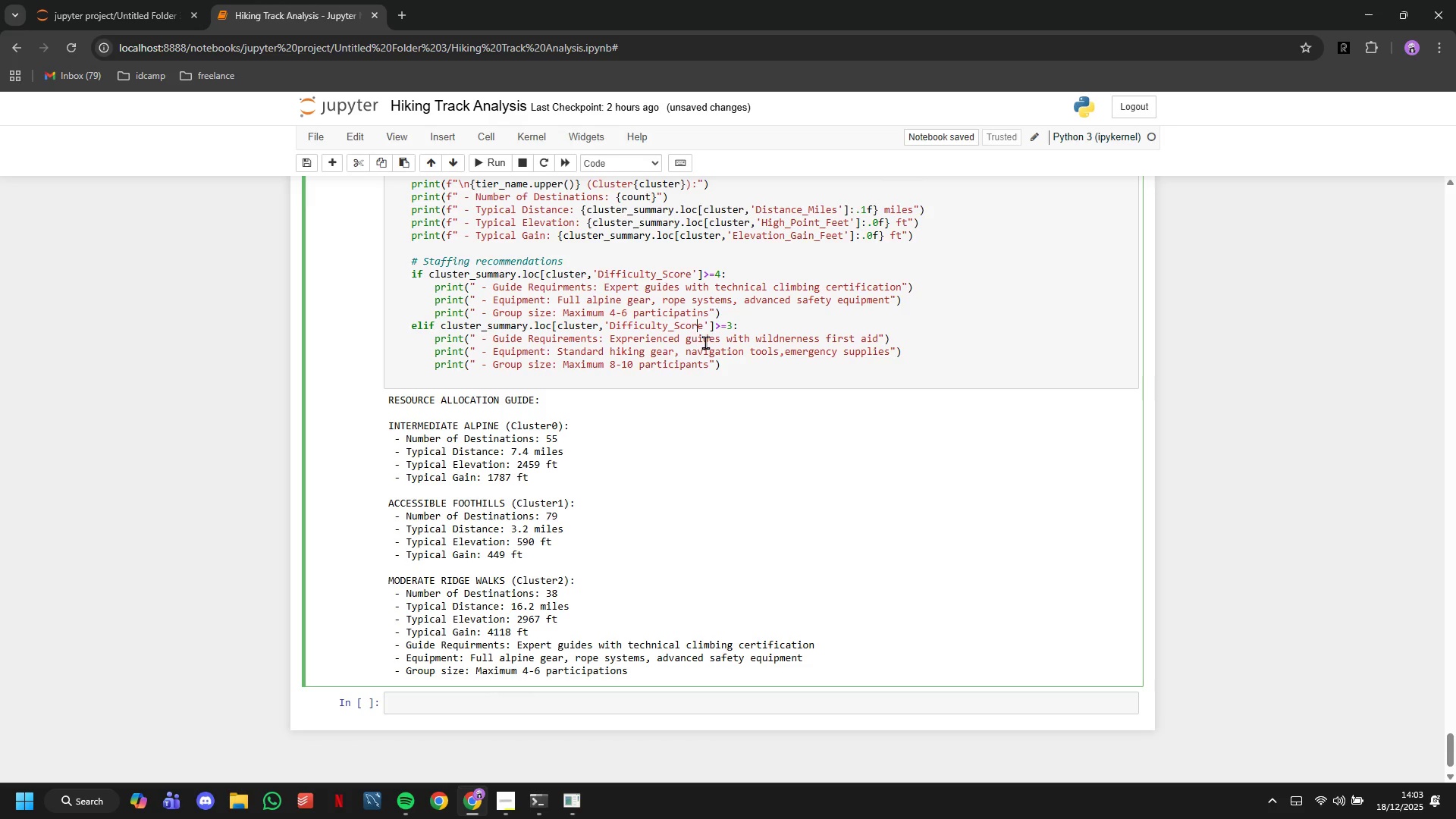 
key(ArrowUp)
 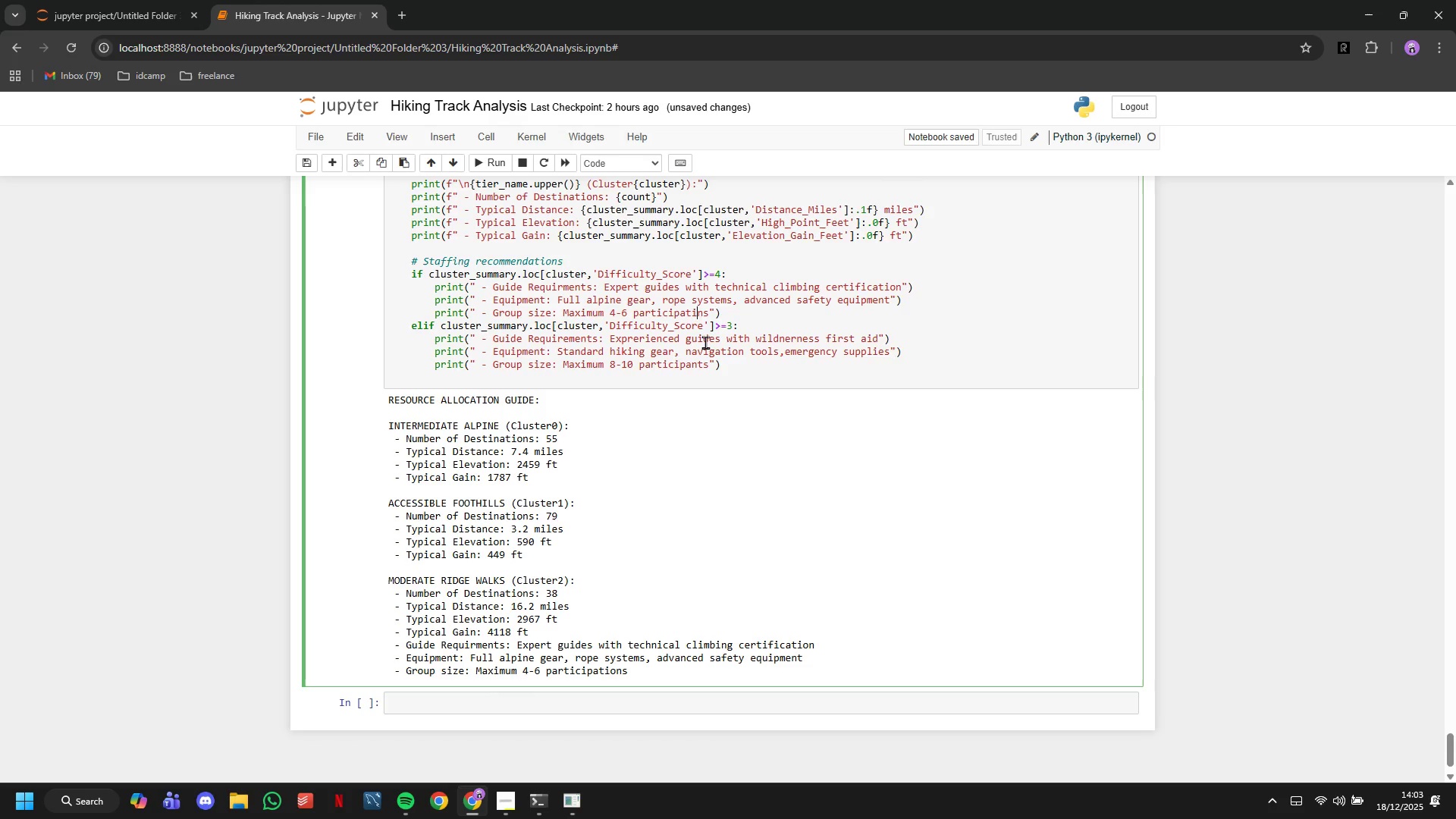 
key(ArrowUp)
 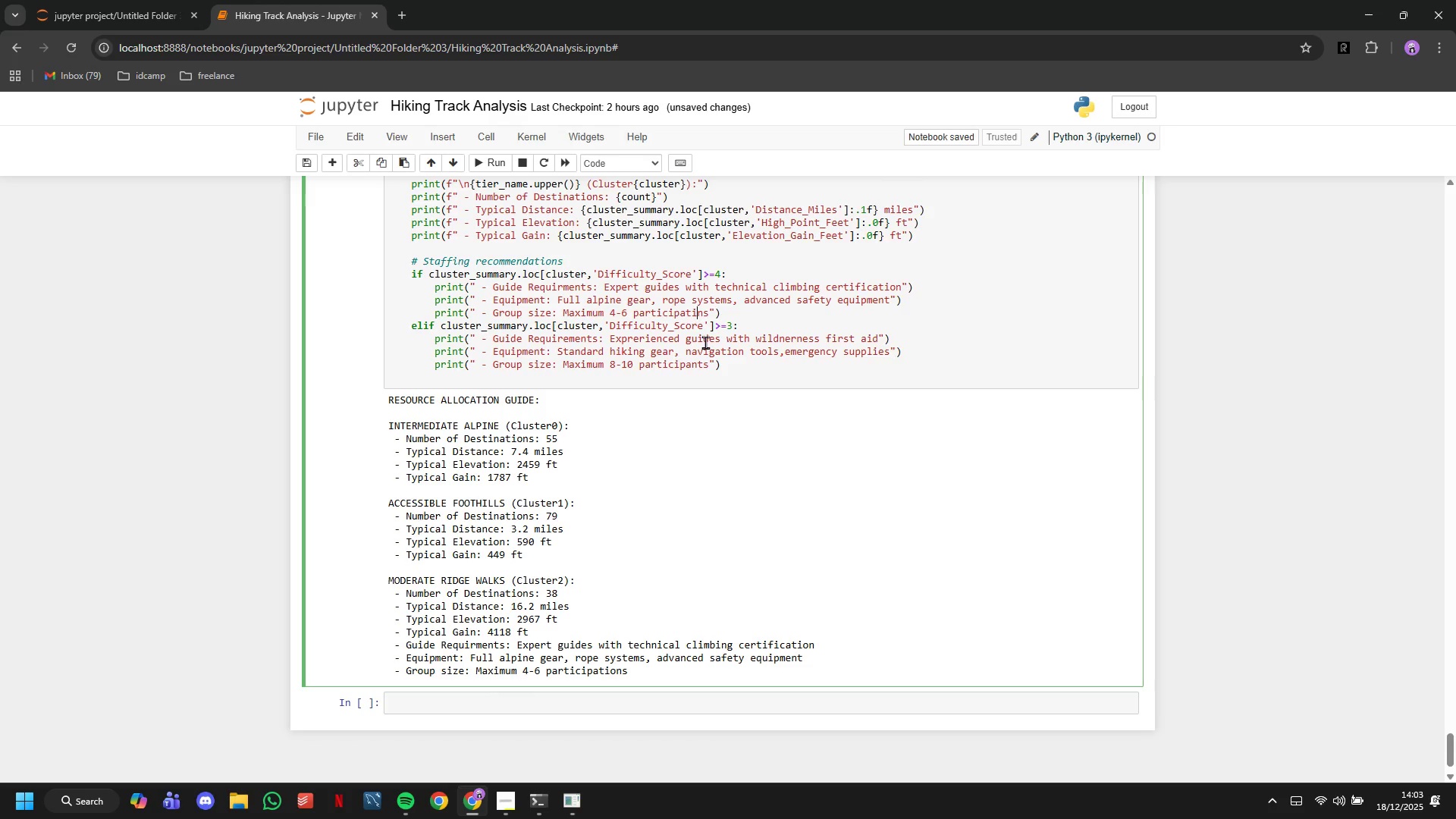 
key(Backspace)
 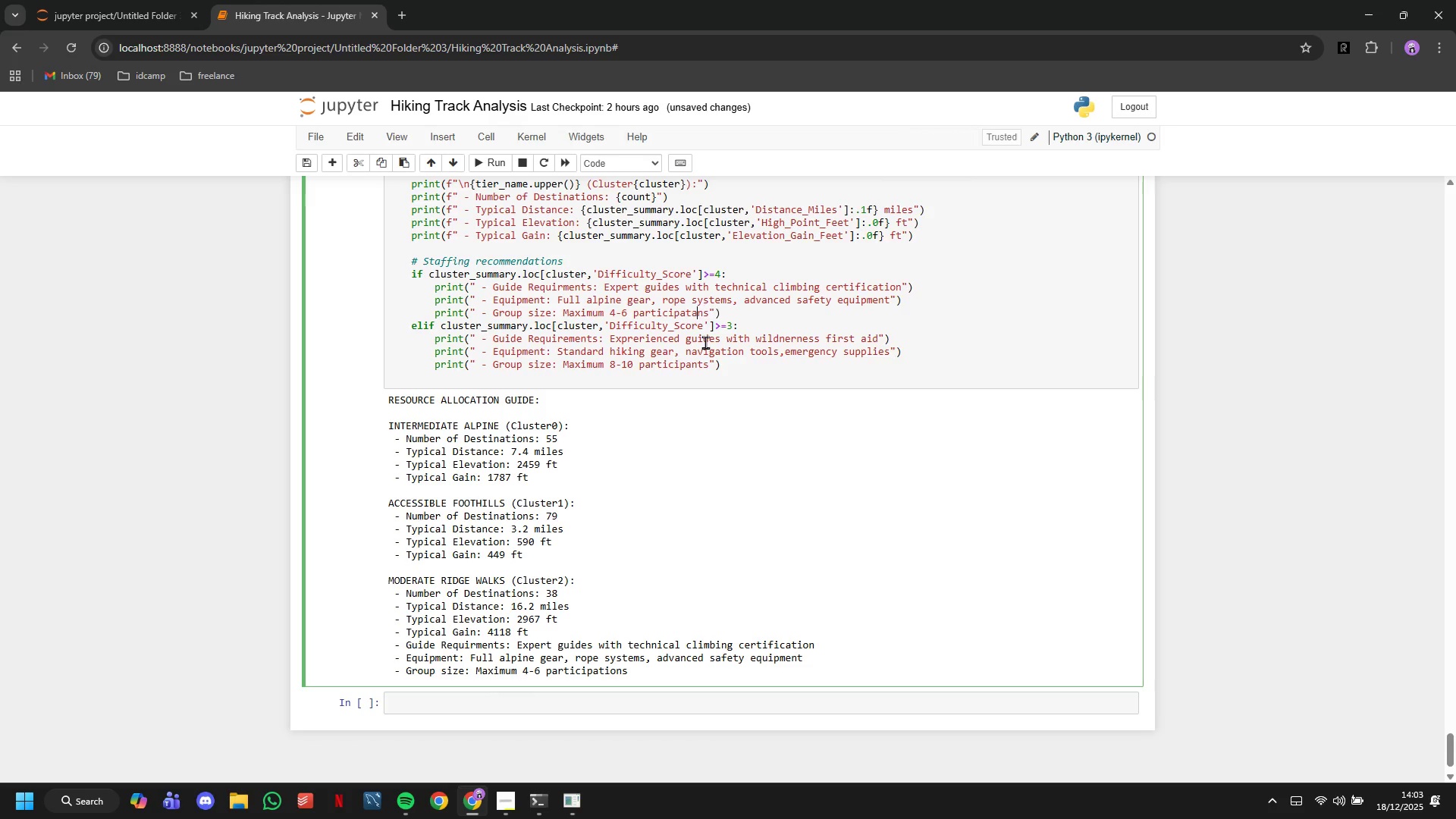 
key(A)
 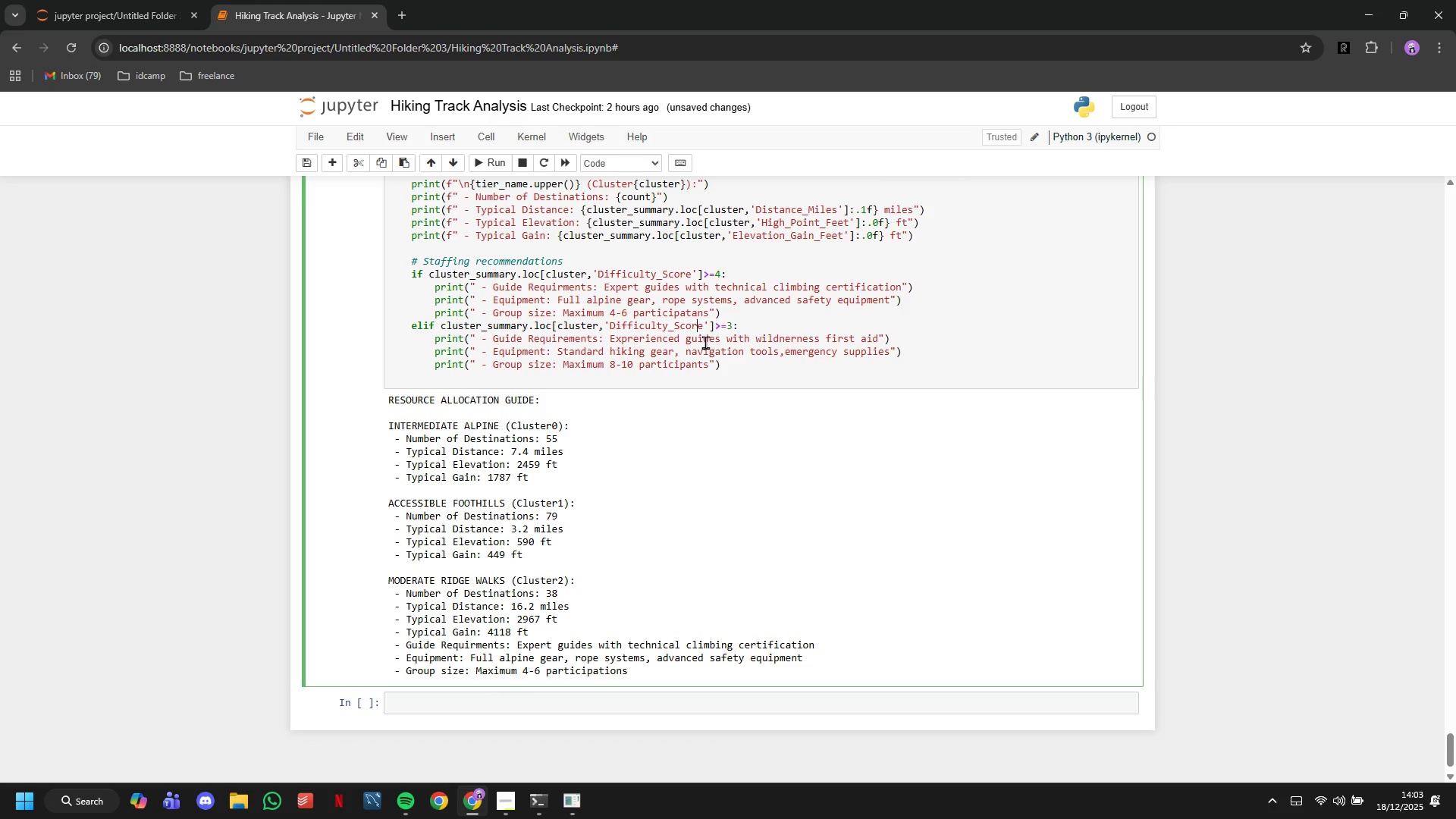 
key(ArrowDown)
 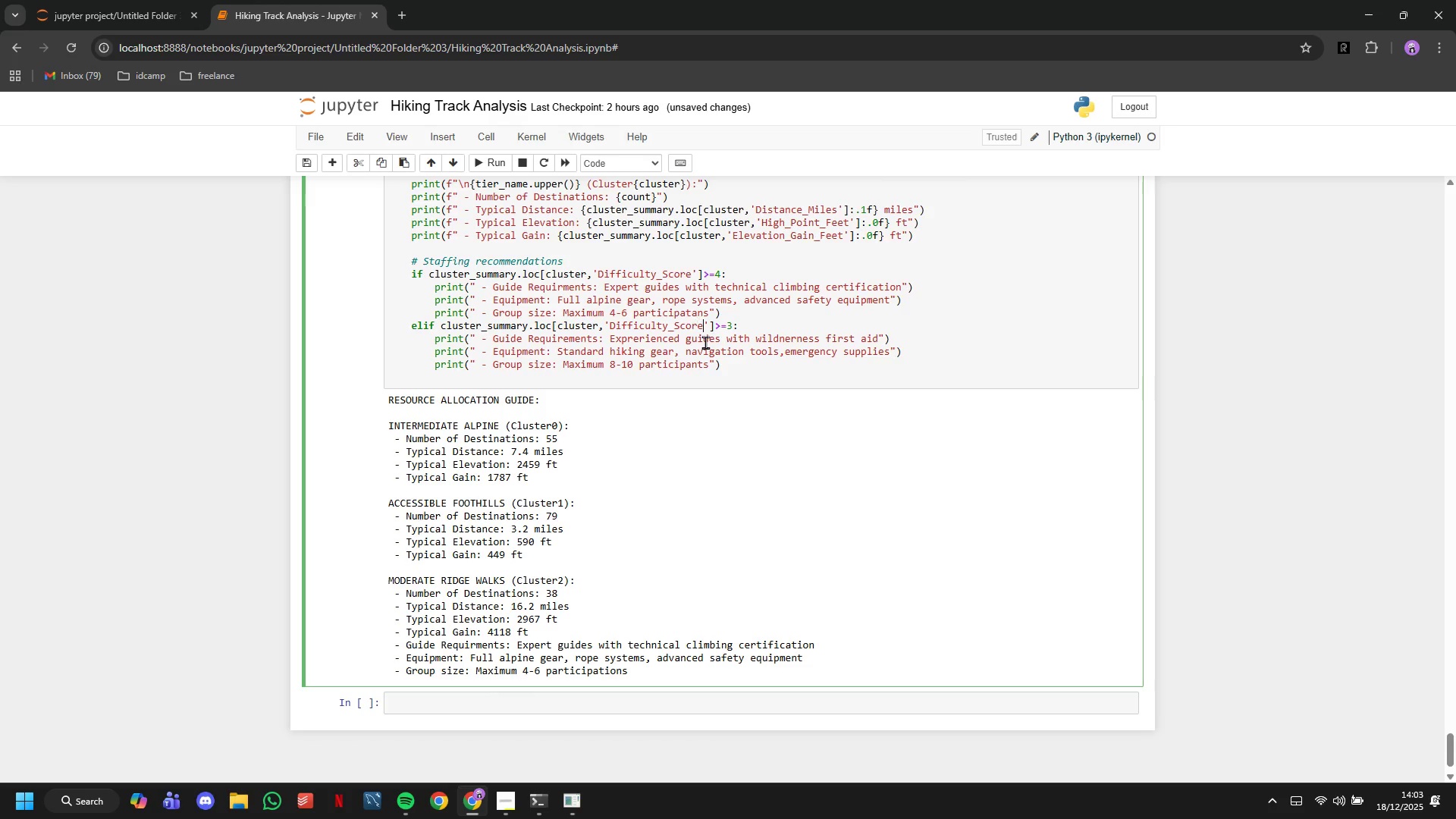 
key(ArrowRight)
 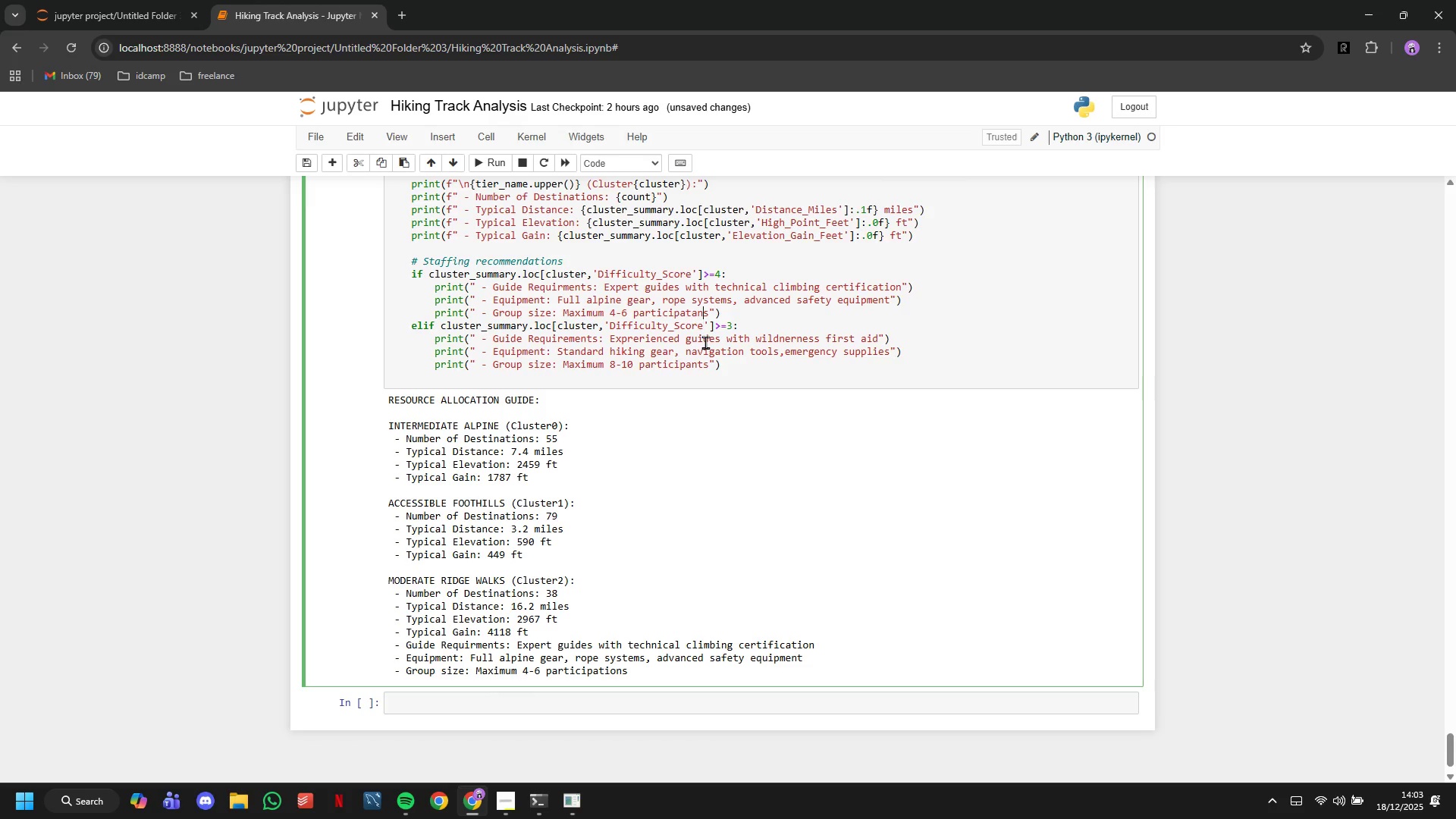 
key(ArrowUp)
 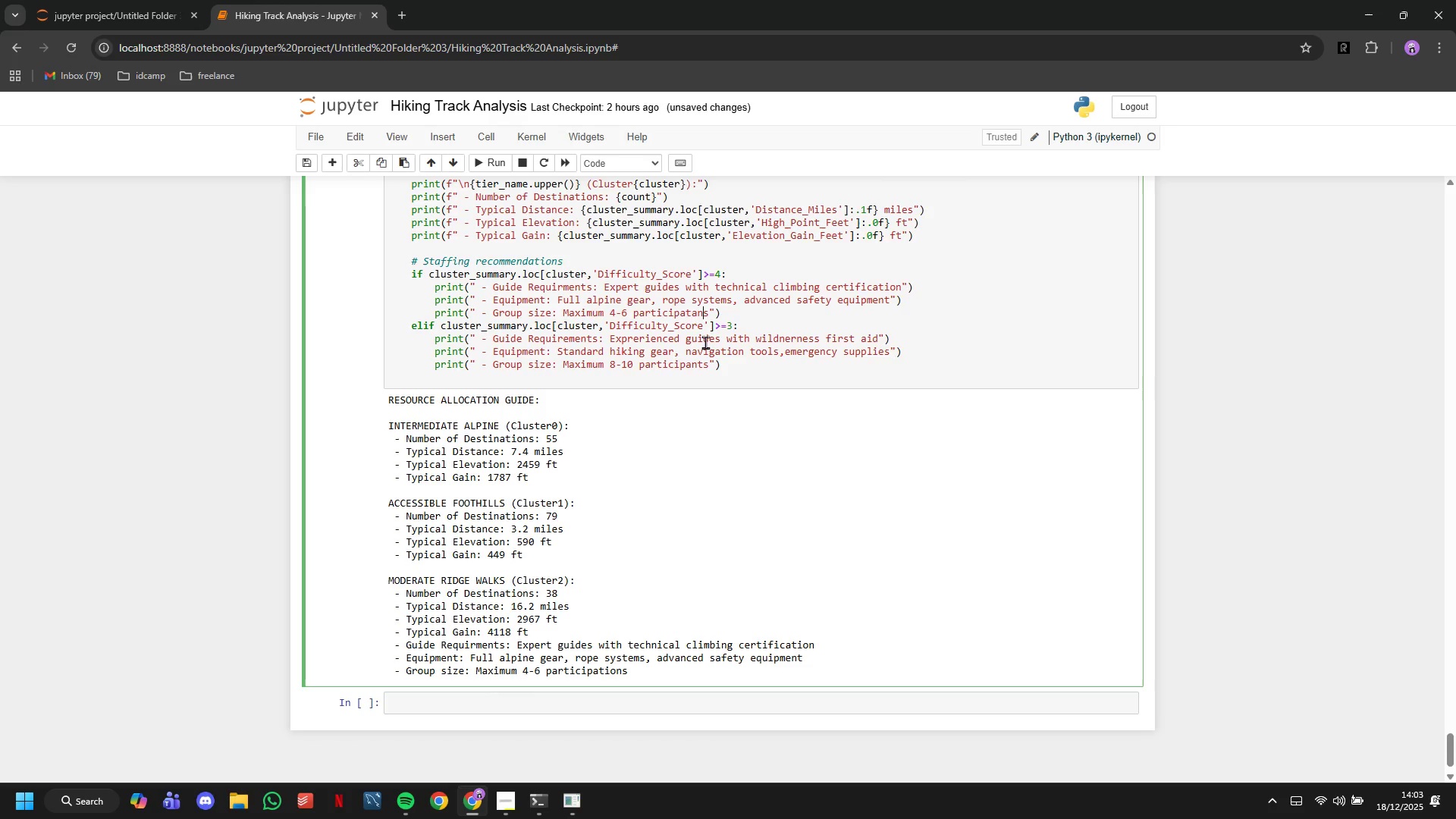 
key(T)
 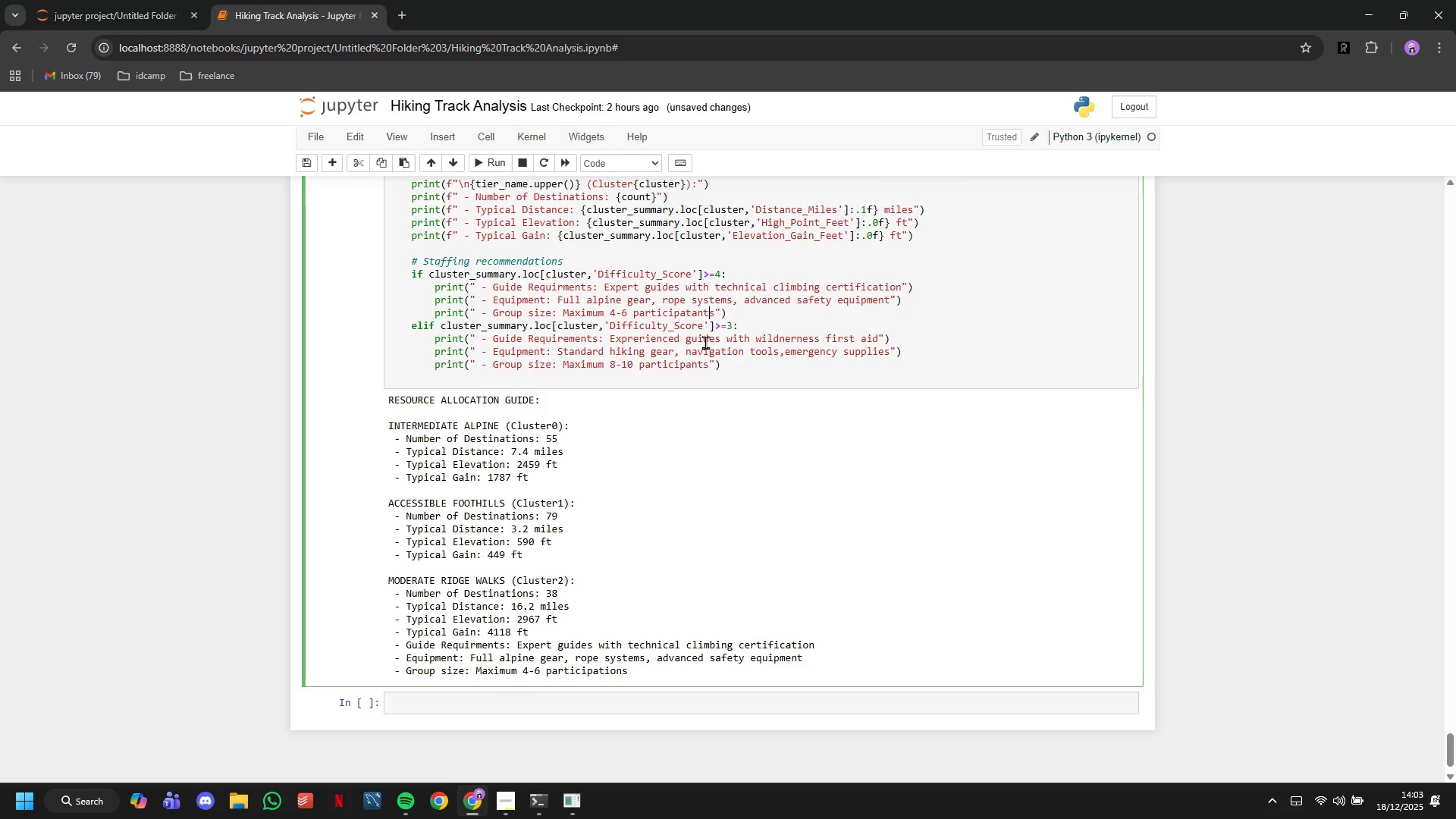 
key(ArrowDown)
 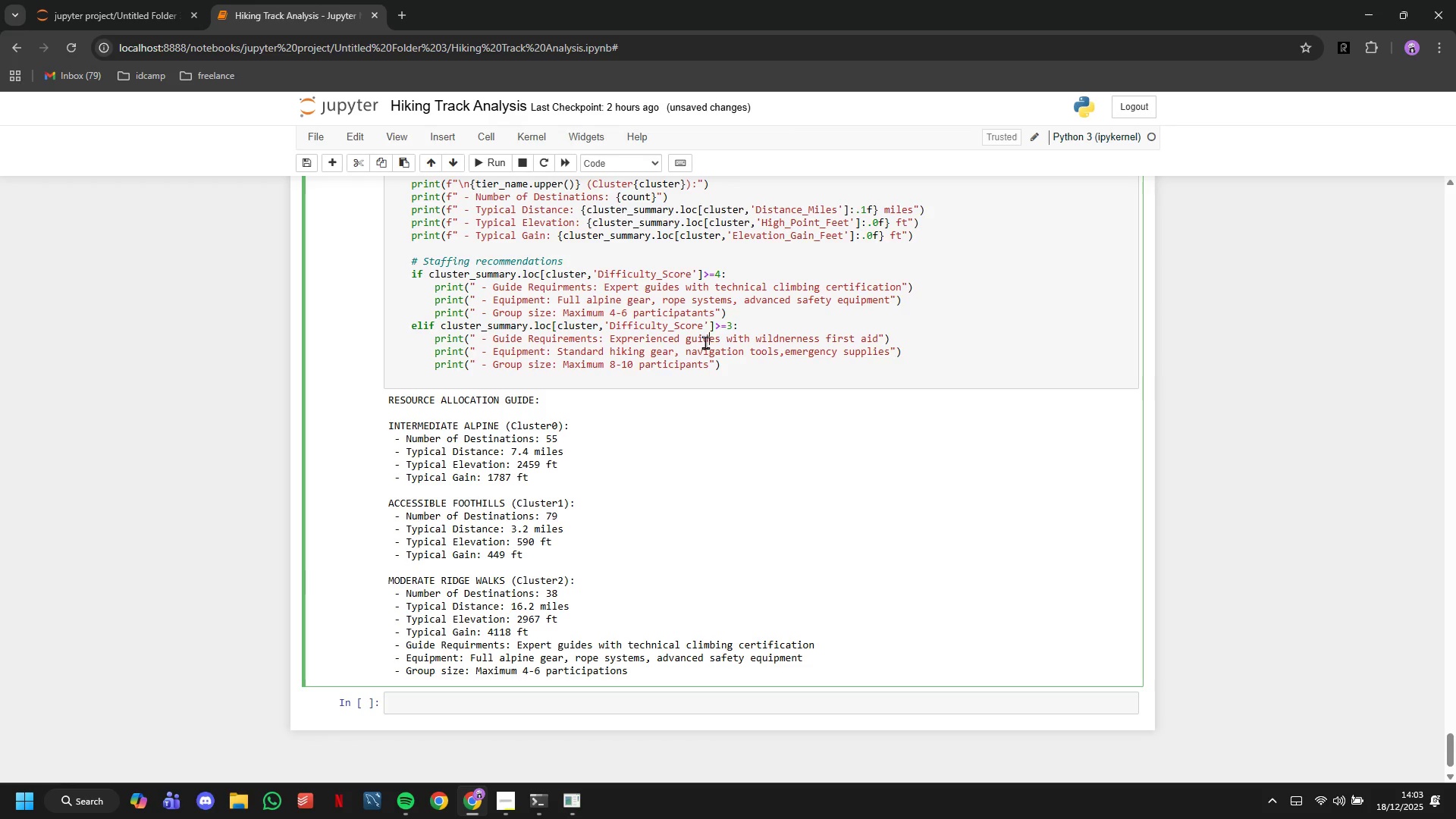 
key(ArrowDown)
 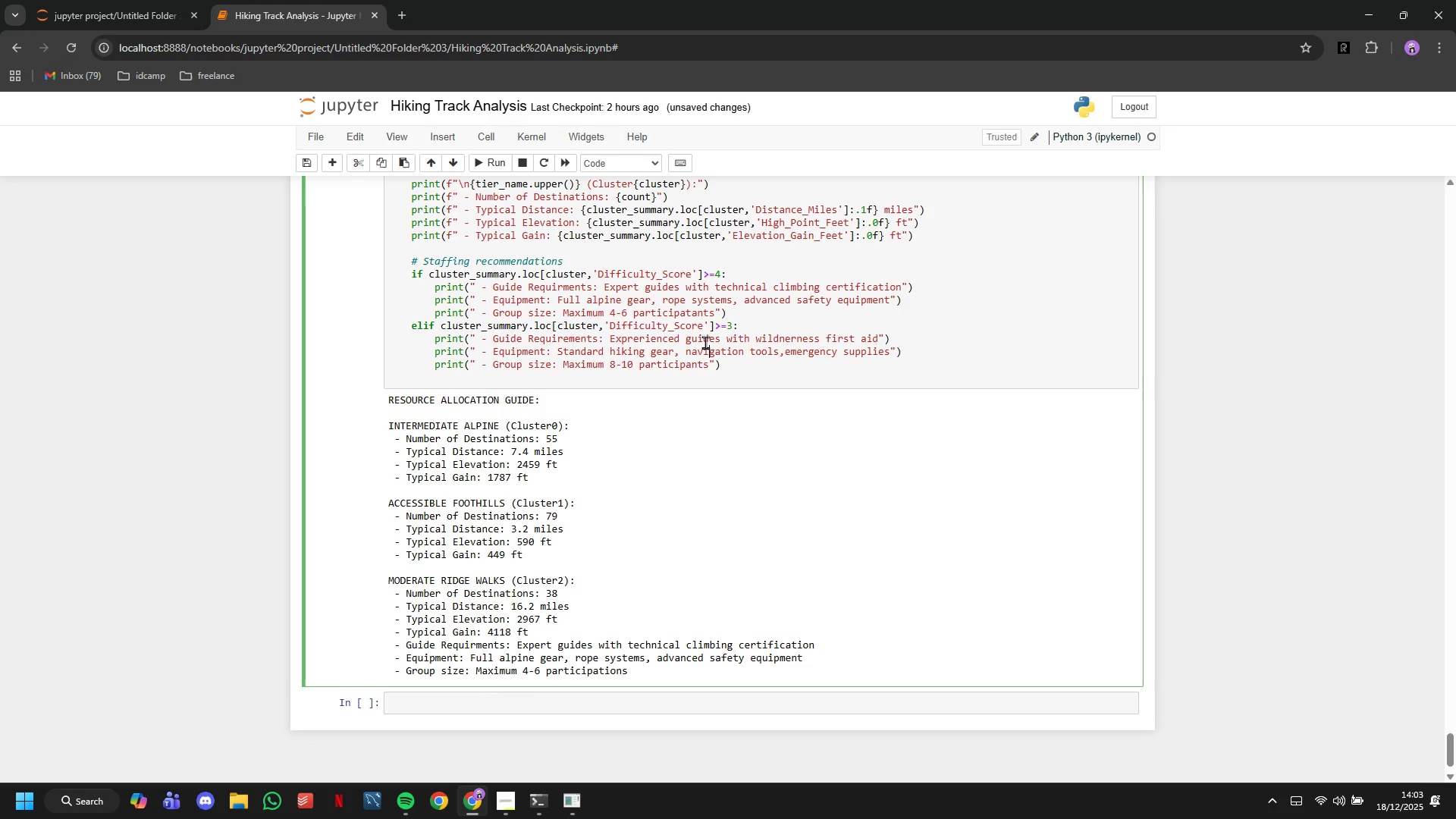 
key(ArrowDown)
 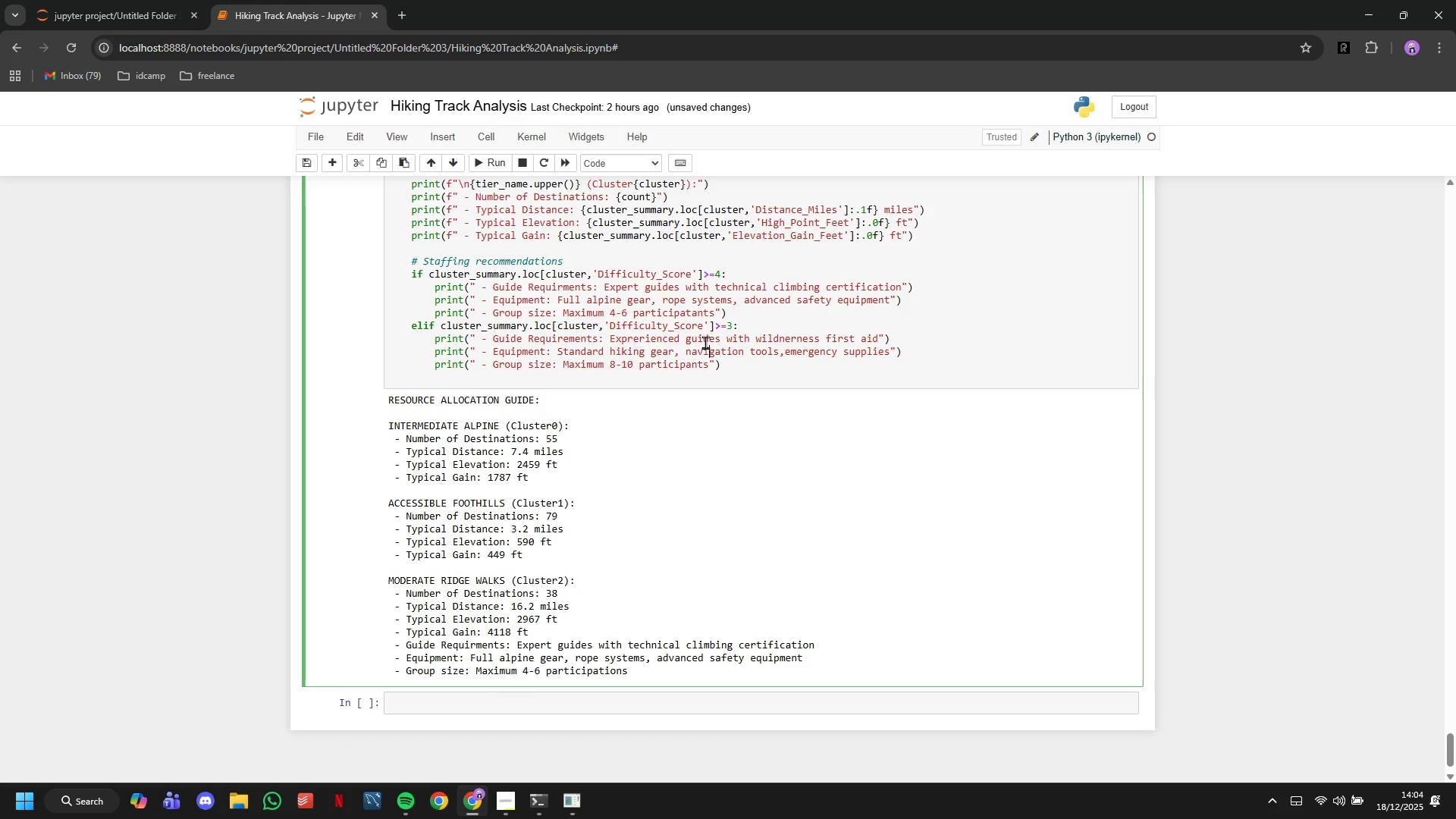 
key(ArrowDown)
 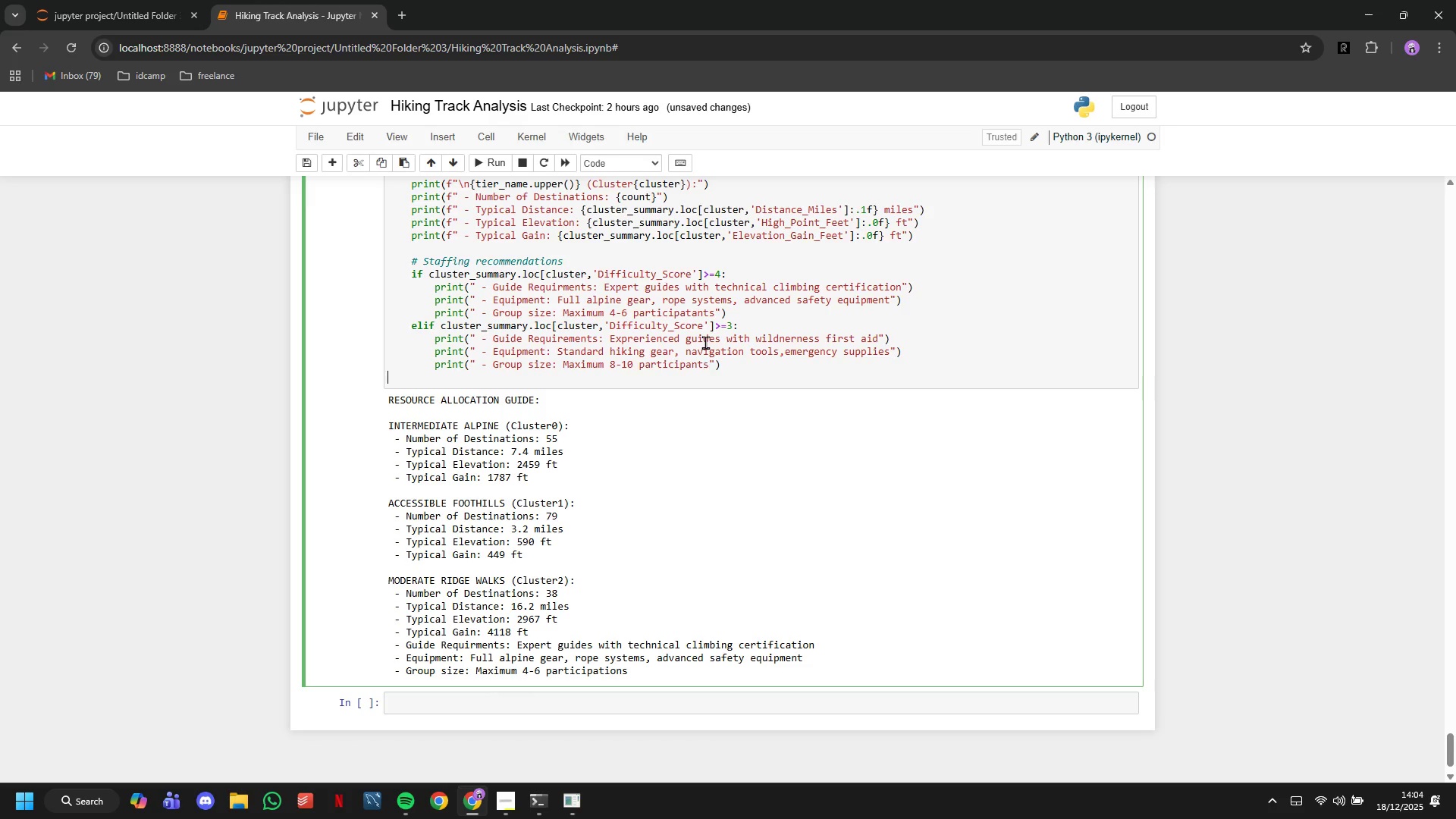 
key(ArrowDown)
 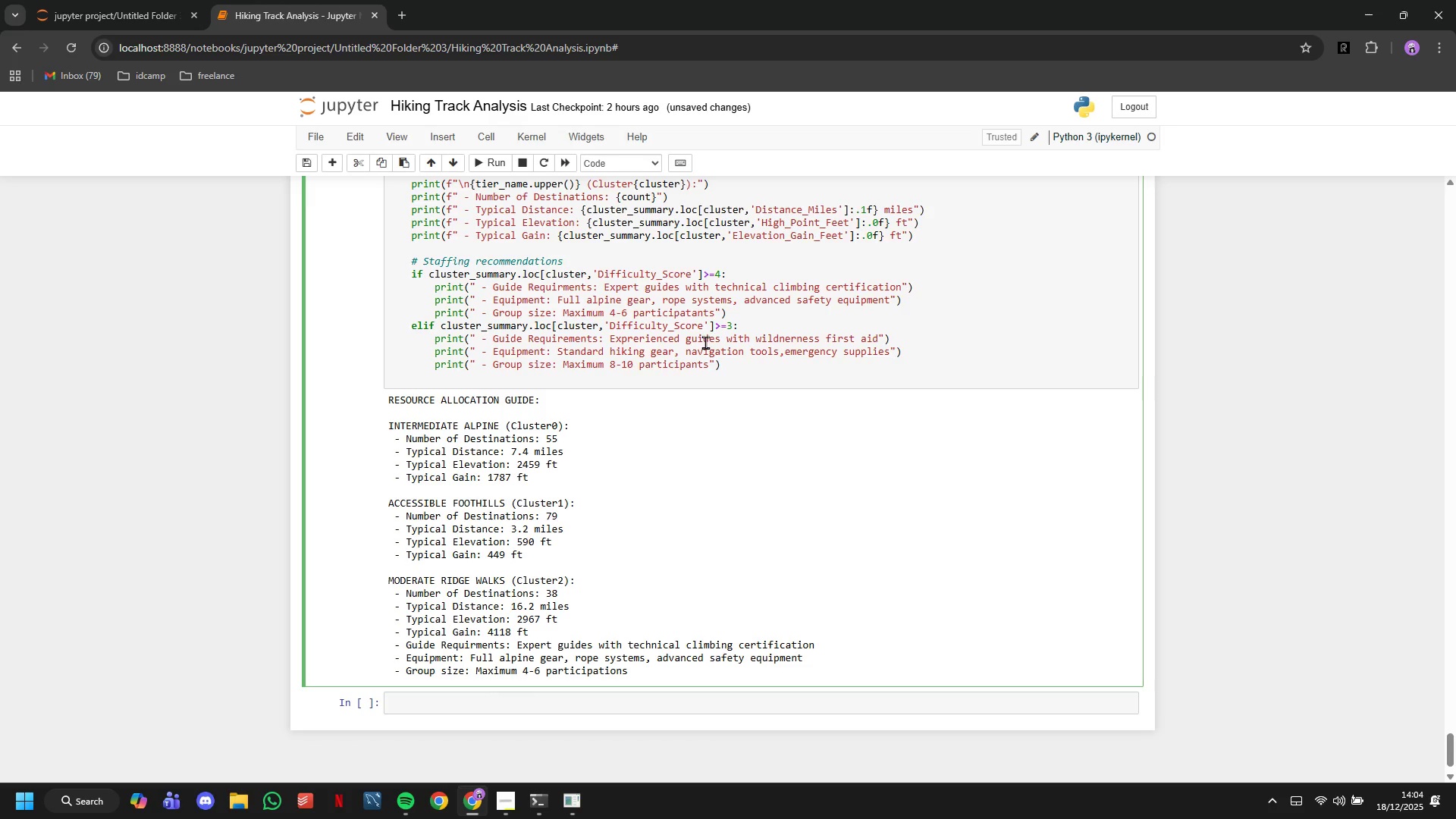 
key(Backspace)
 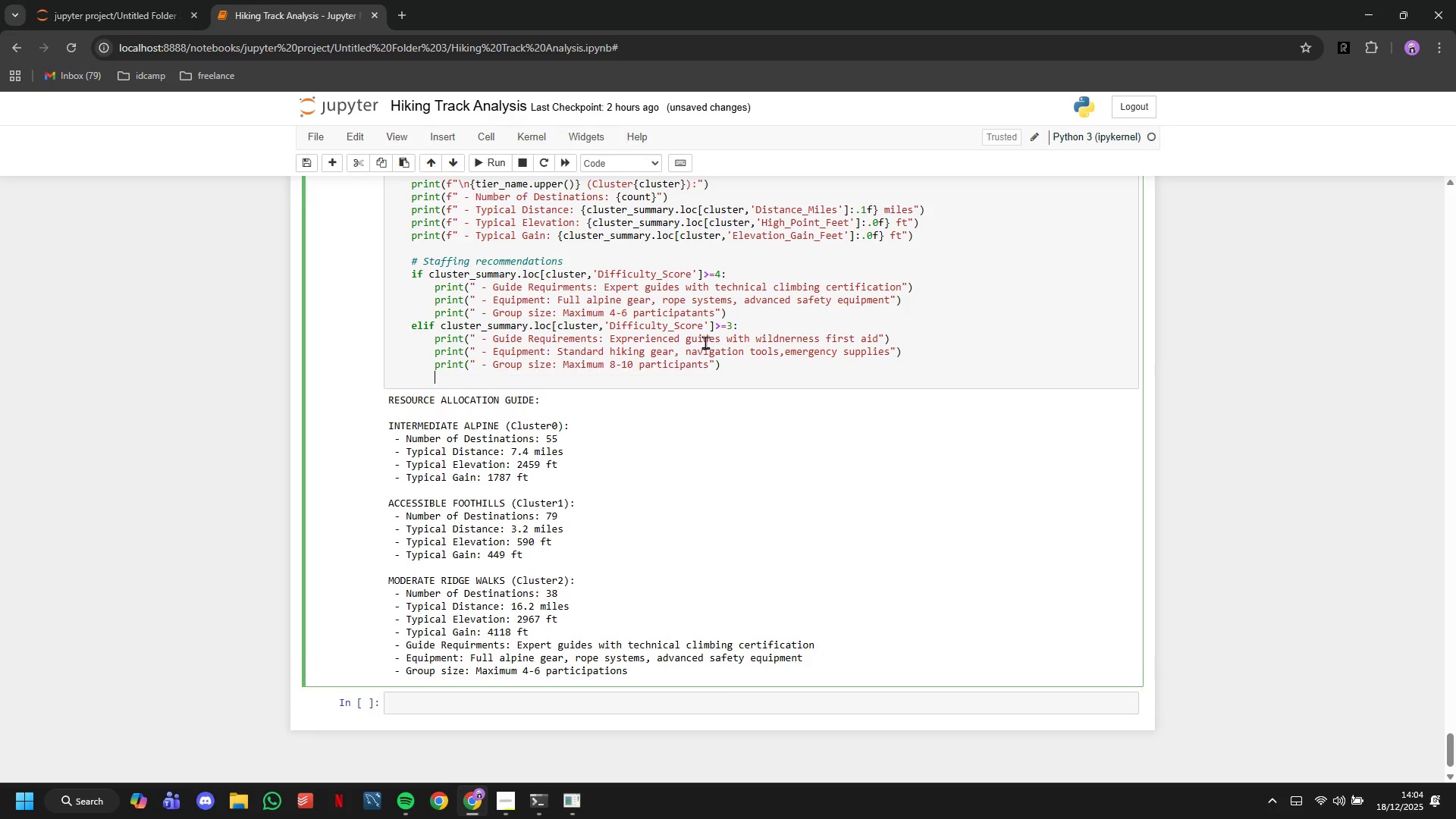 
key(Enter)
 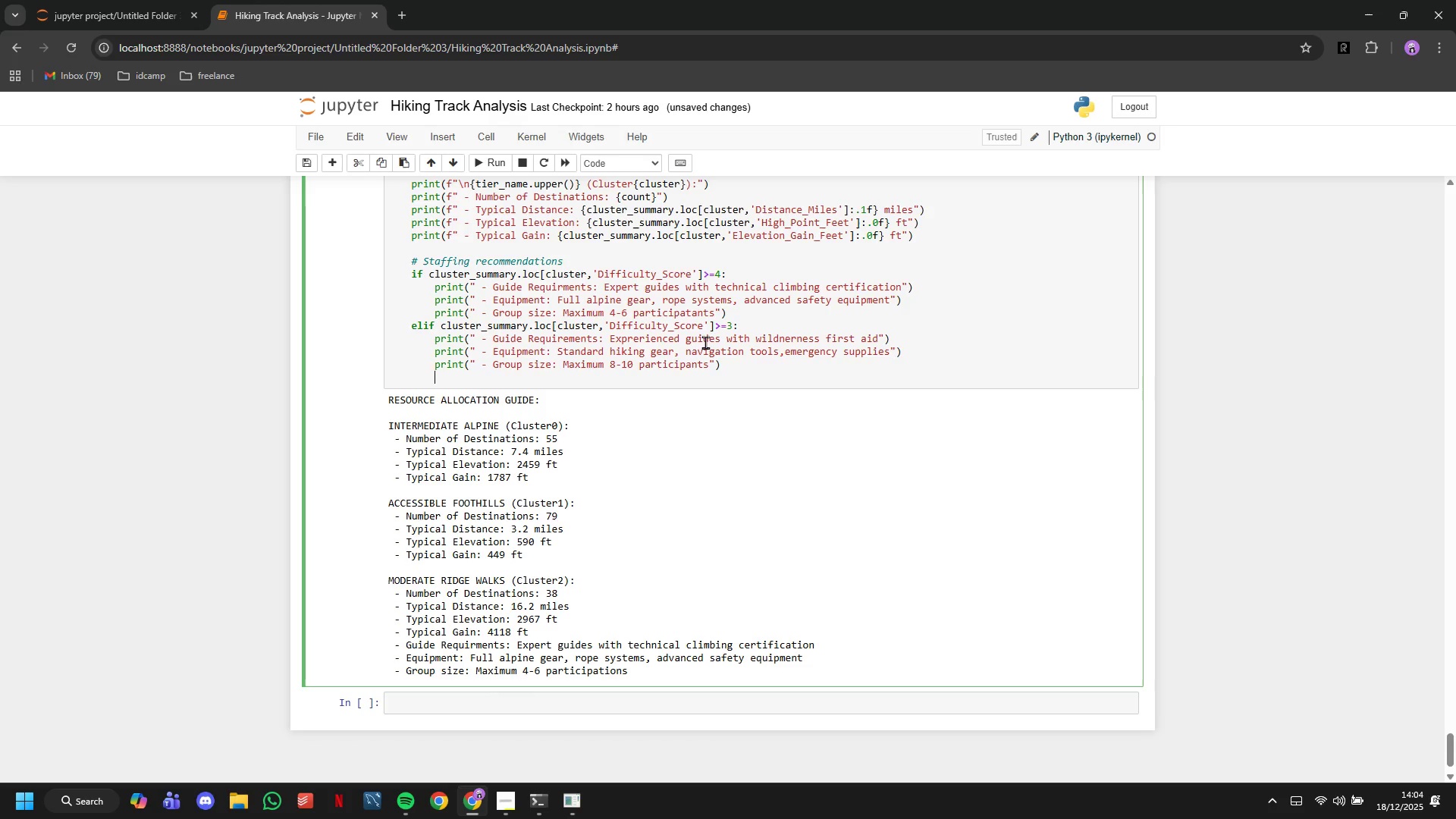 
key(Backspace)
type(else")
 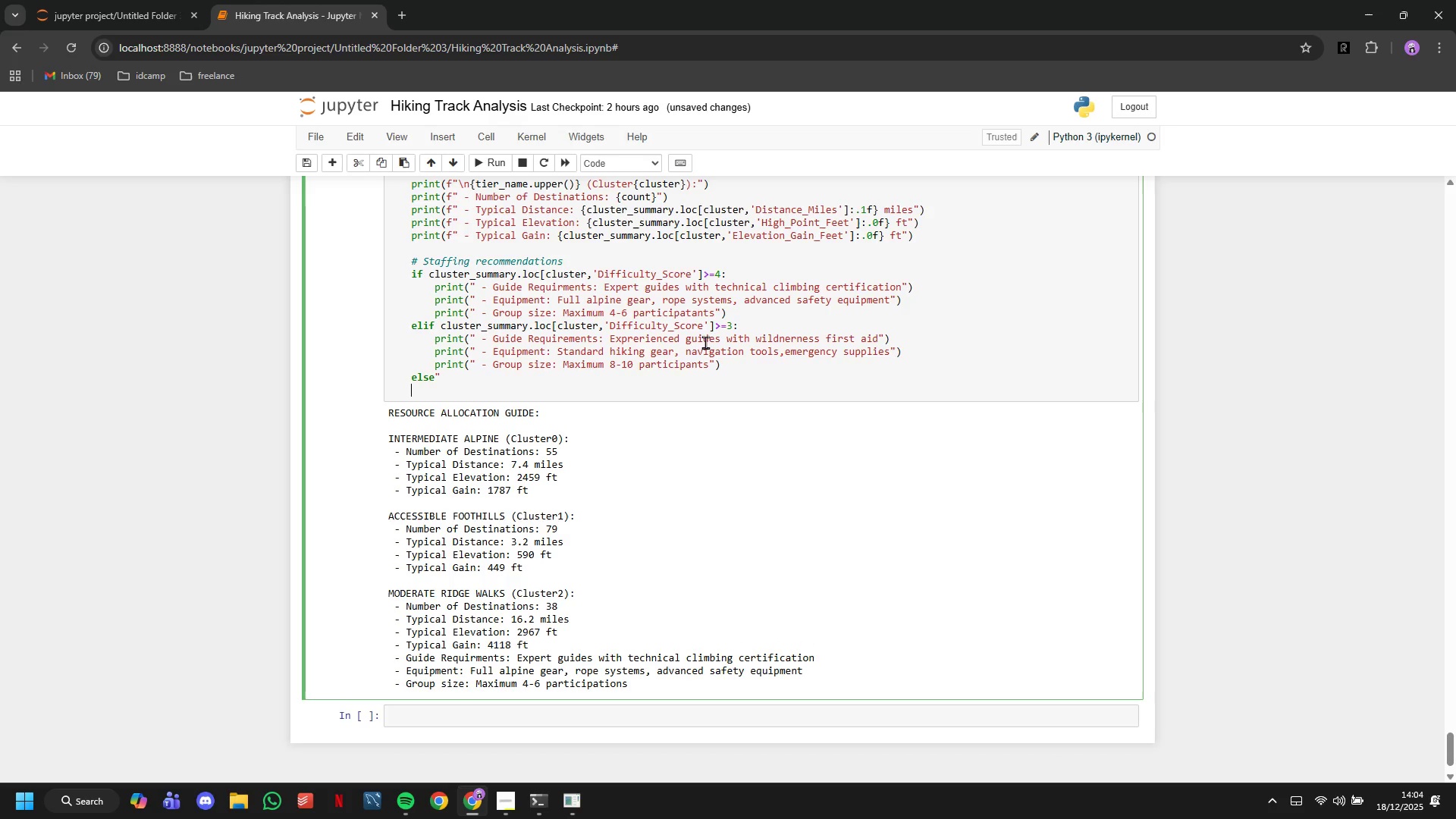 
 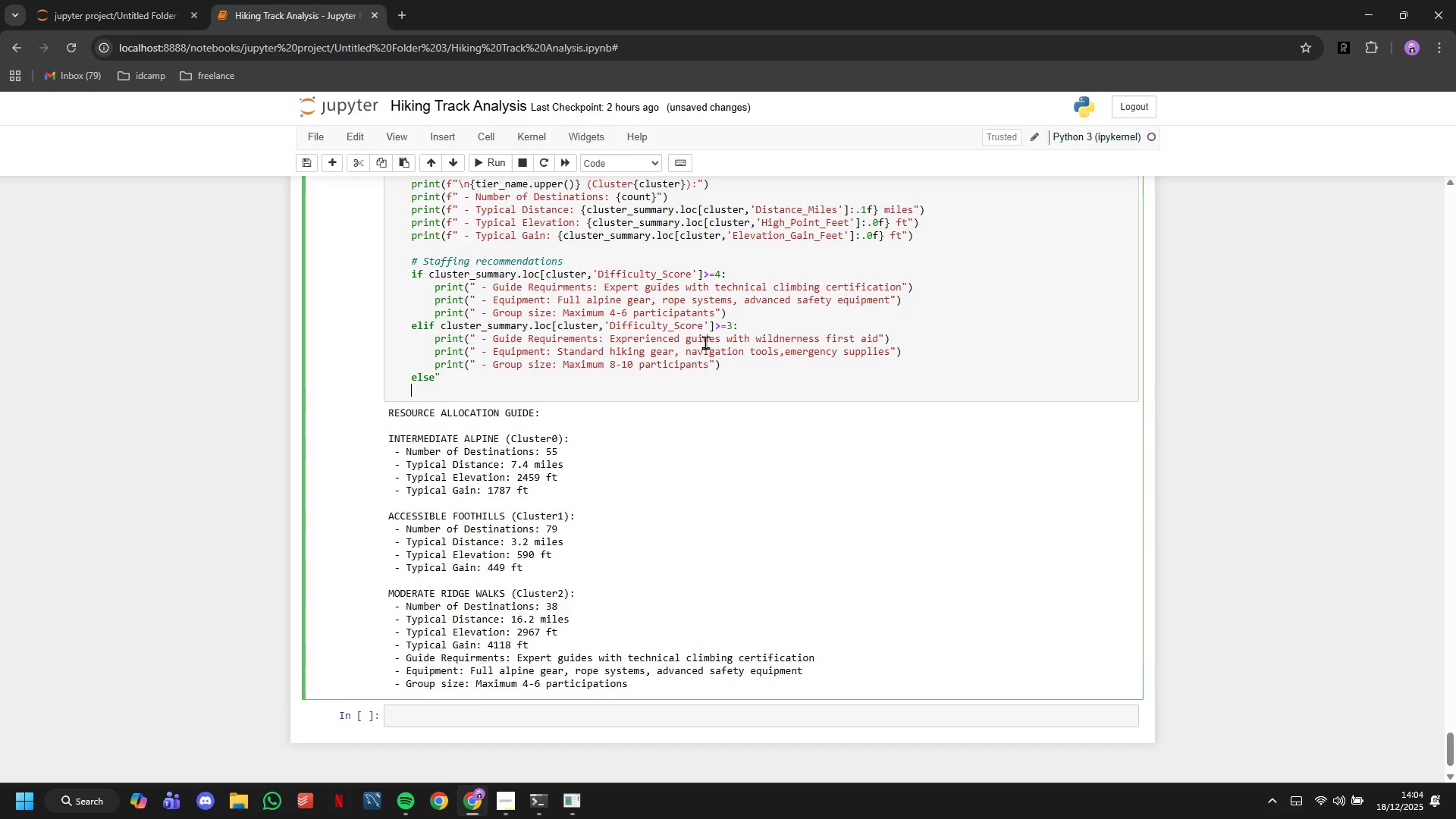 
key(Enter)
 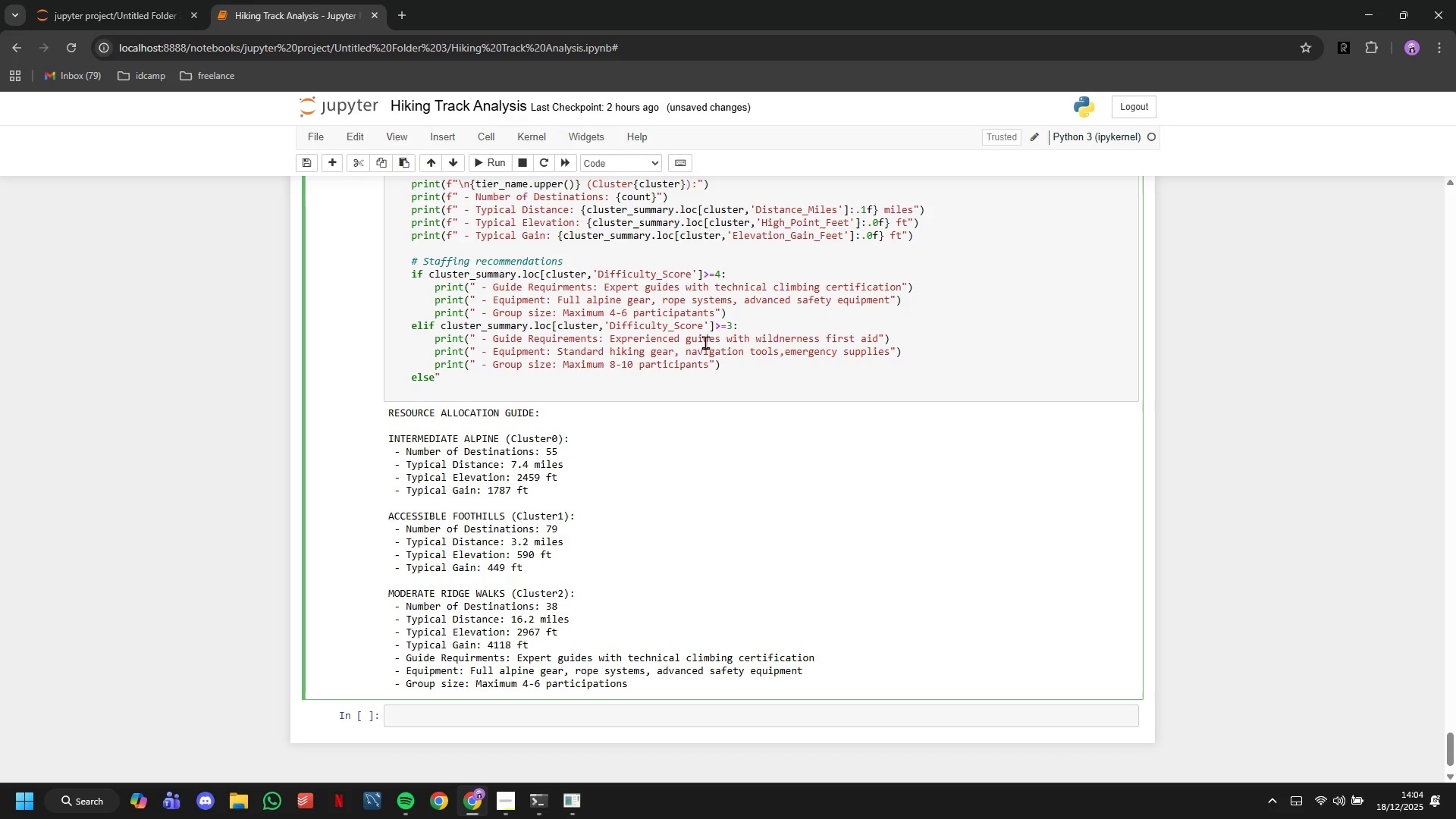 
type(print)
key(Backspace)
key(Backspace)
key(Backspace)
key(Backspace)
key(Backspace)
key(Backspace)
key(Backspace)
key(Backspace)
type(:)
 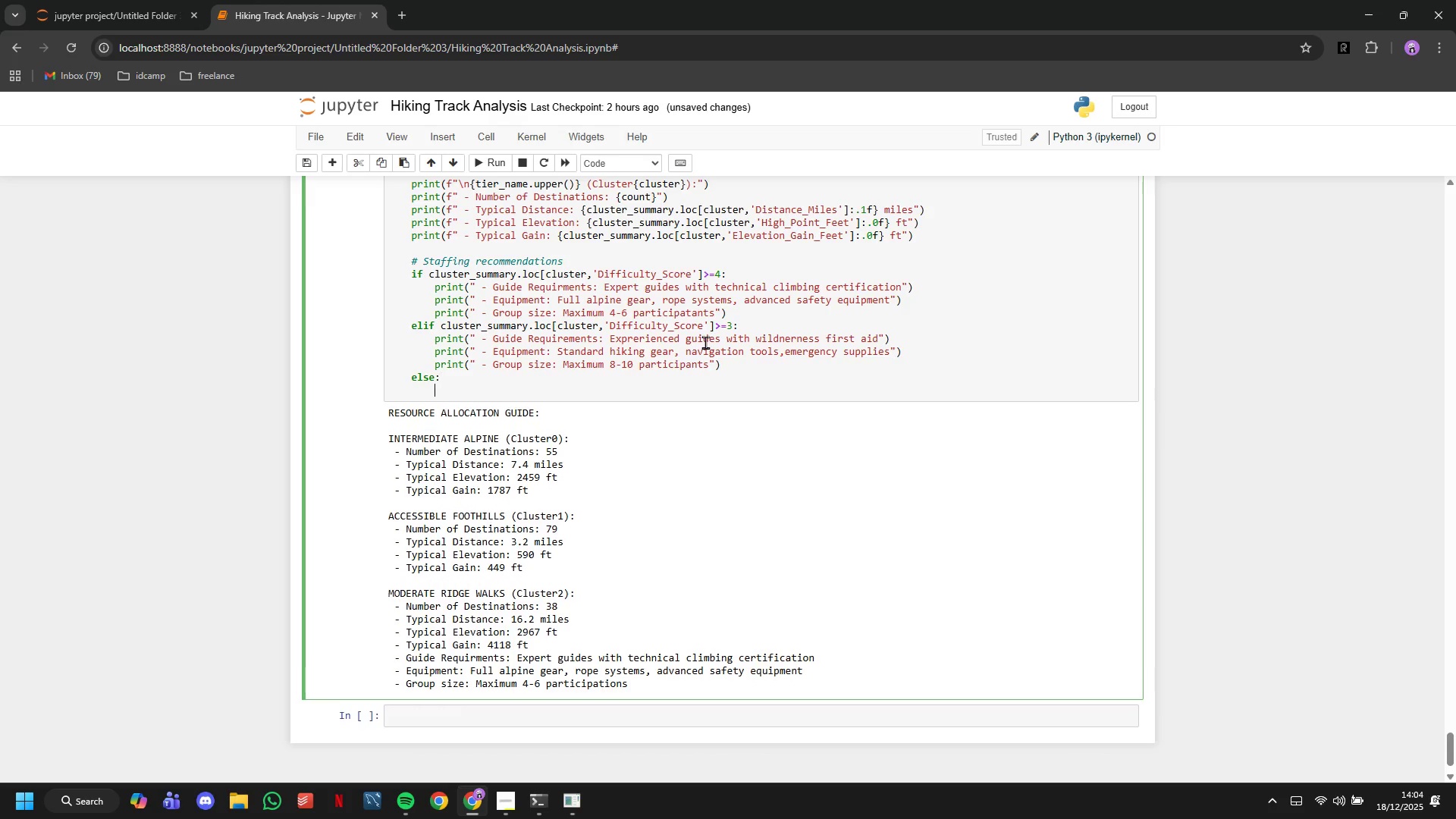 
key(Enter)
 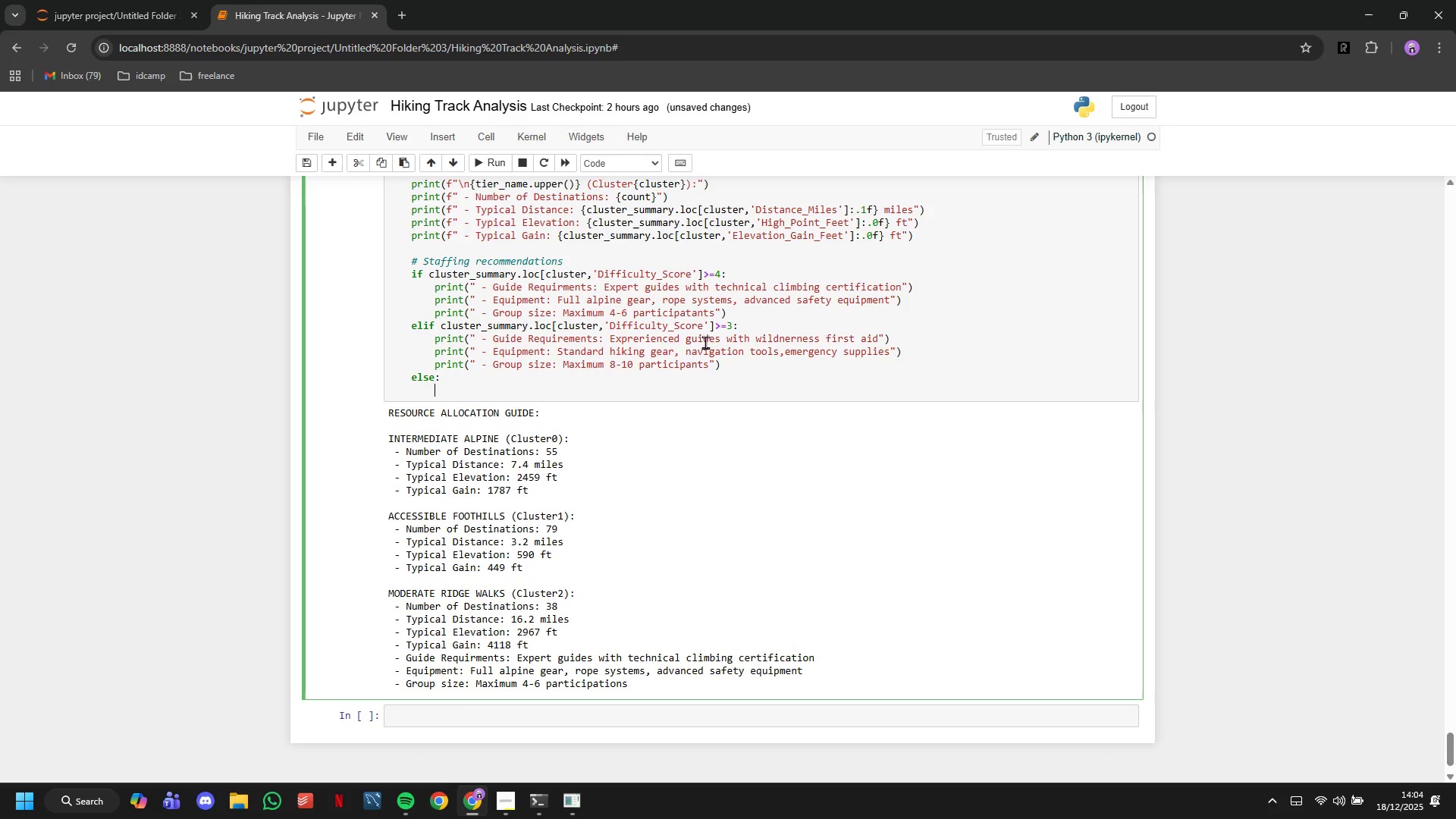 
type(print(:)
key(Backspace)
type("- )
 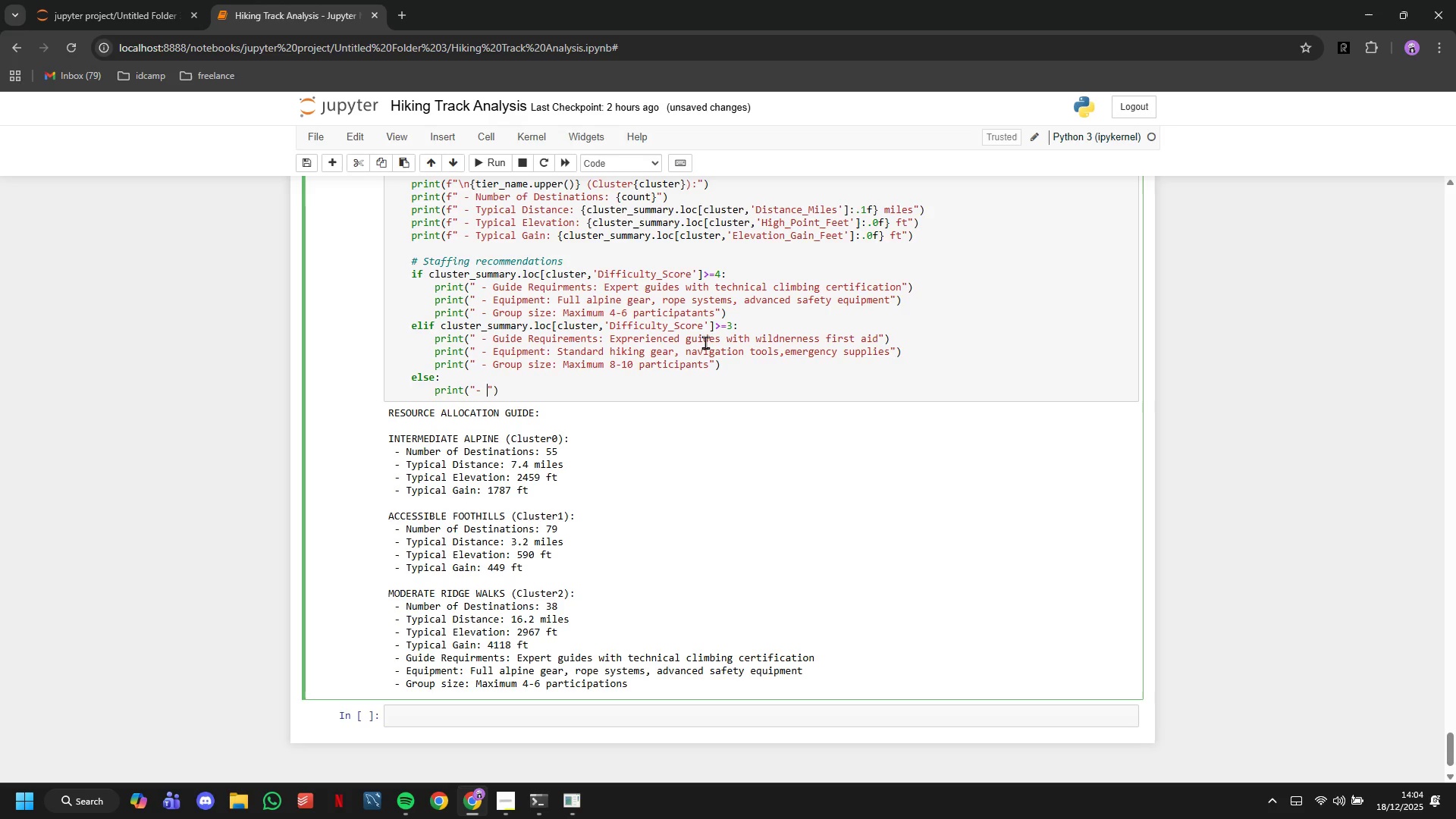 
type(Guide Reuir)
key(Backspace)
key(Backspace)
key(Backspace)
type(quirements: Standard certified guides)
 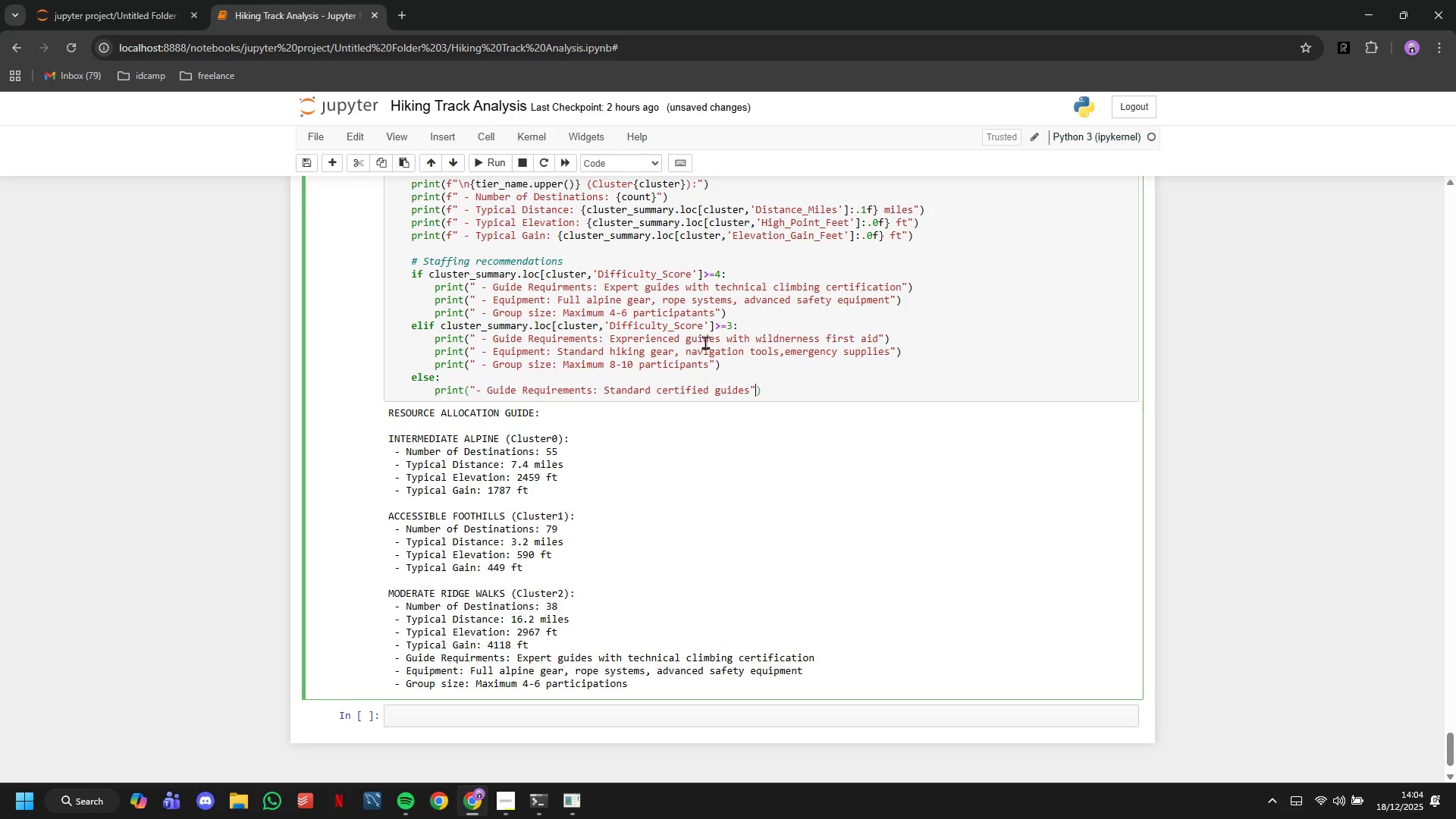 
key(ArrowRight)
 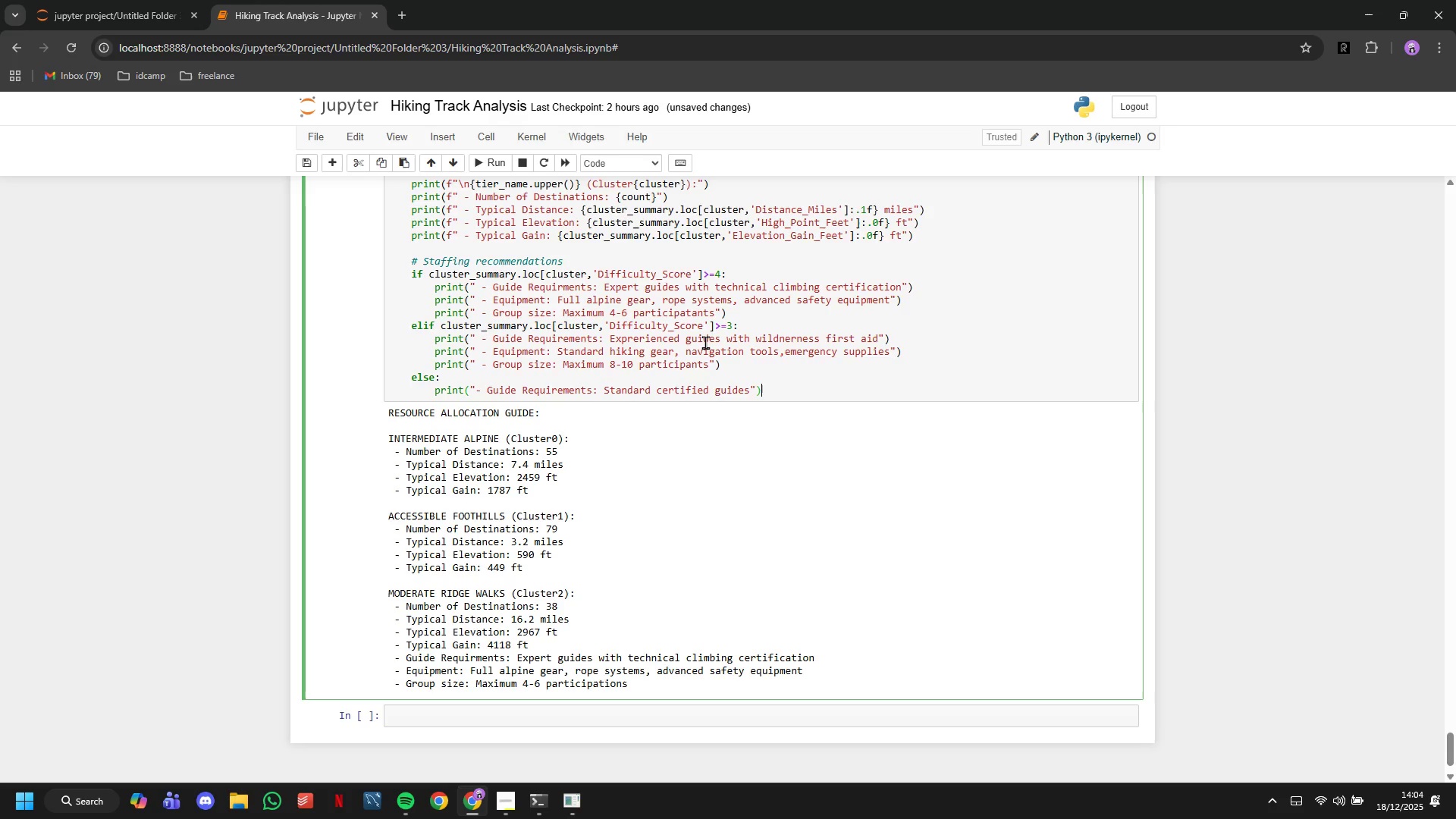 
key(ArrowRight)
 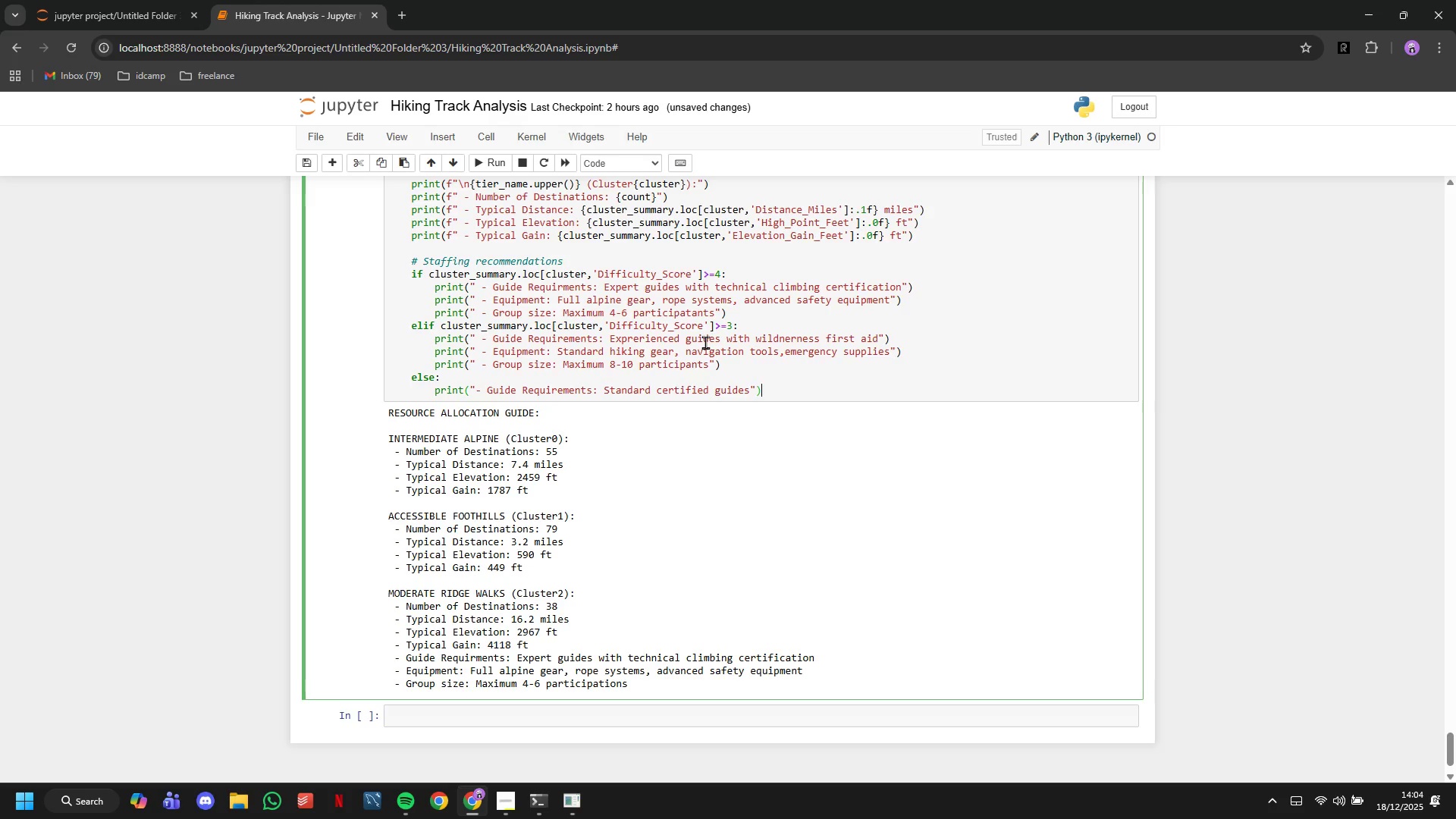 
key(Enter)
 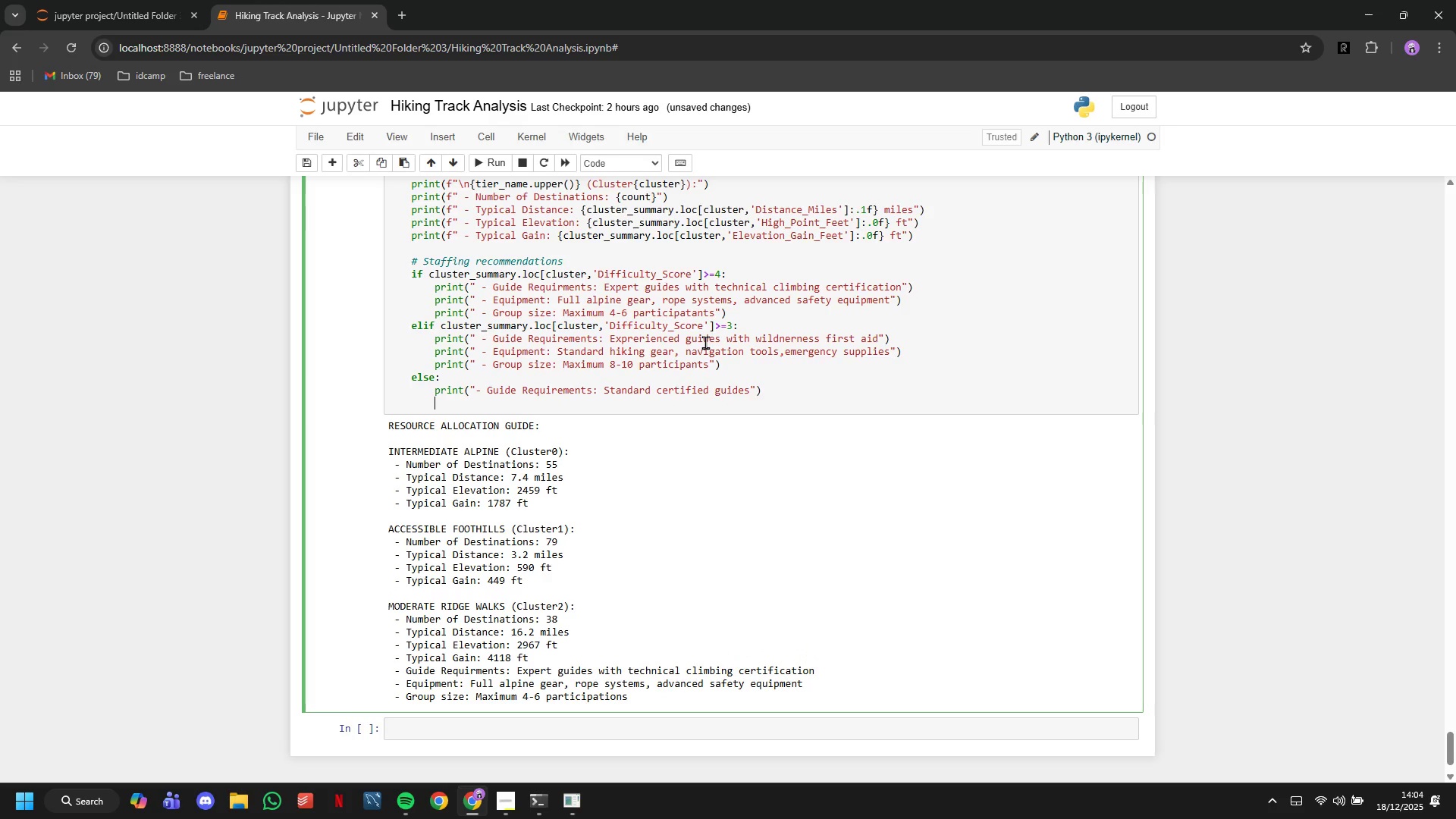 
type(print(")
 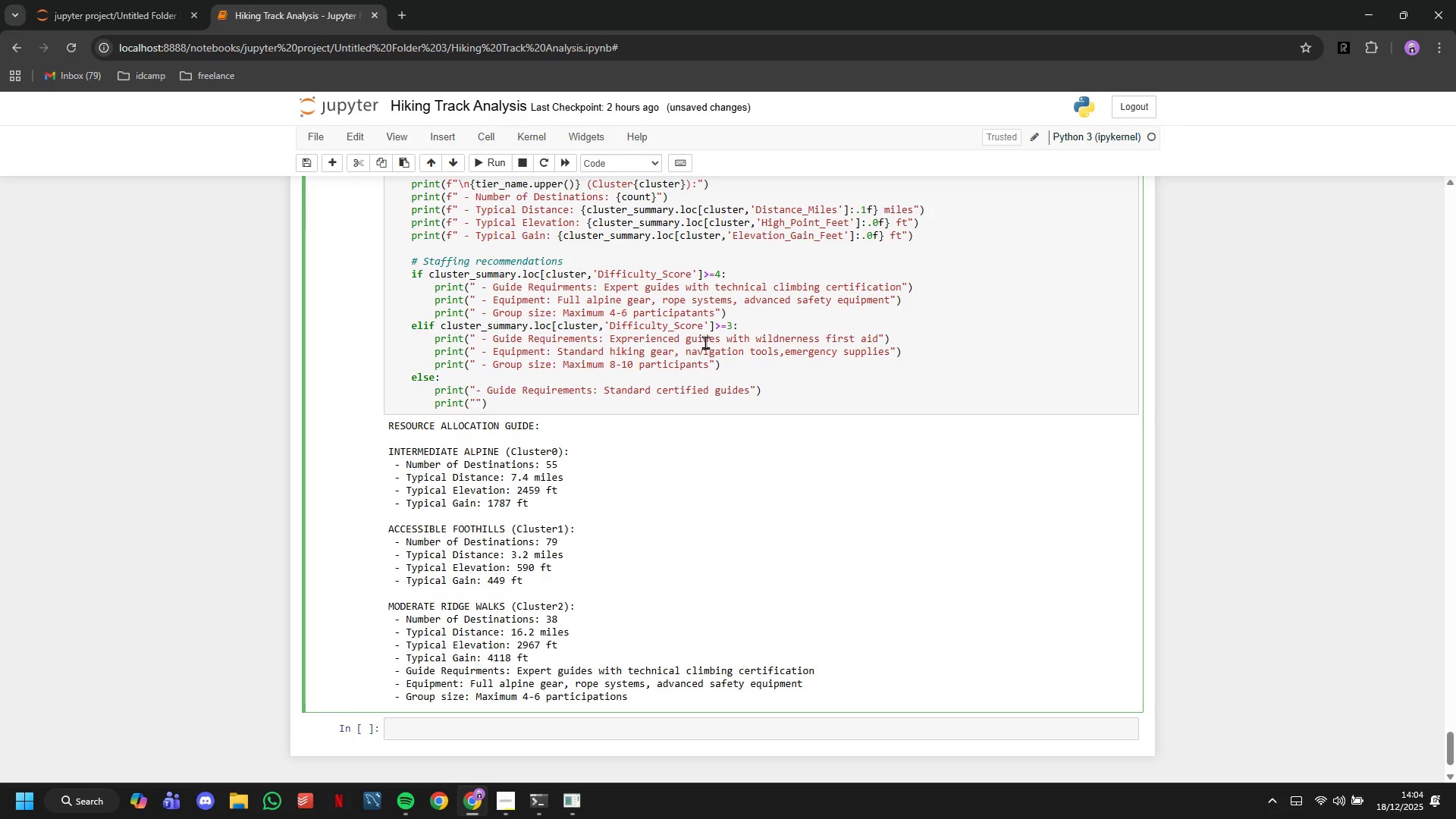 
type( - Euipment)
 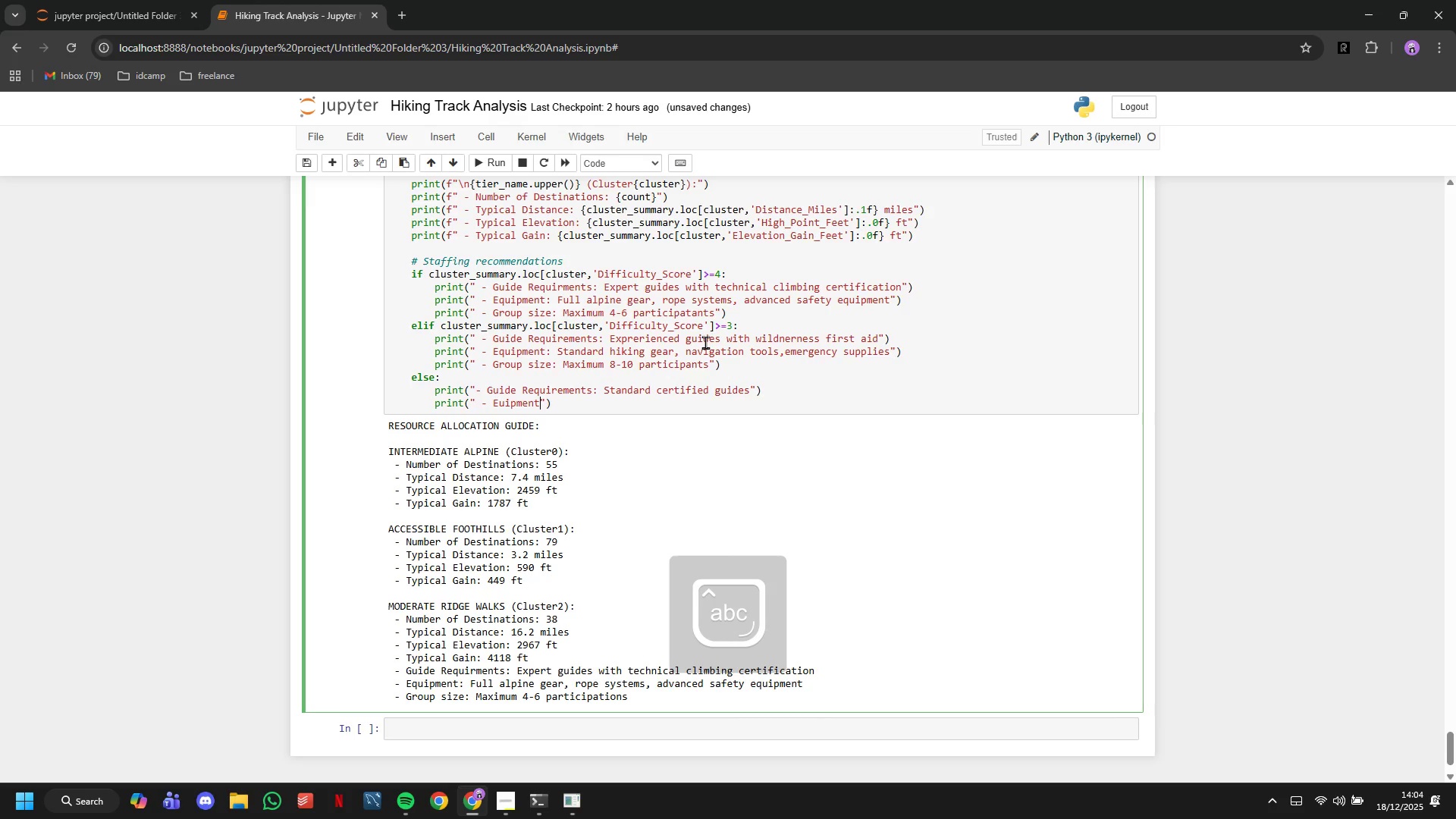 
hold_key(key=ShiftRight, duration=0.48)
 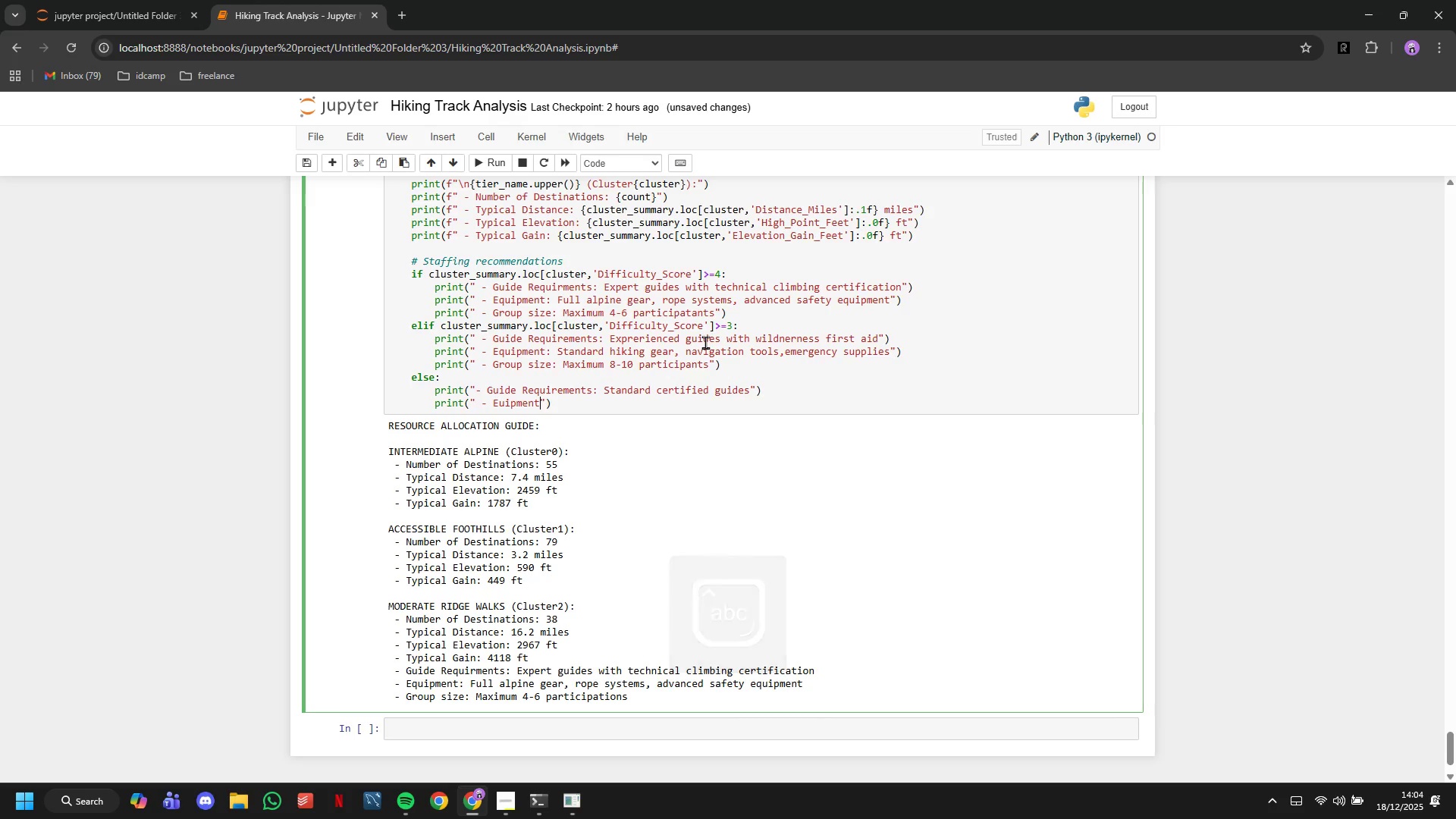 
hold_key(key=ArrowLeft, duration=0.59)
 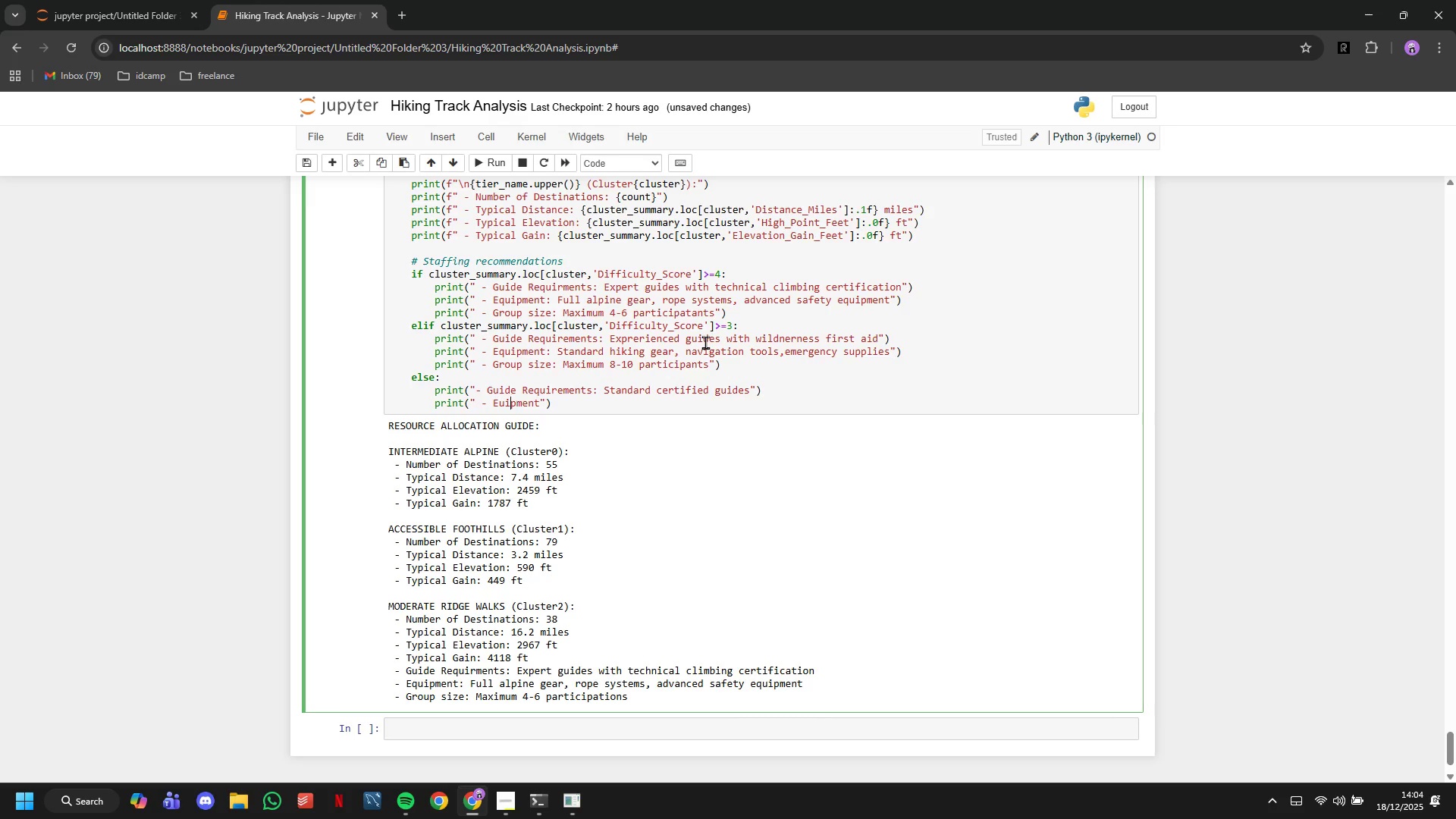 
key(ArrowLeft)
 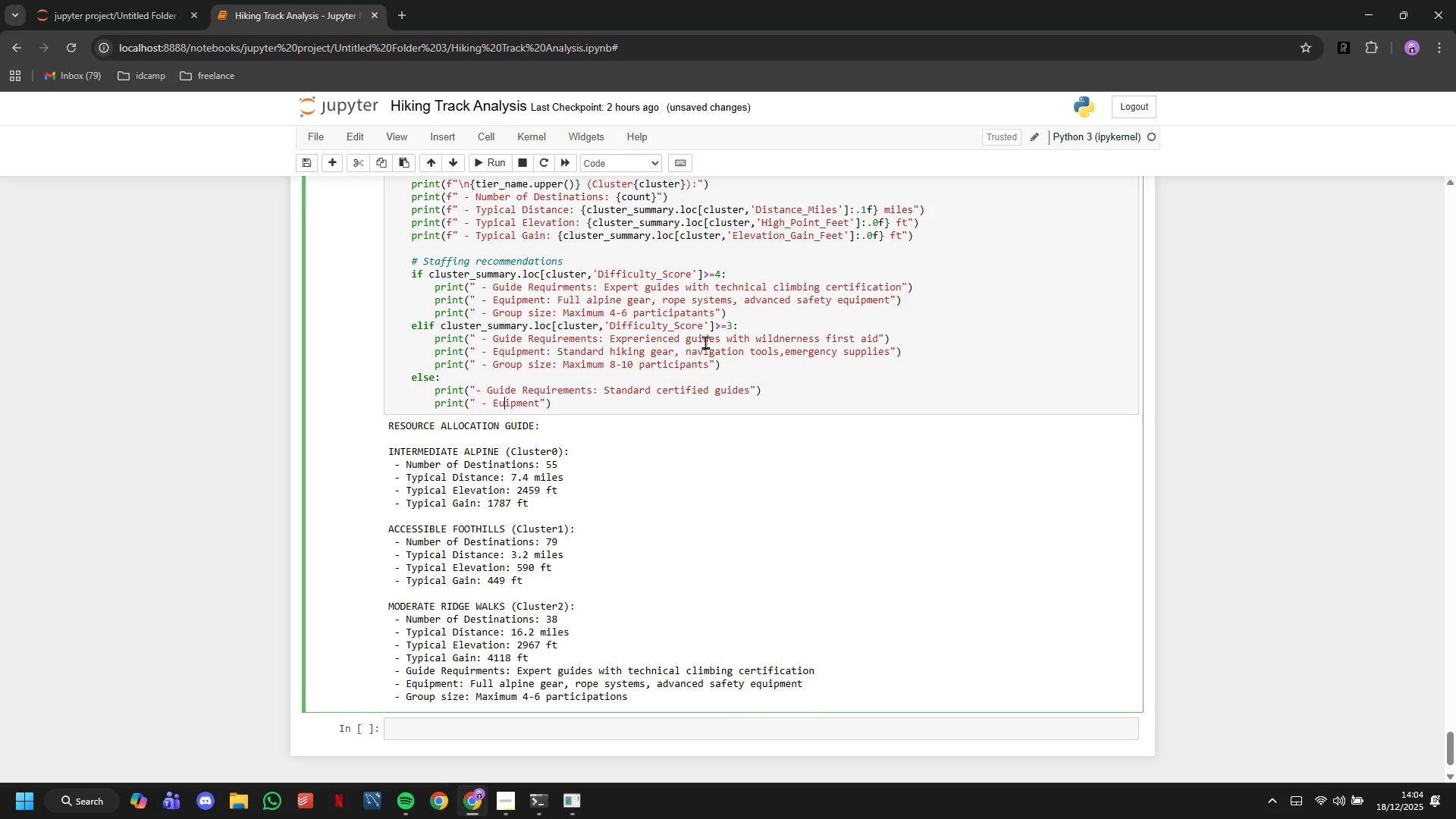 
key(ArrowLeft)
 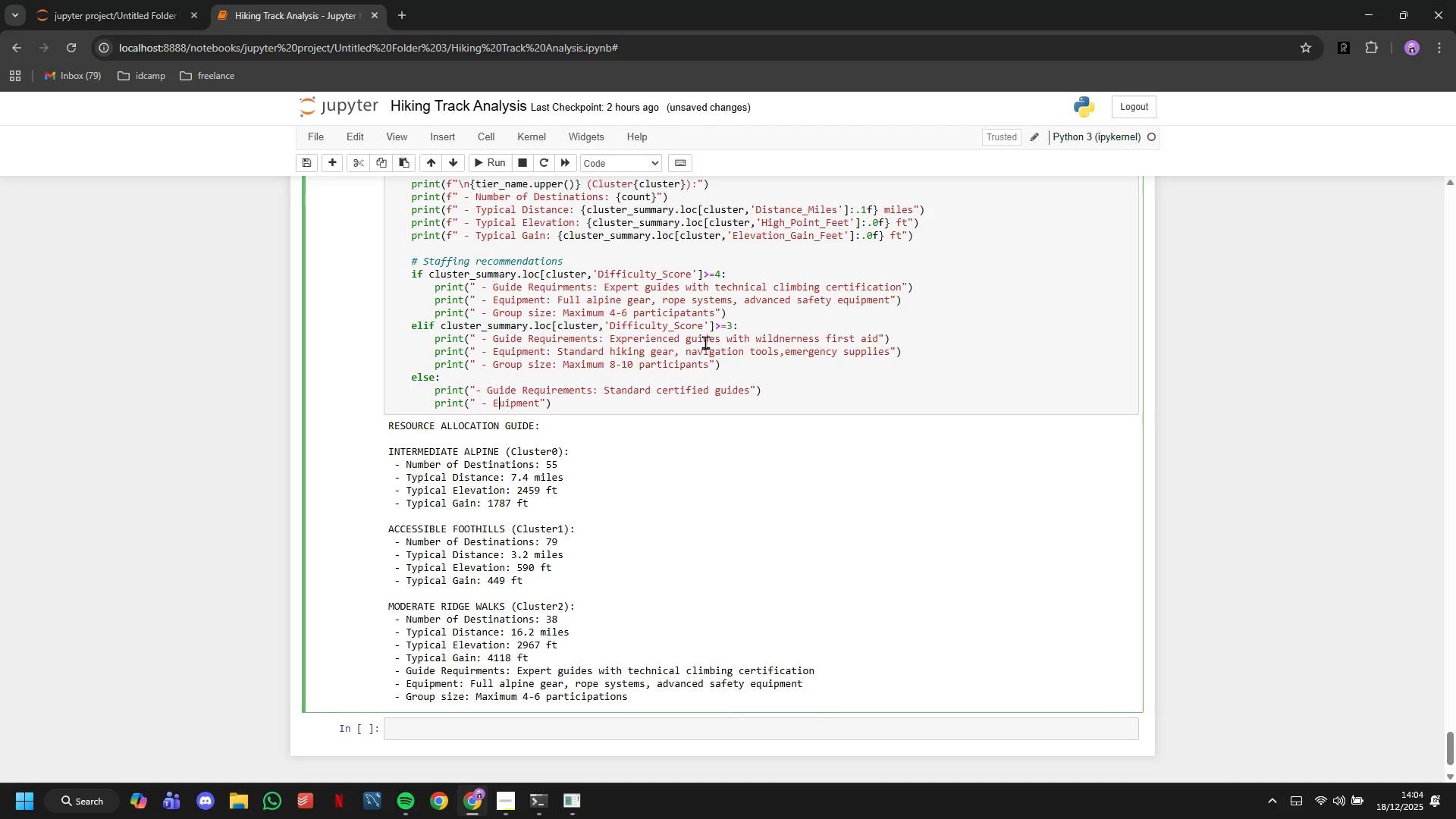 
key(ArrowLeft)
 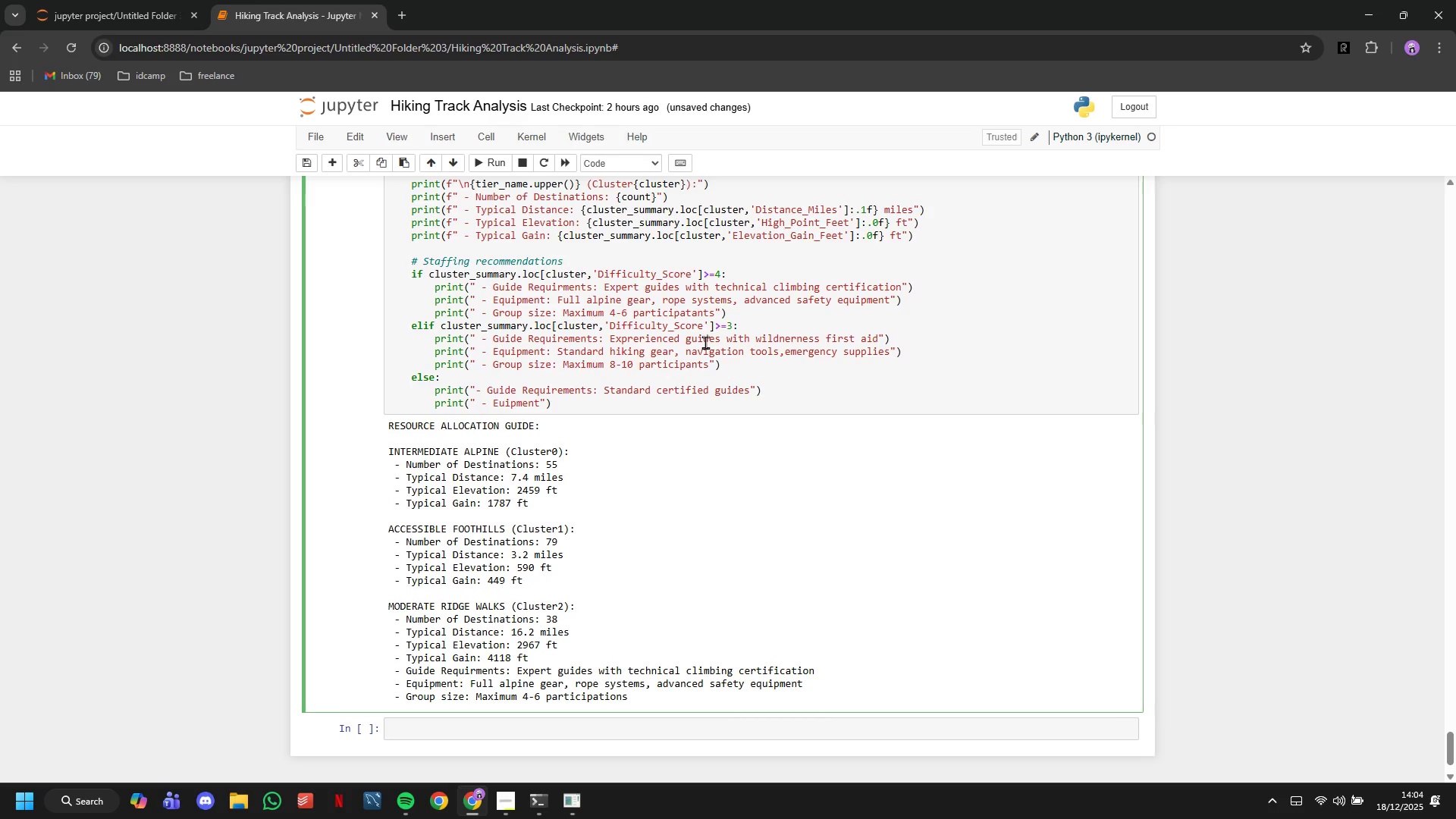 
key(ArrowRight)
 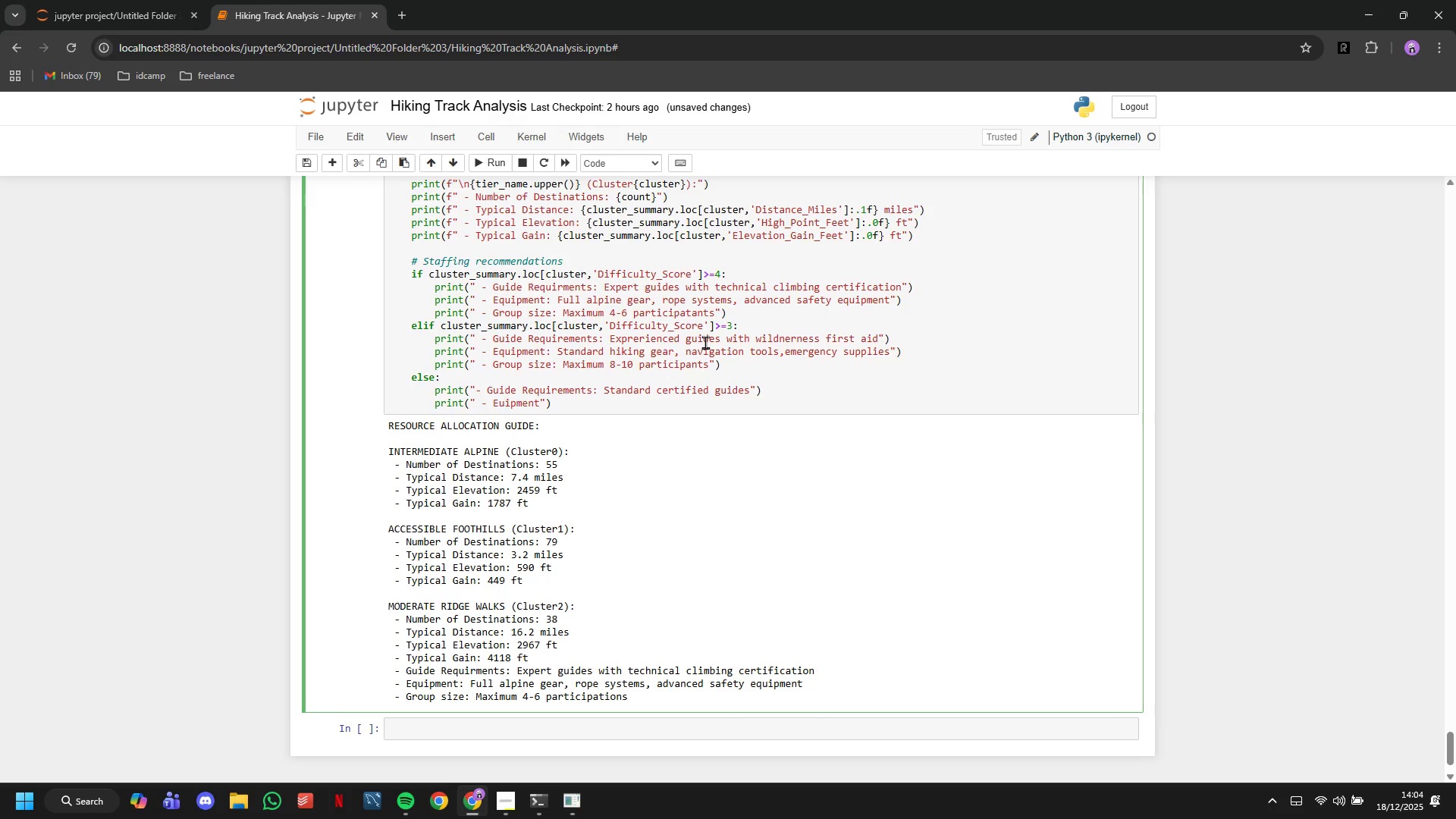 
key(ArrowLeft)
 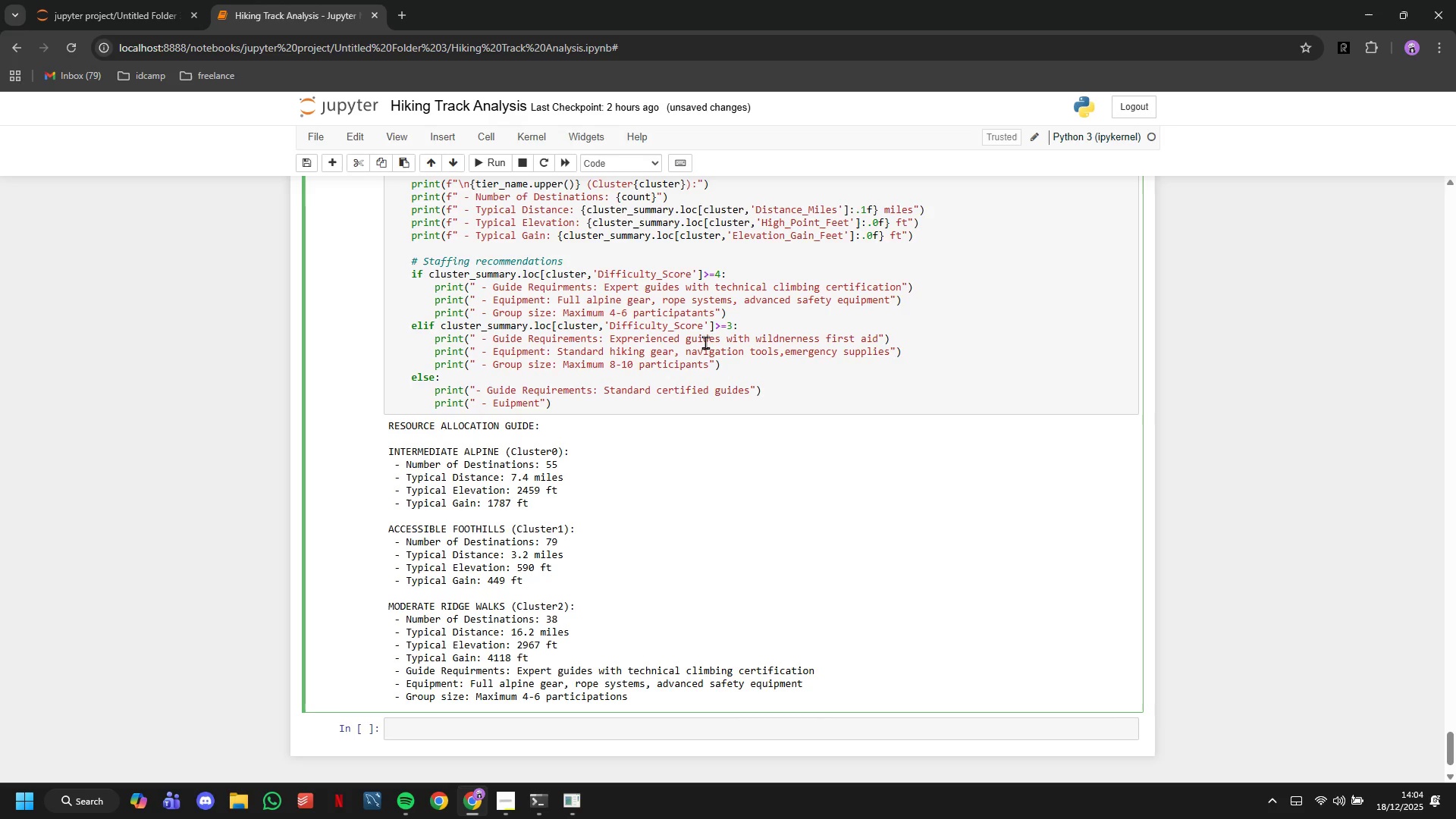 
key(Q)
 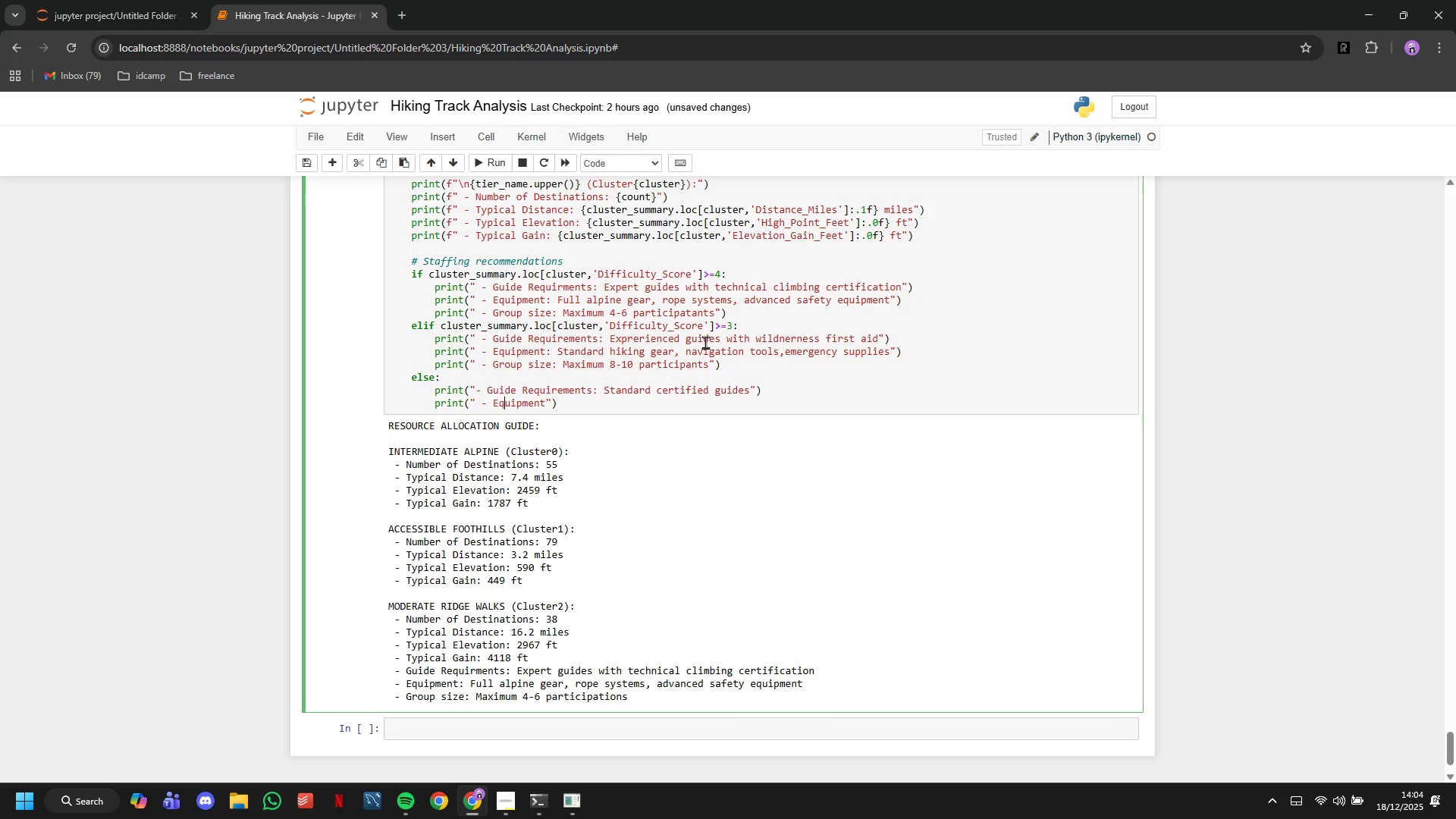 
key(ArrowRight)
 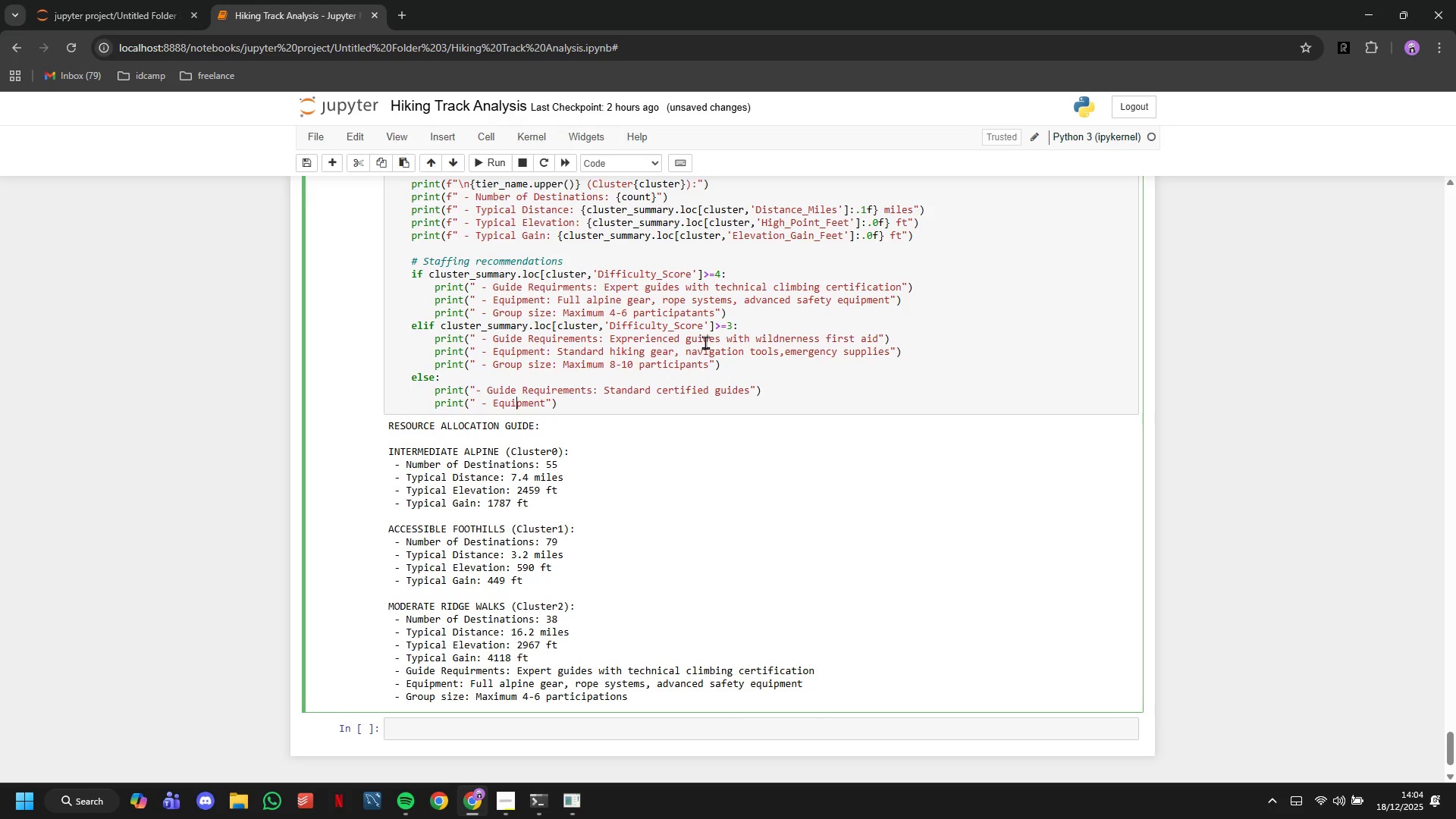 
key(ArrowRight)
 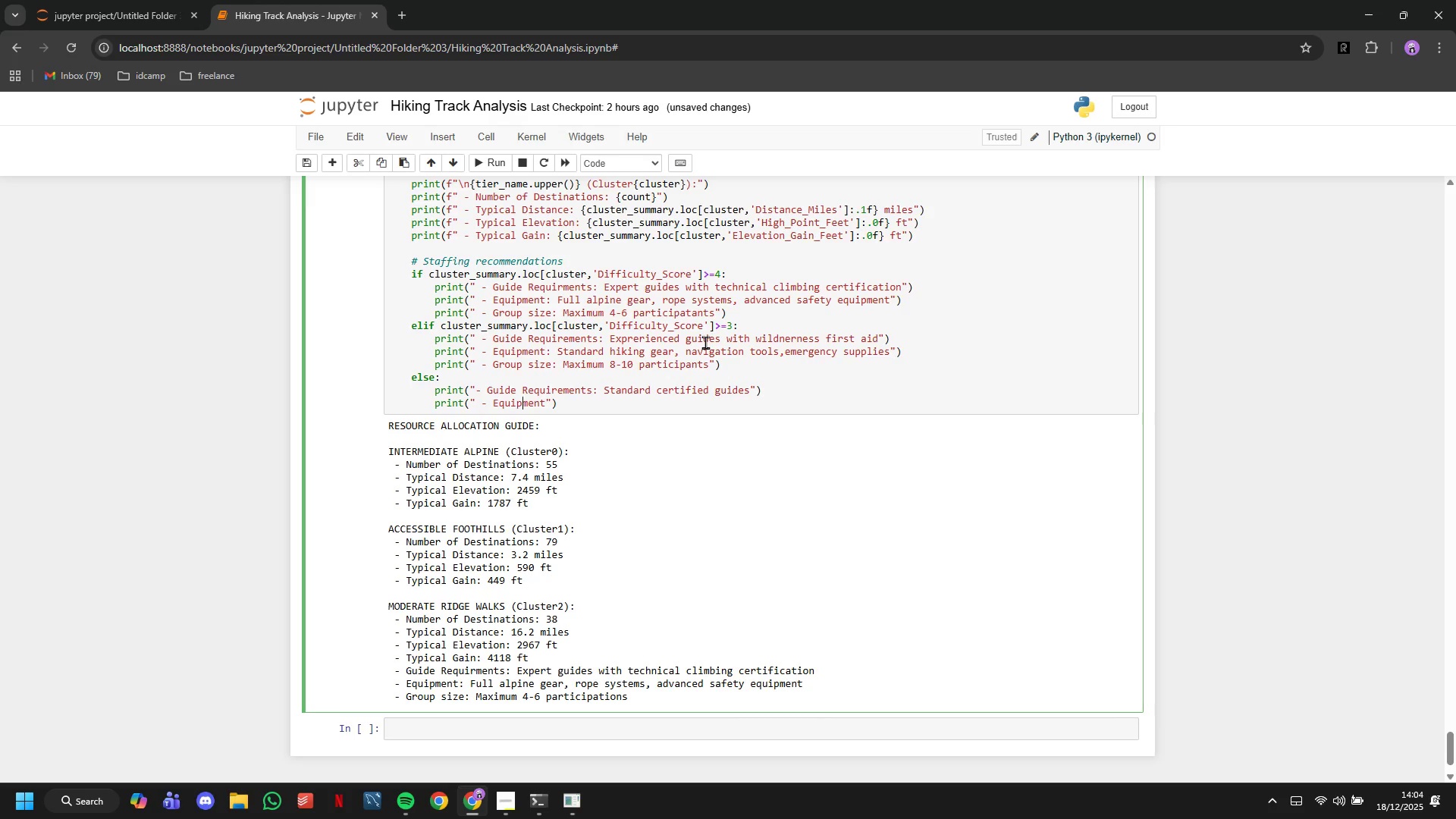 
key(ArrowRight)
 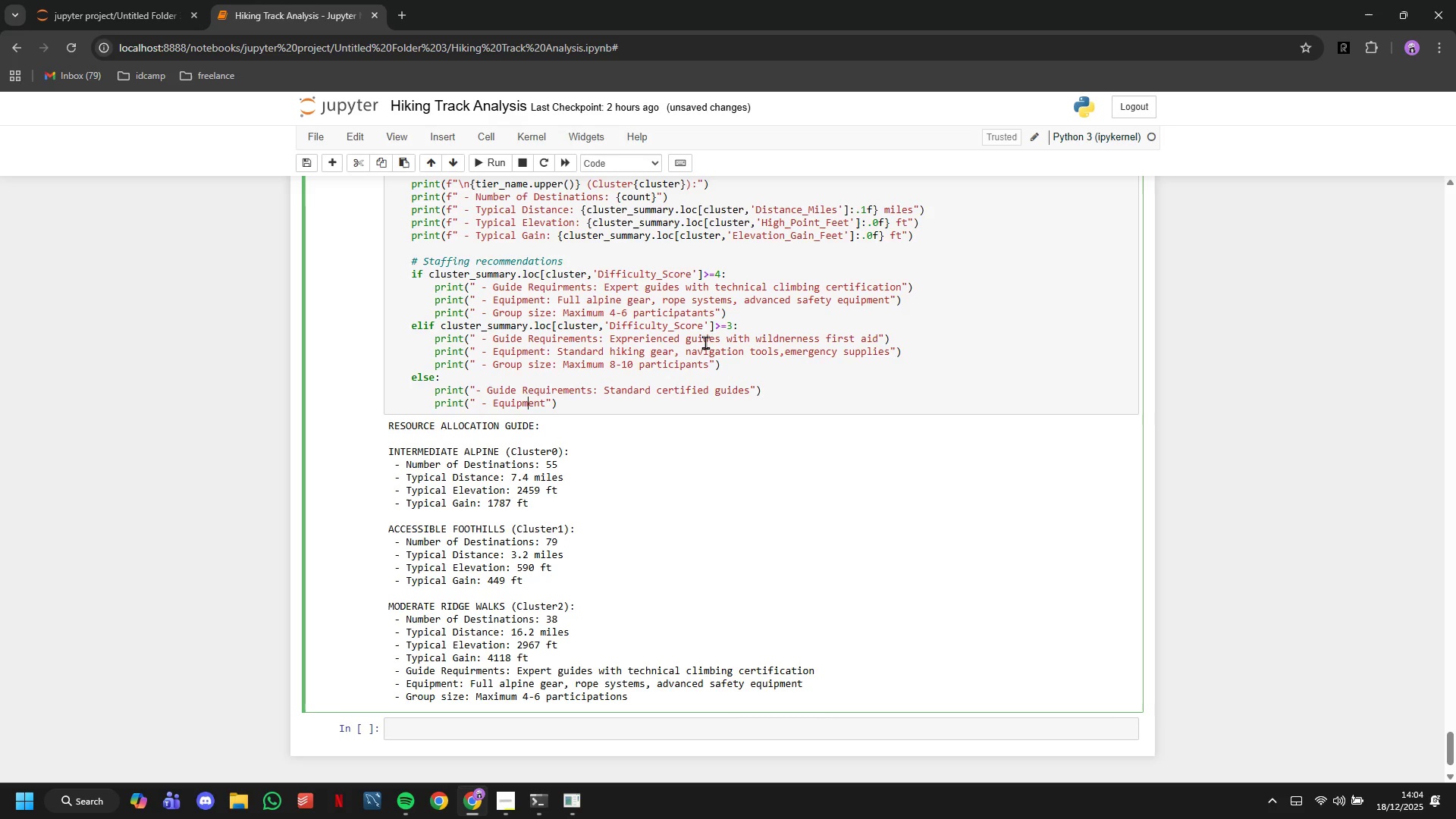 
key(ArrowRight)
 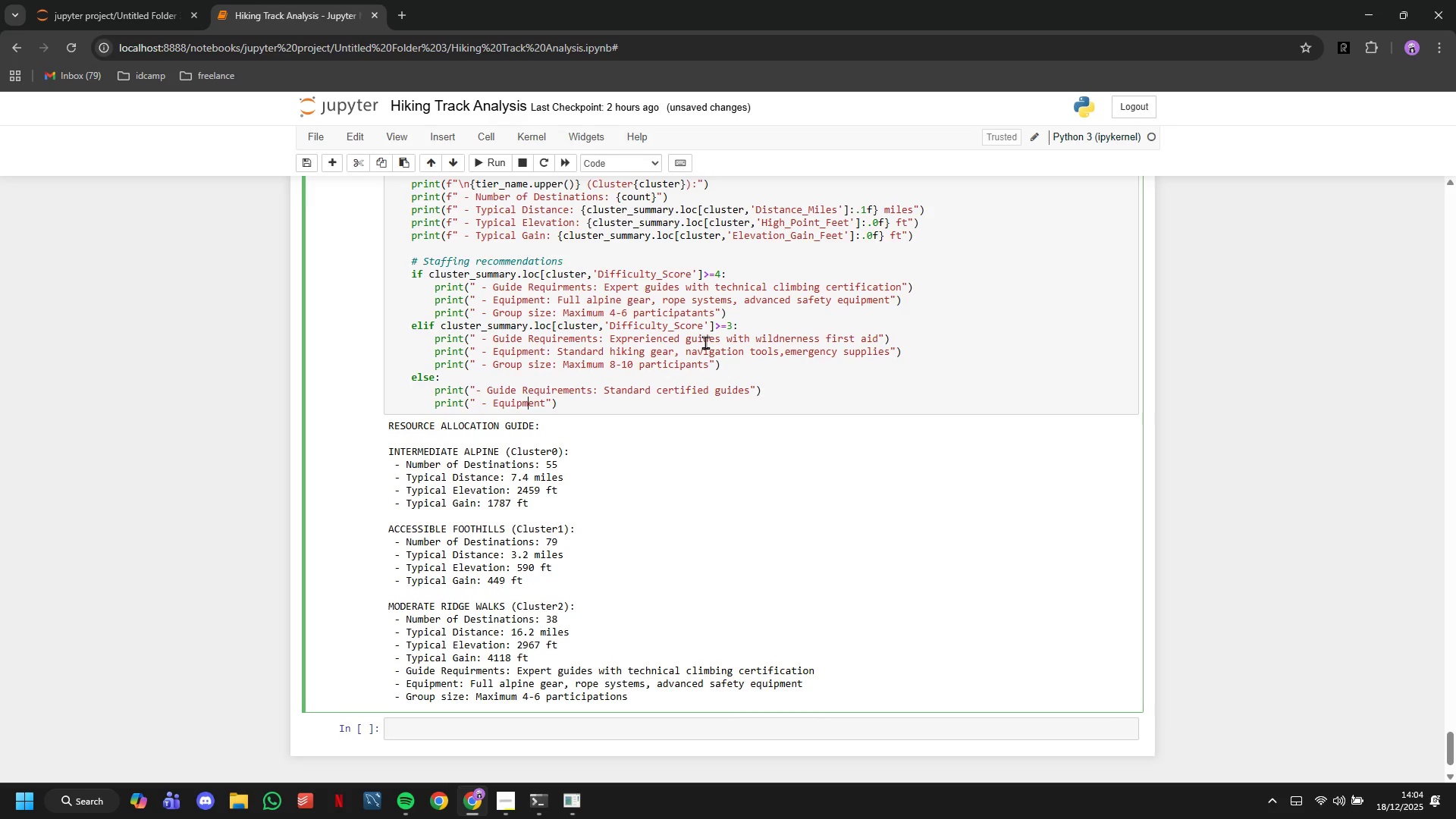 
key(ArrowRight)
 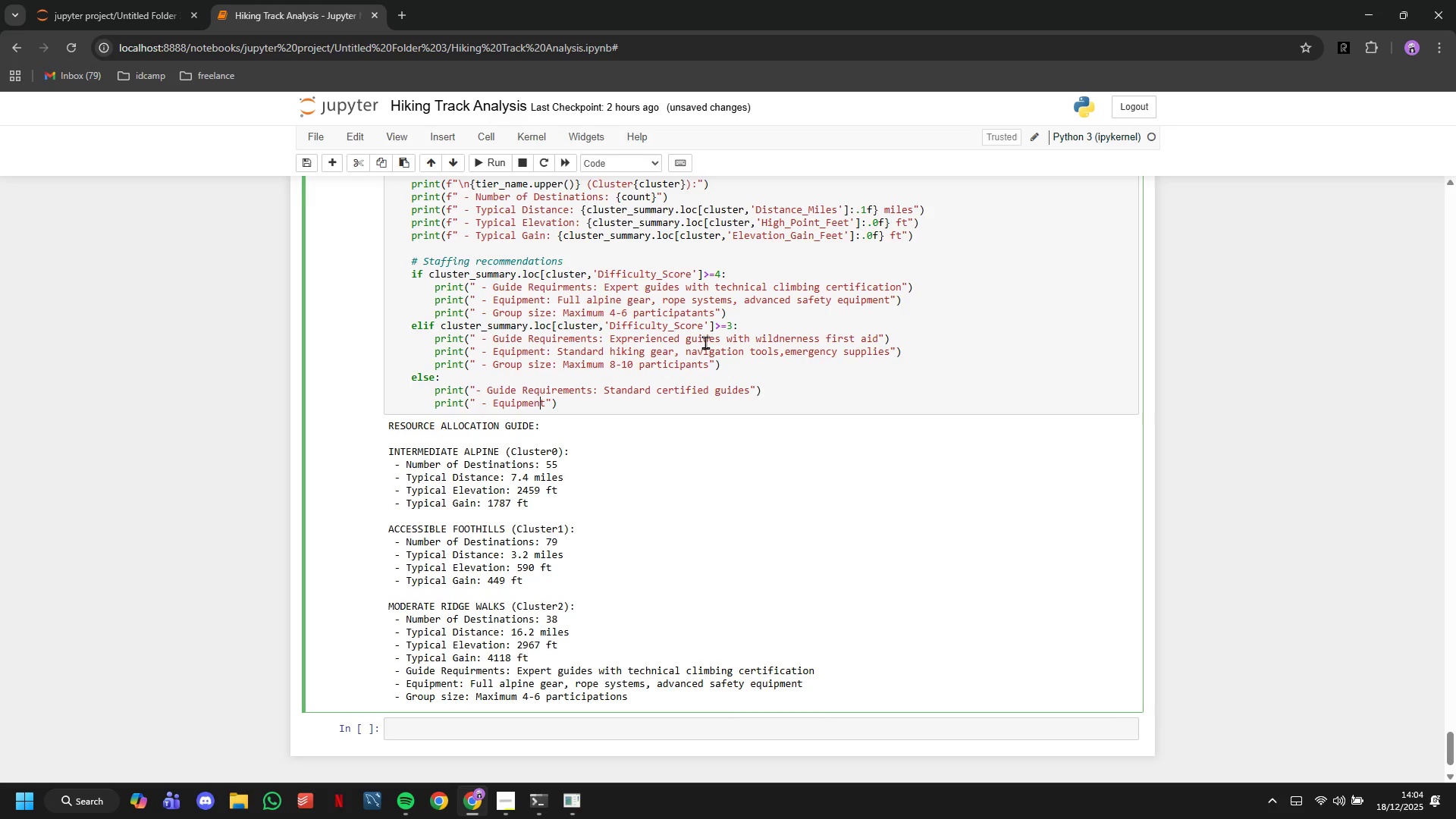 
key(ArrowRight)
 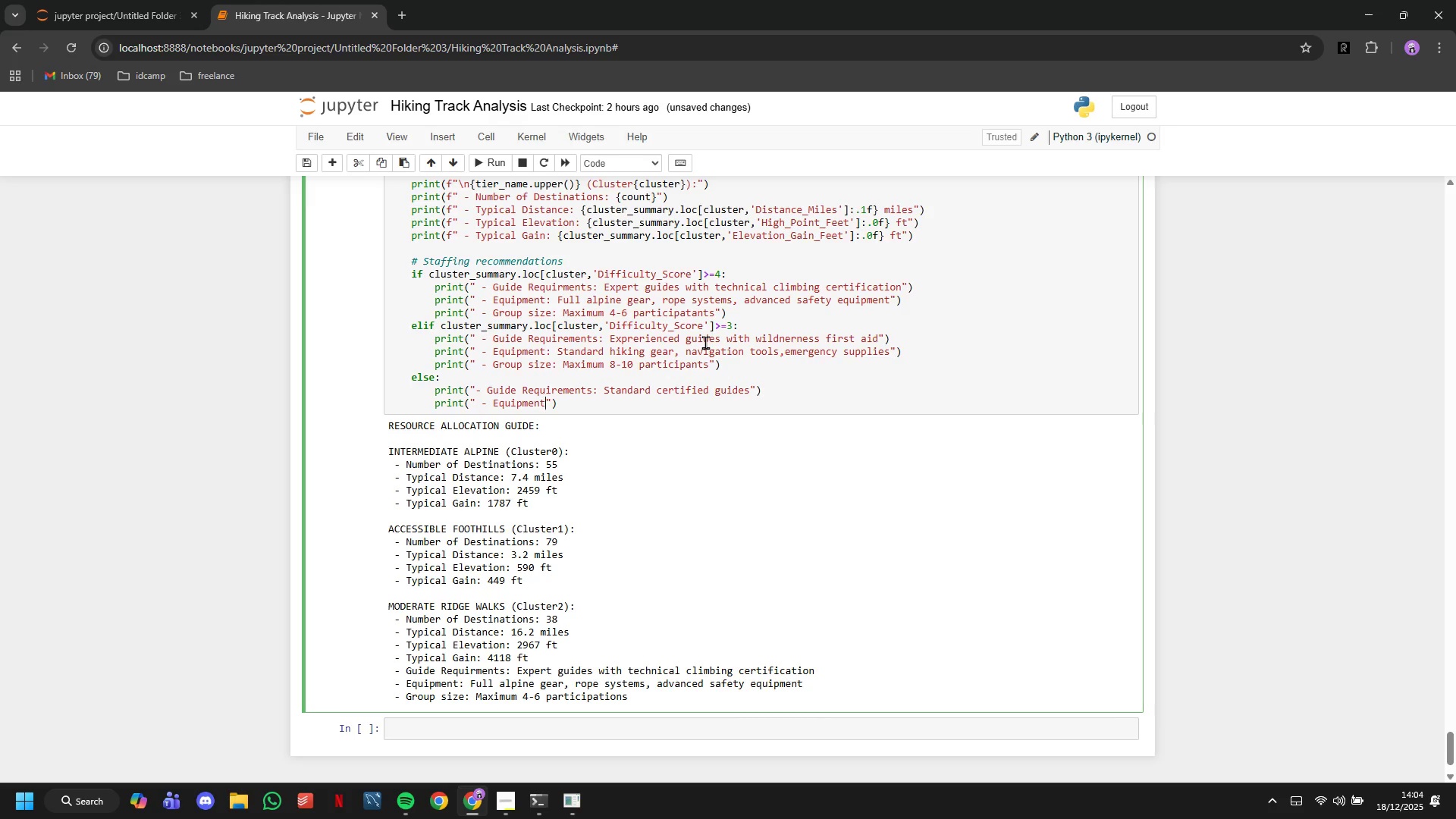 
key(ArrowRight)
 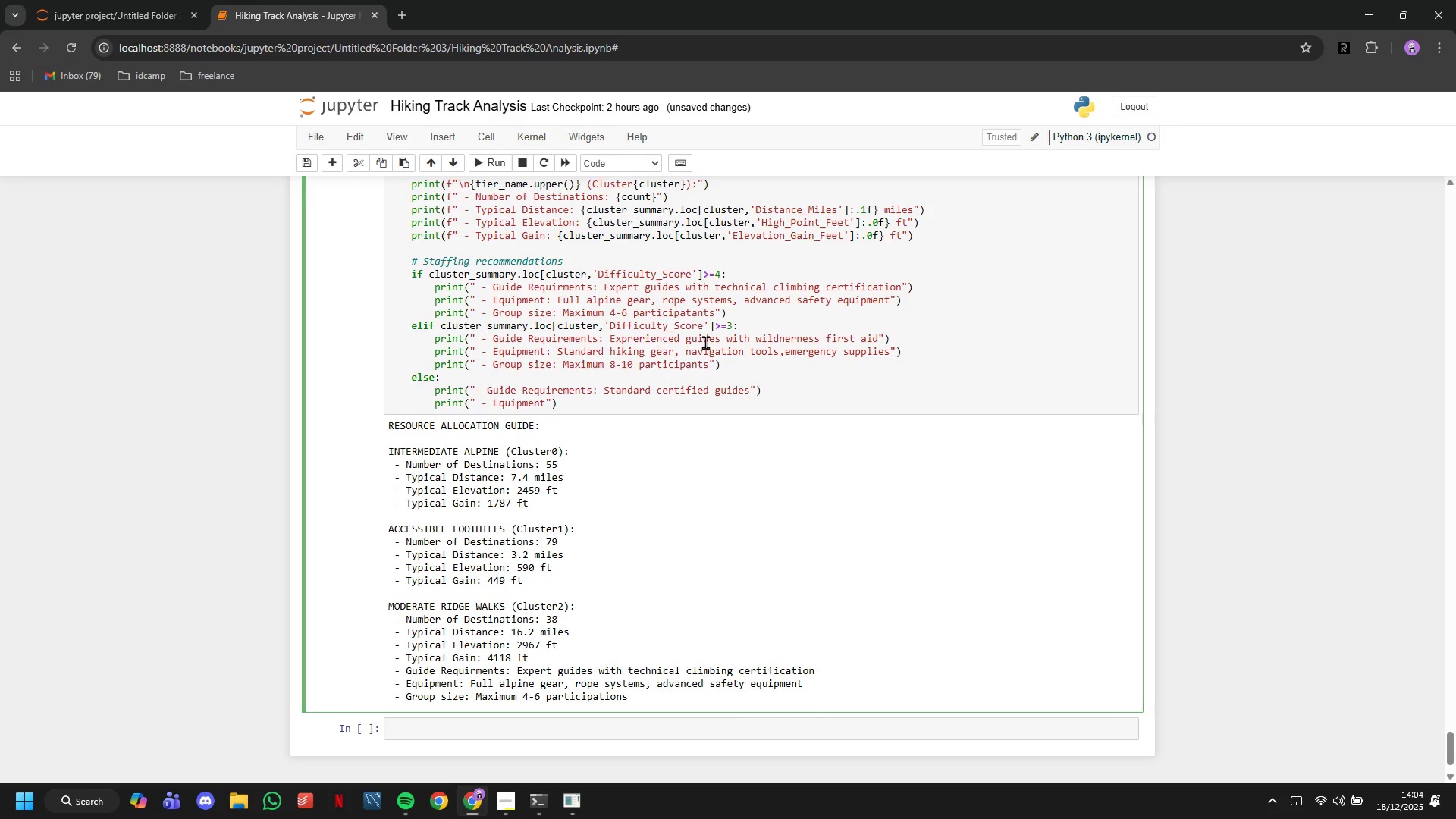 
type(: Basic hiking equipment, first aid kit)
 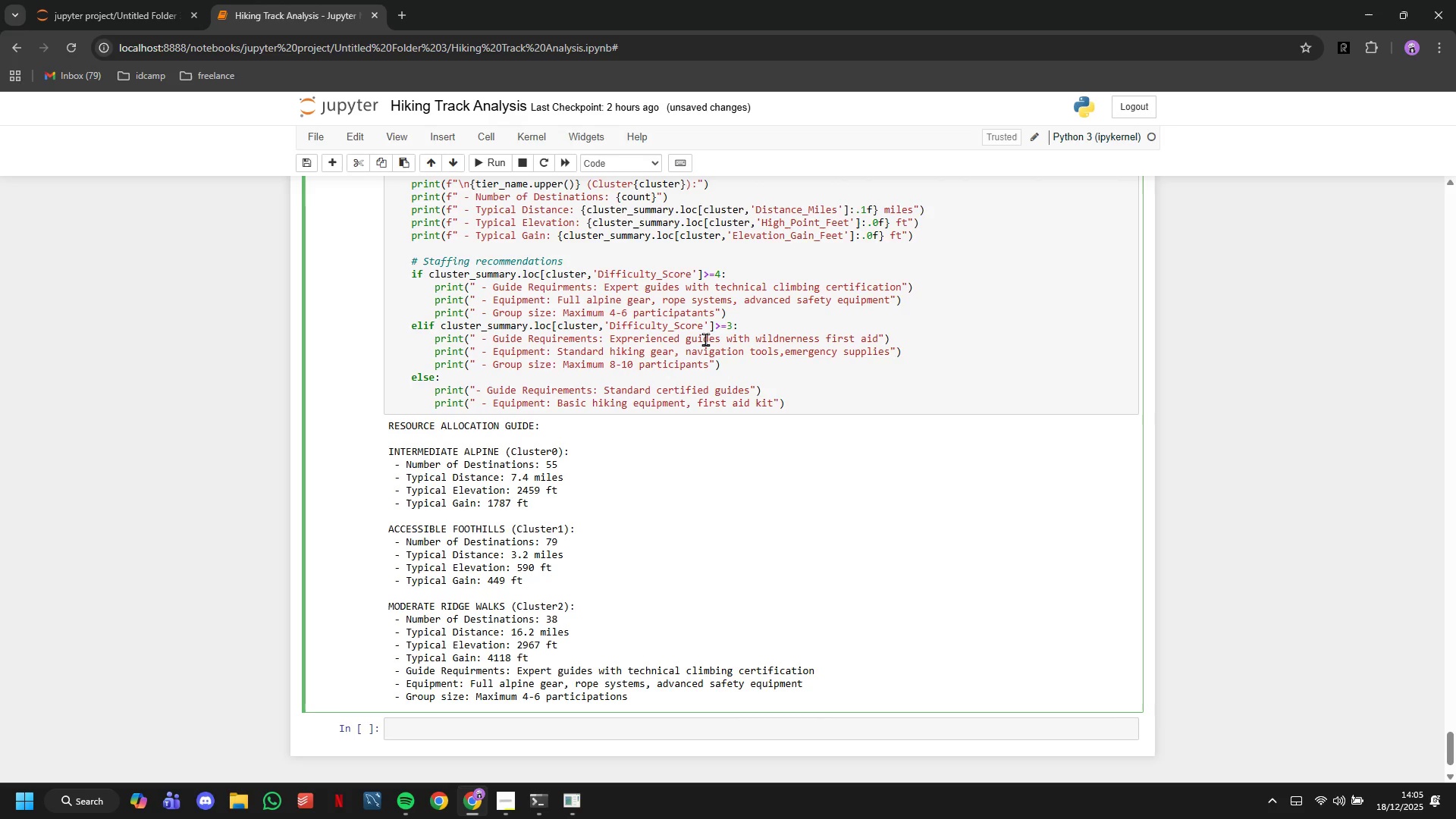 
key(ArrowRight)
 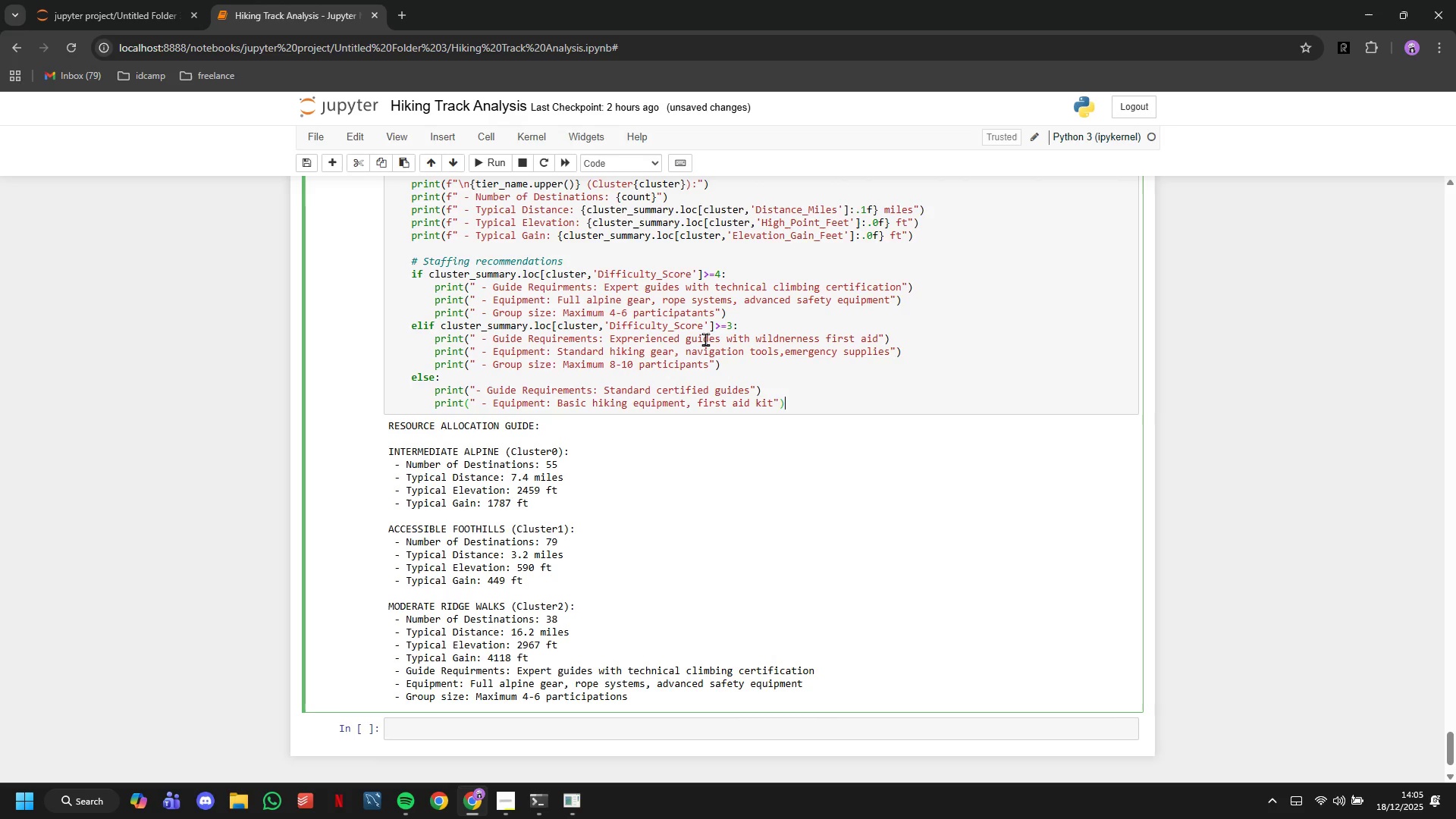 
key(ArrowRight)
 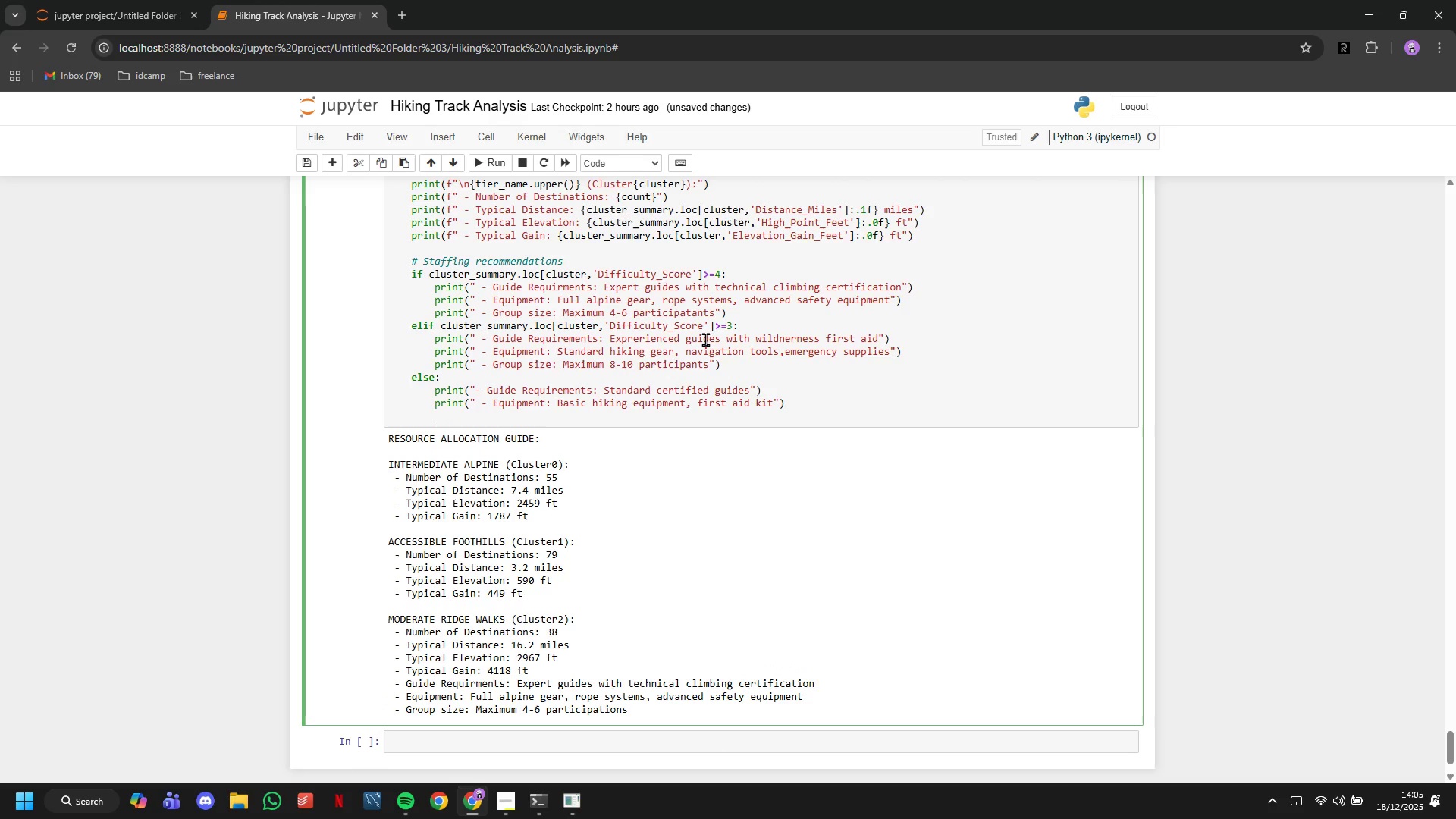 
key(Enter)
 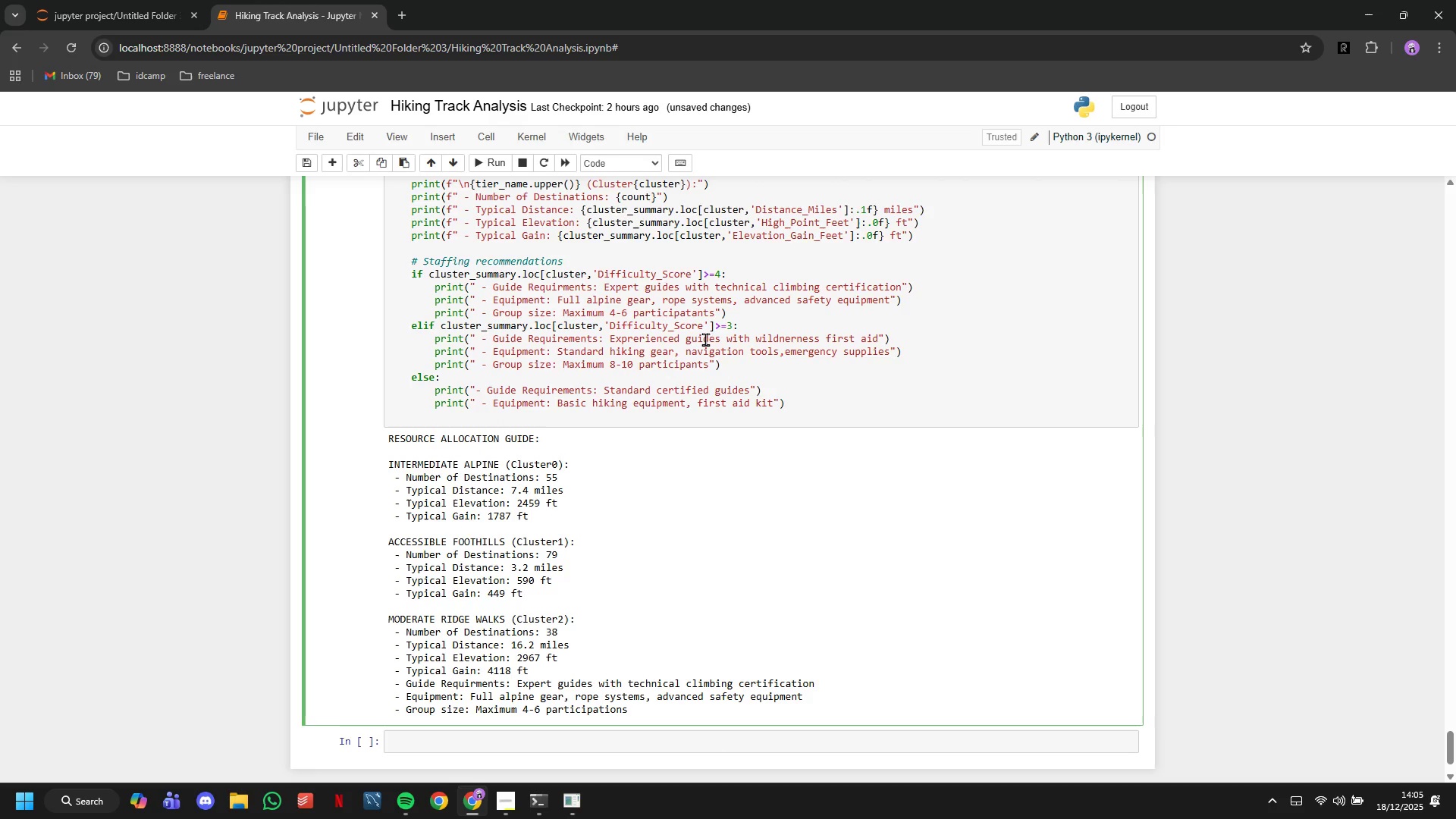 
type(print(" 0 )
key(Backspace)
key(Backspace)
type(- Group Size : Maximum 12-14)
key(Backspace)
type(6 )
key(Backspace)
key(Backspace)
type(6)
key(Backspace)
type(5 p)
key(Backspace)
type(participants)
 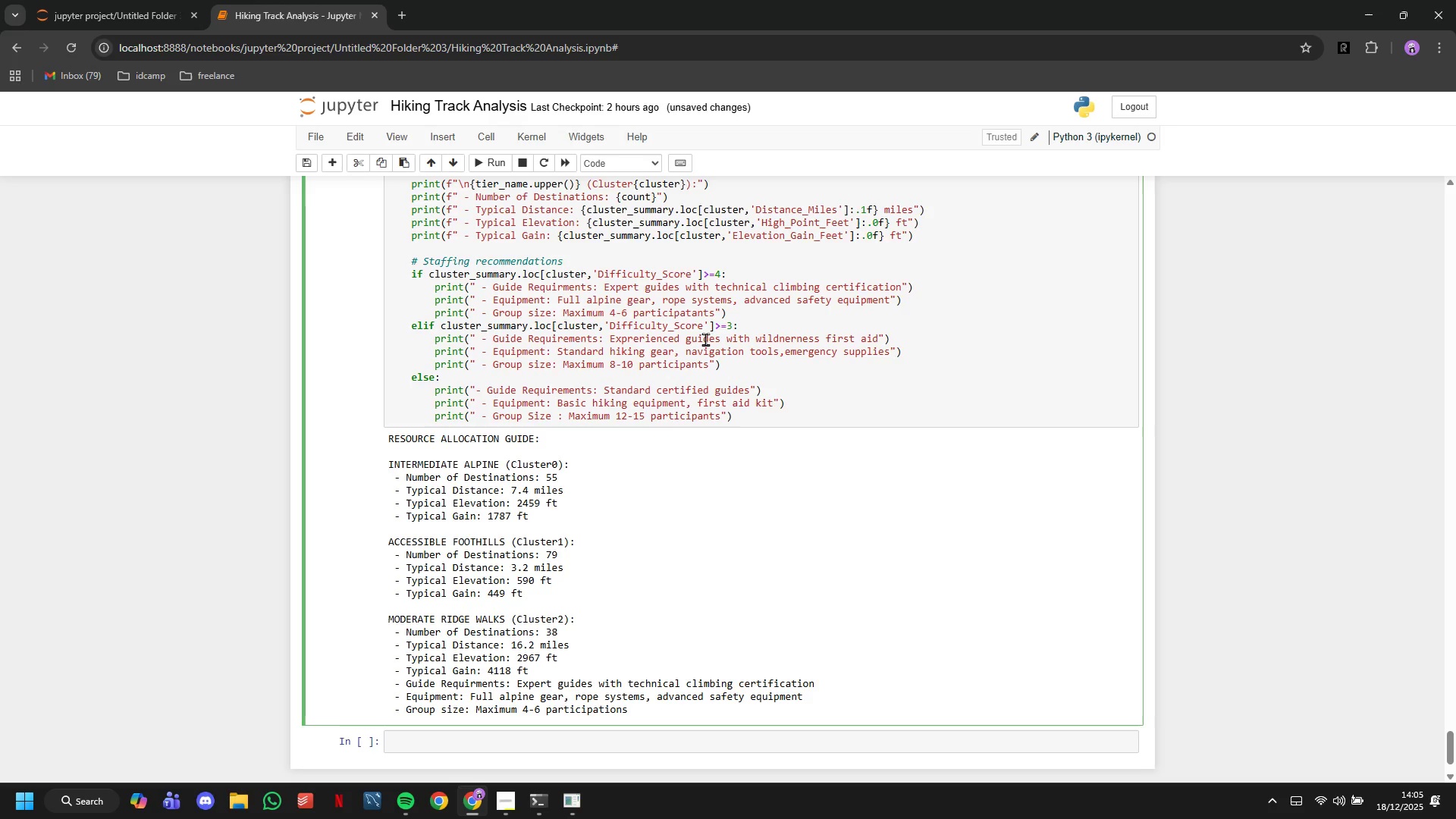 
wait(8.53)
 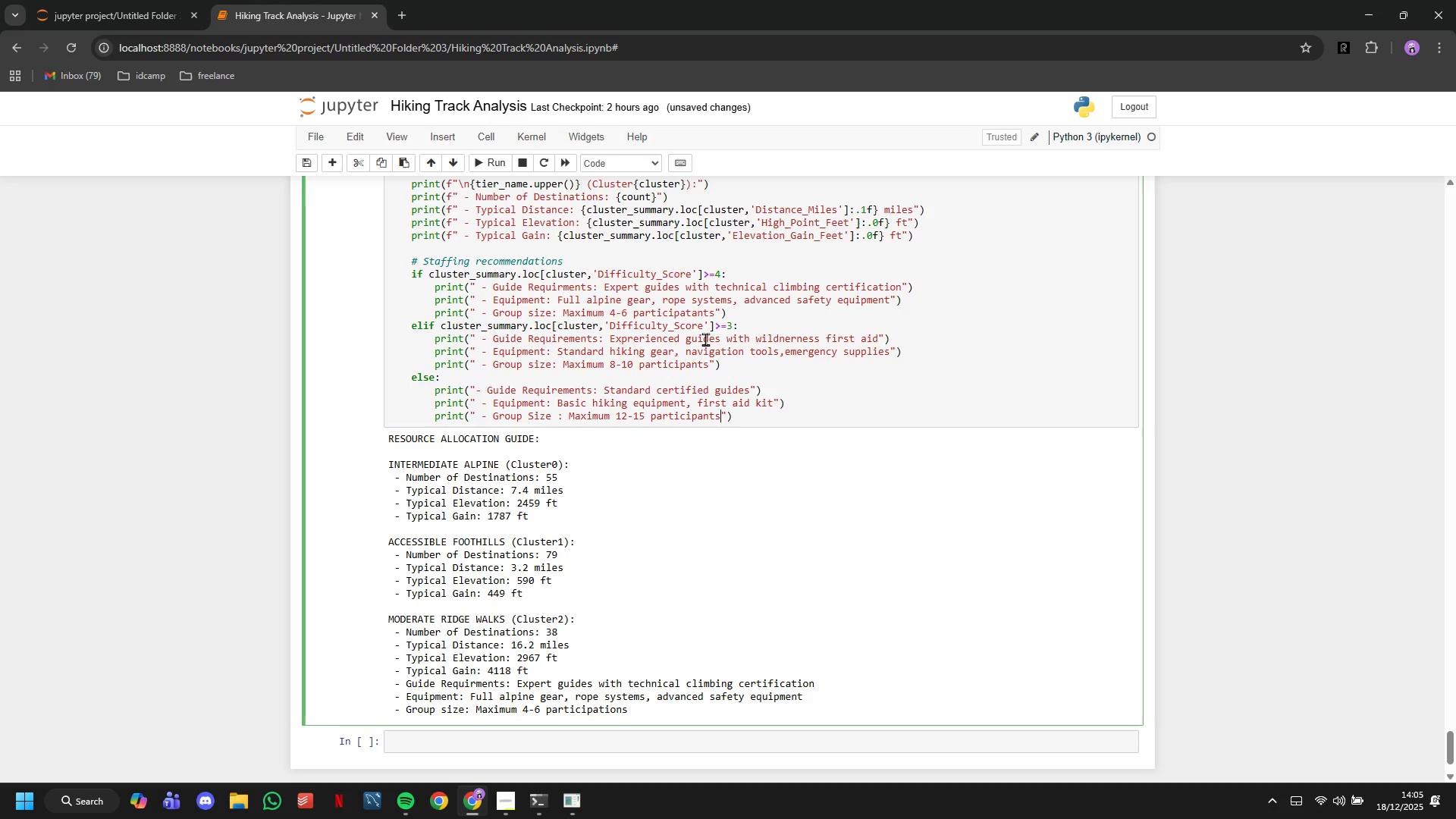 
scroll: coordinate [1004, 520], scroll_direction: down, amount: 9.0
 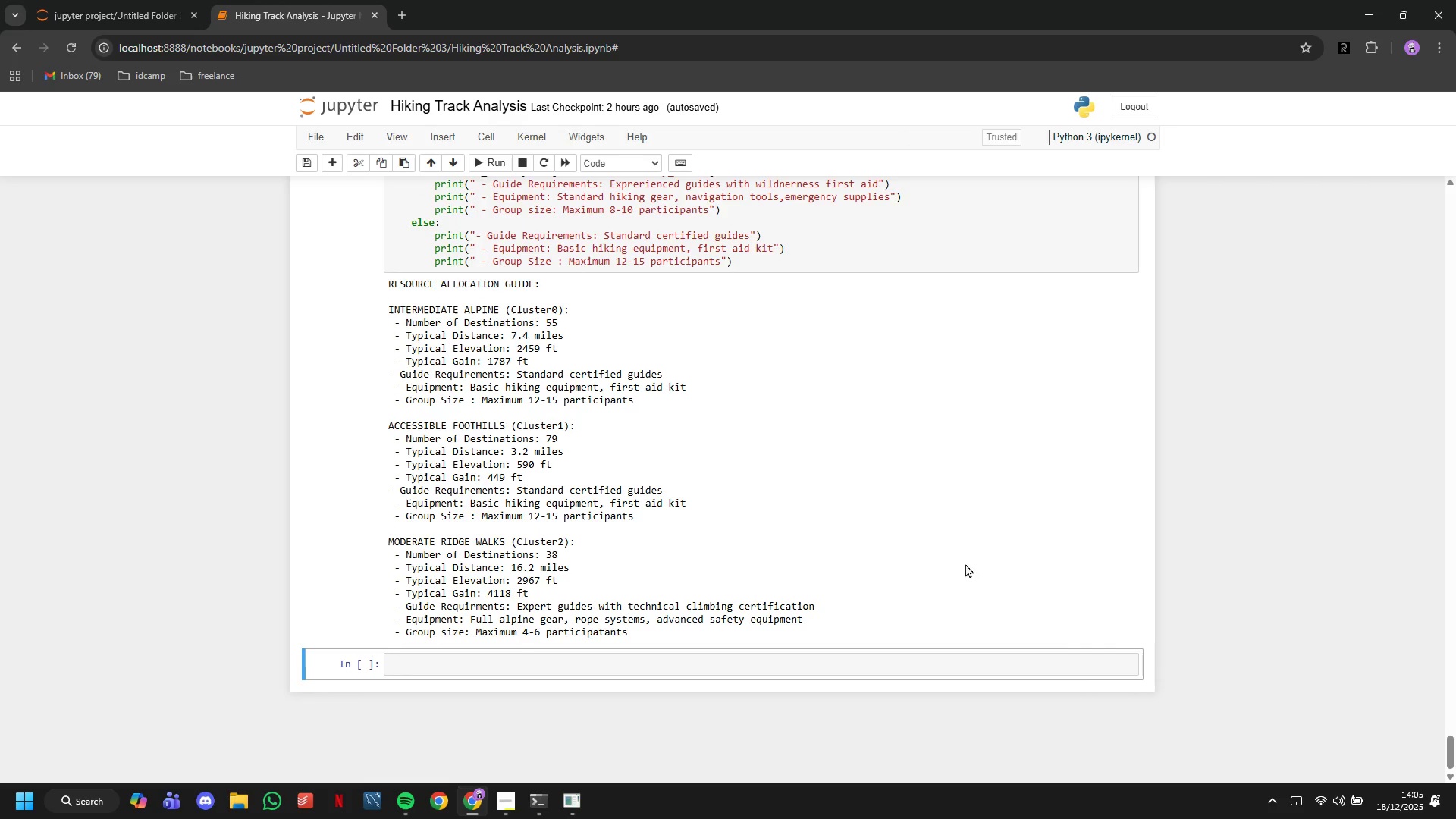 
left_click([784, 671])
 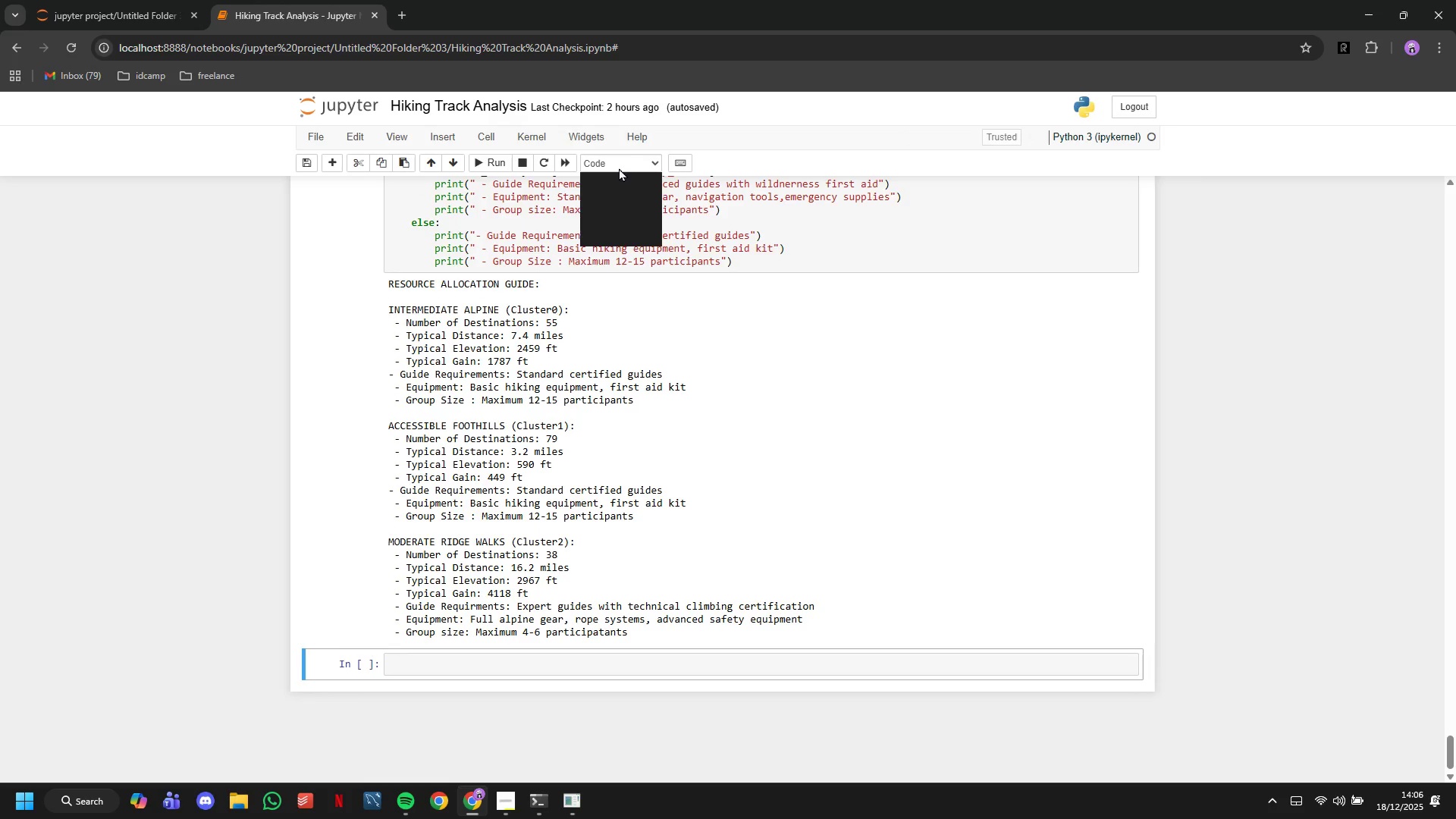 
left_click([636, 237])
 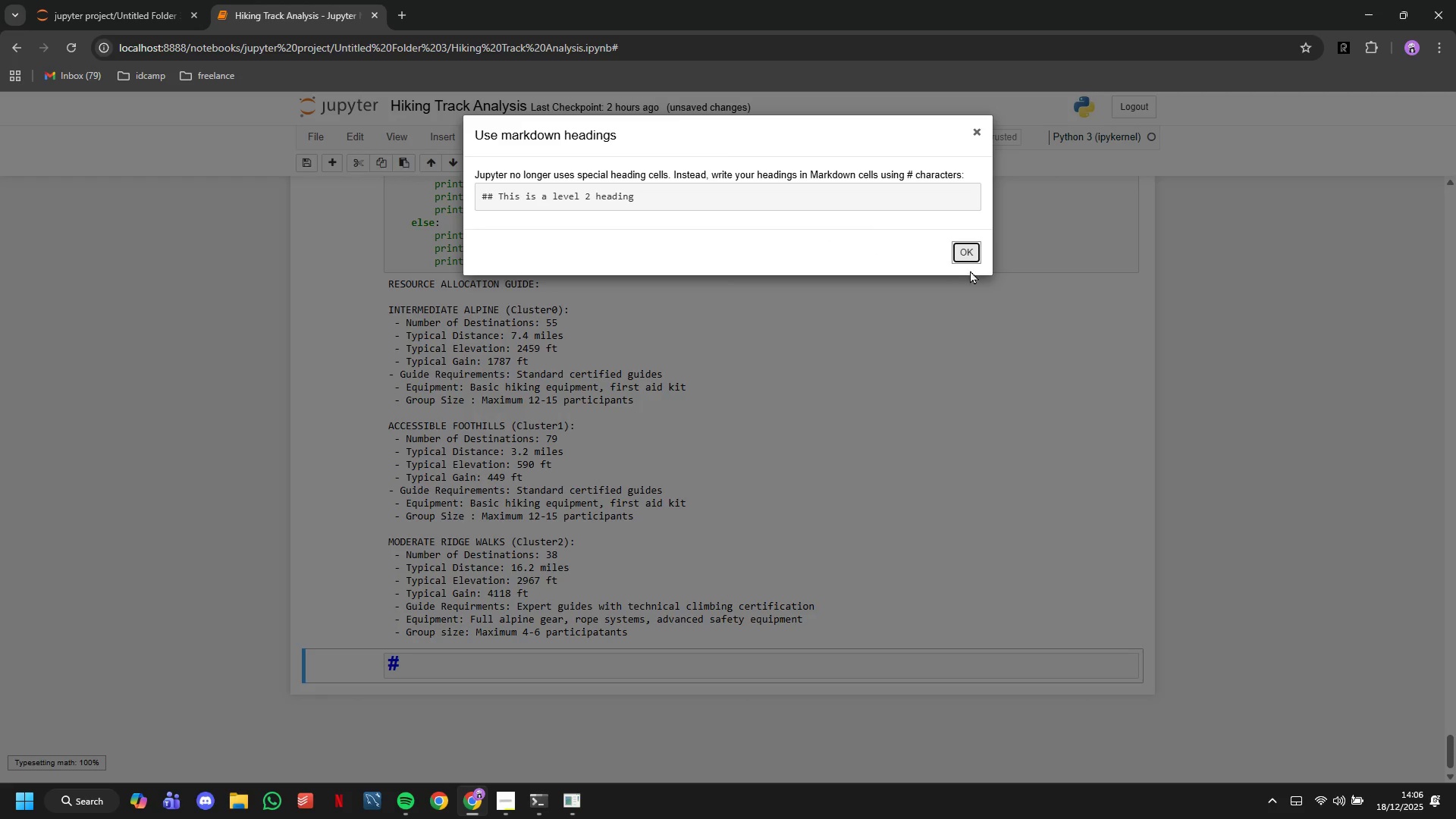 
left_click([964, 252])
 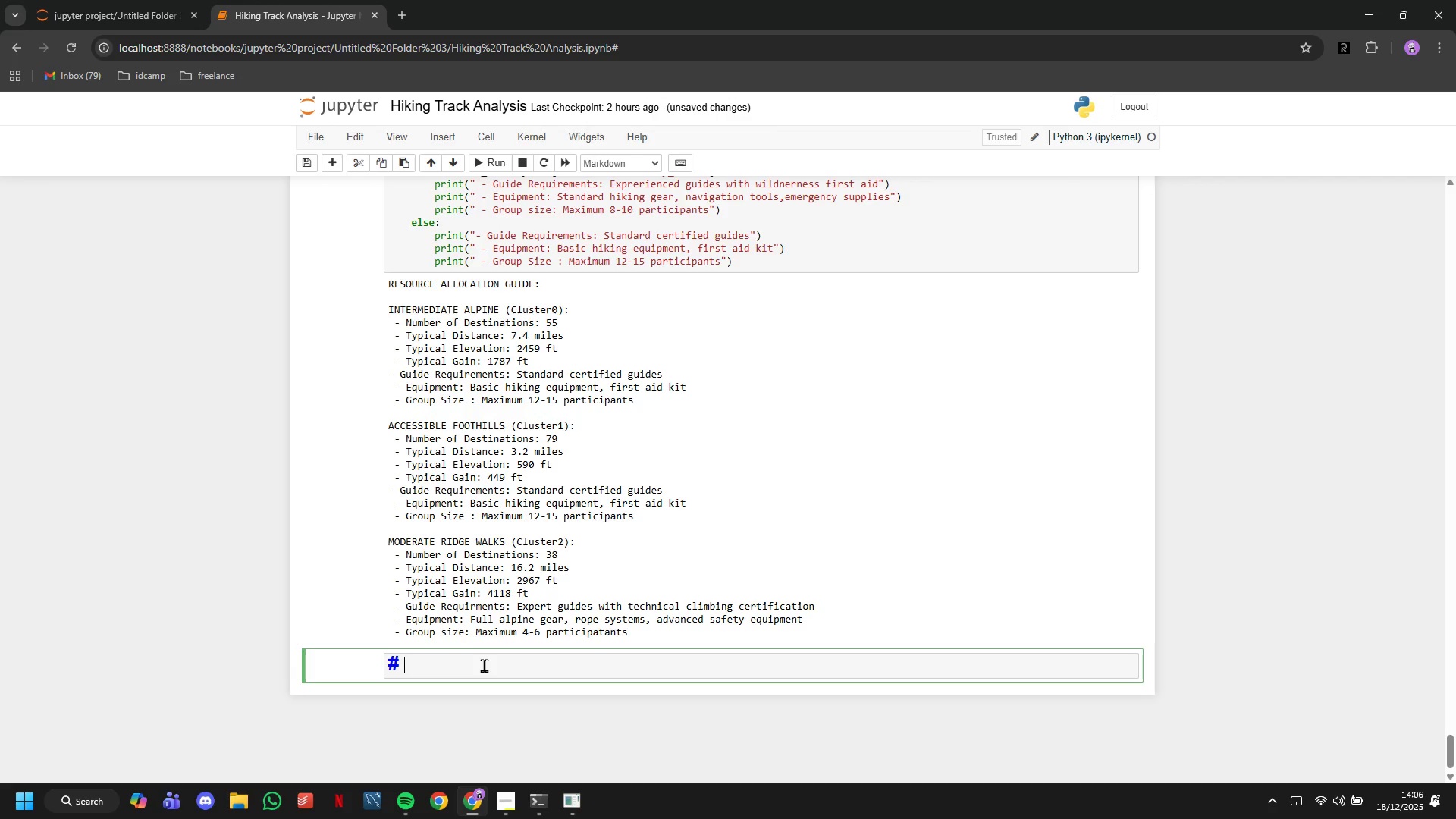 
type(Final Summay)
key(Backspace)
type(ry)
 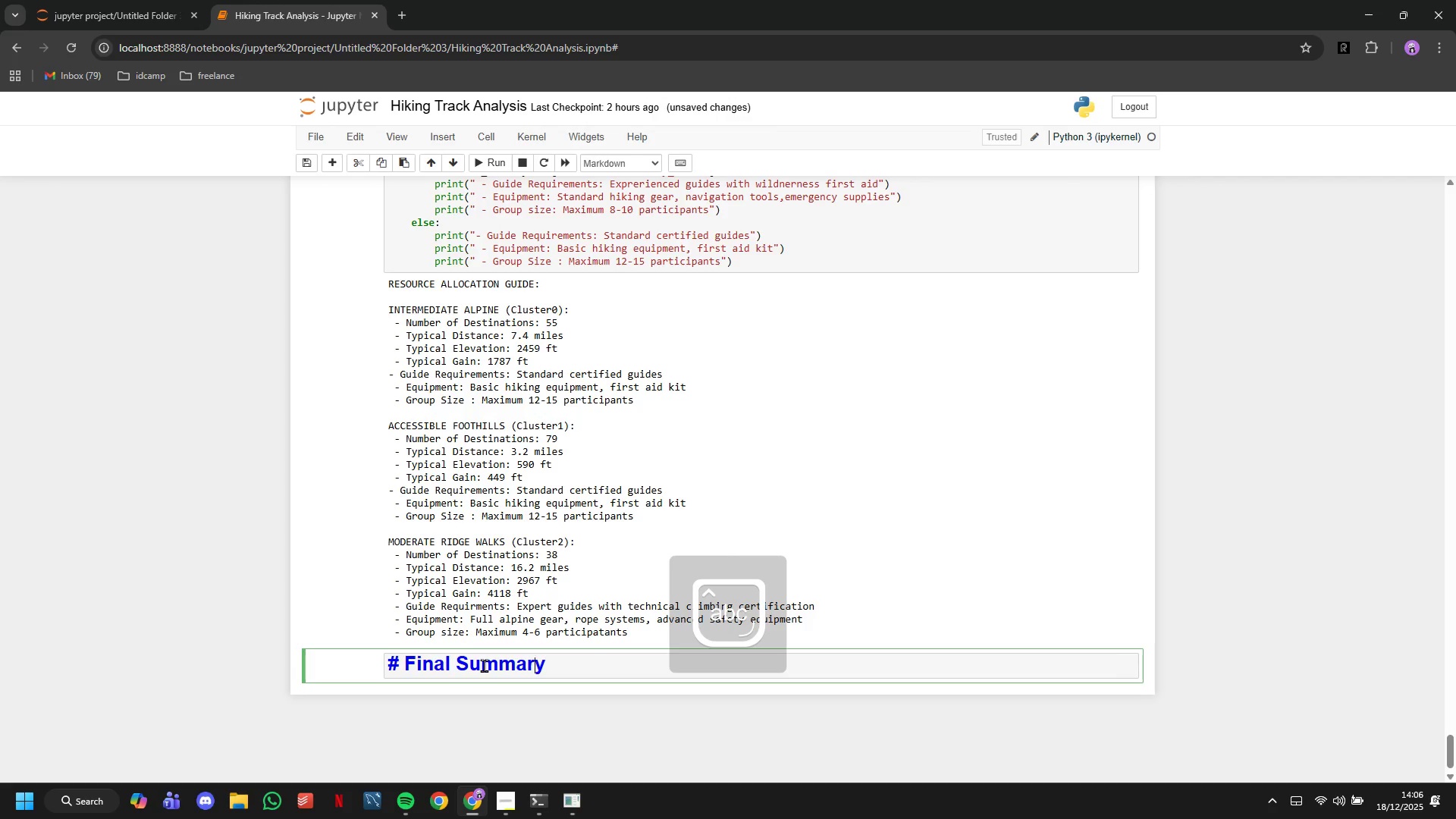 
hold_key(key=ArrowLeft, duration=0.77)
 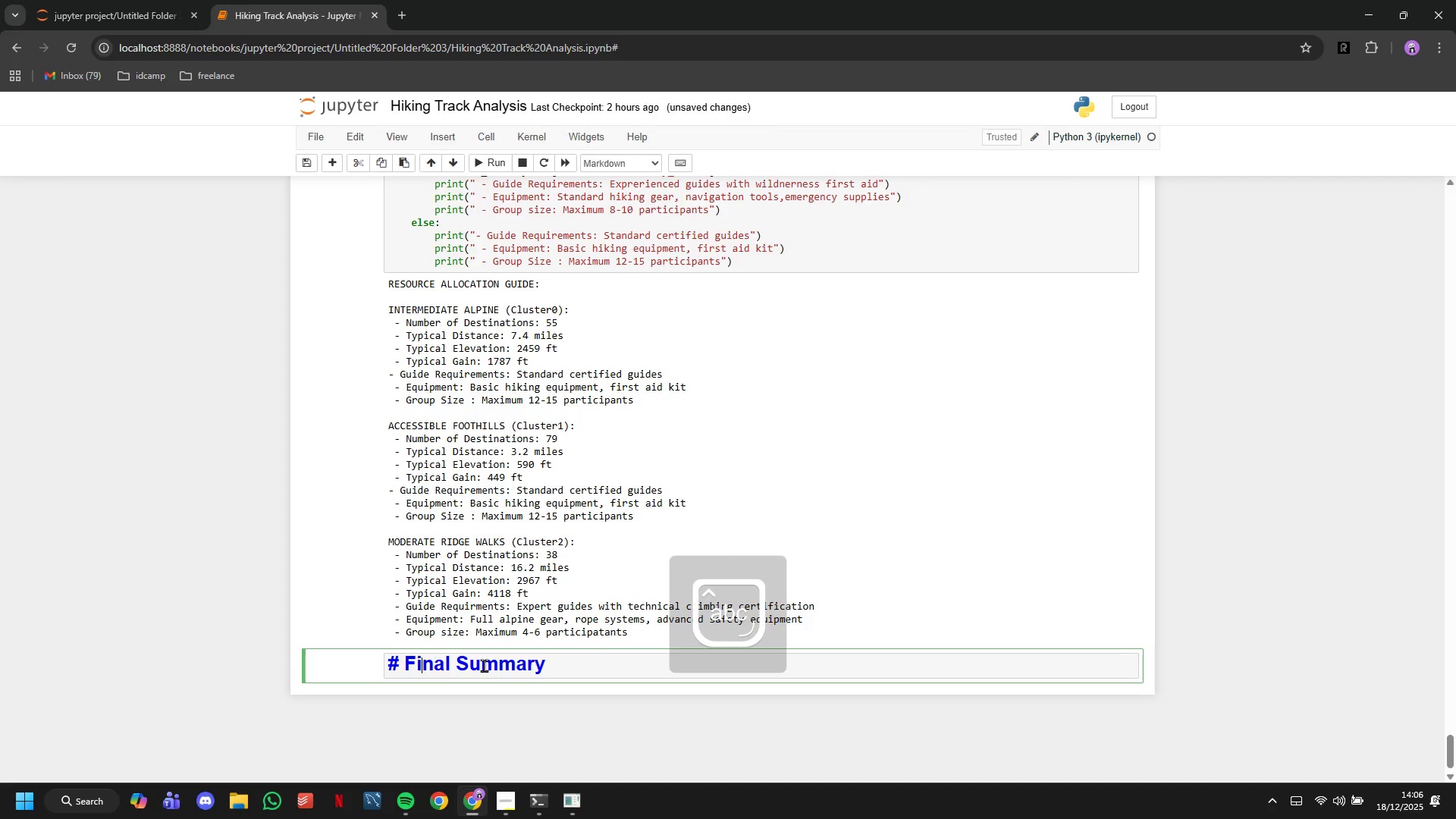 
key(ArrowLeft)
 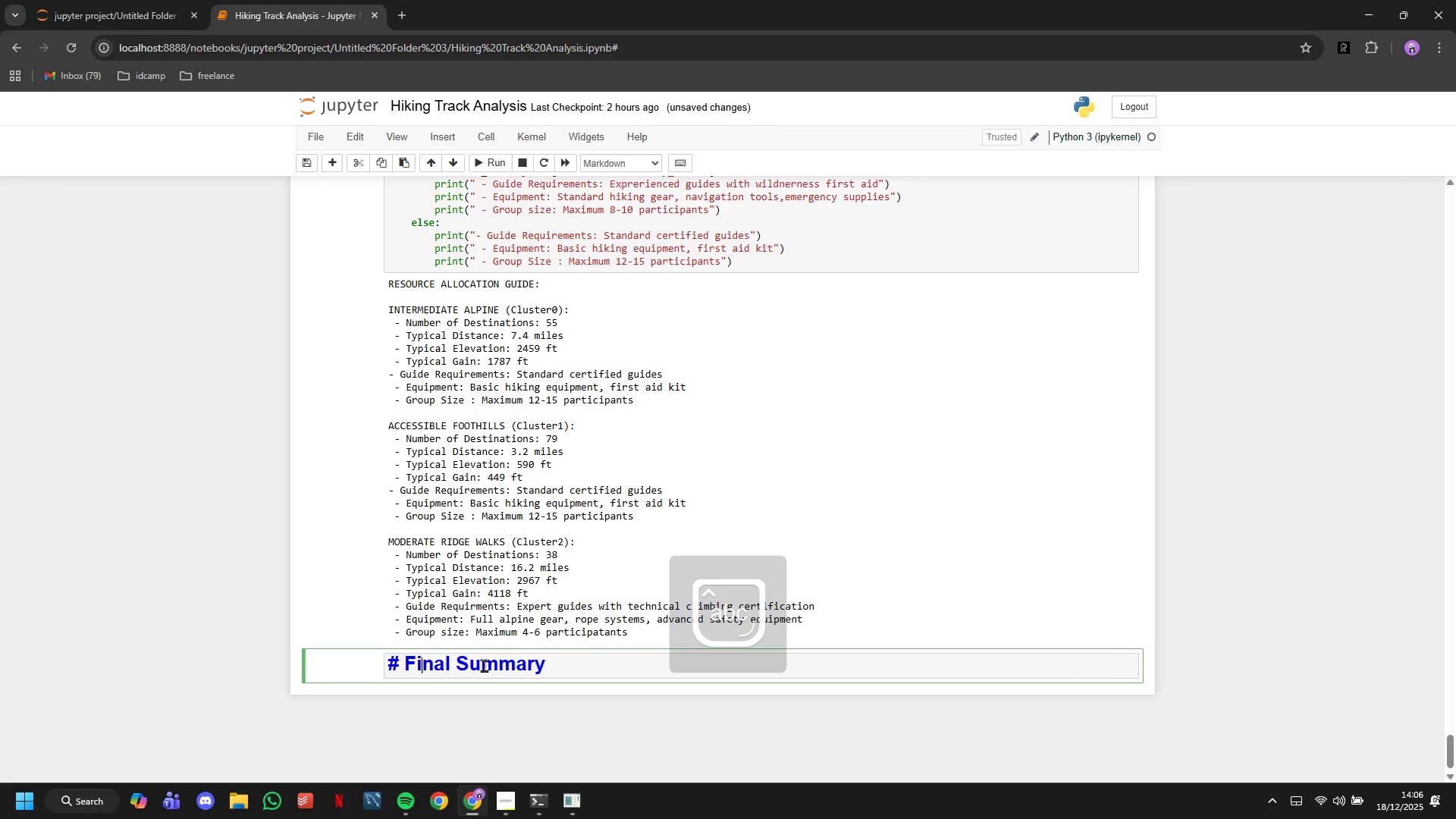 
key(ArrowLeft)
 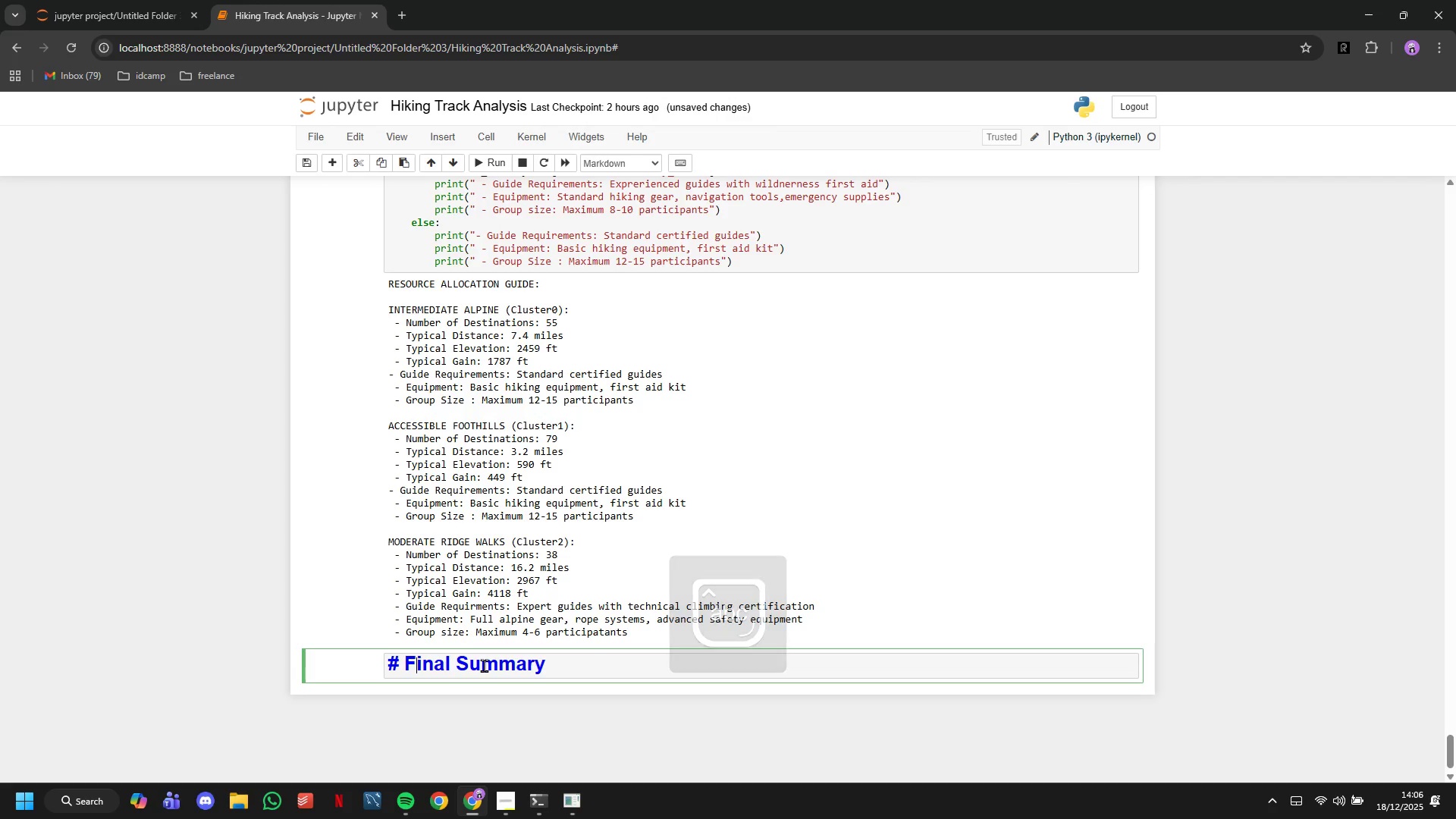 
key(ArrowLeft)
 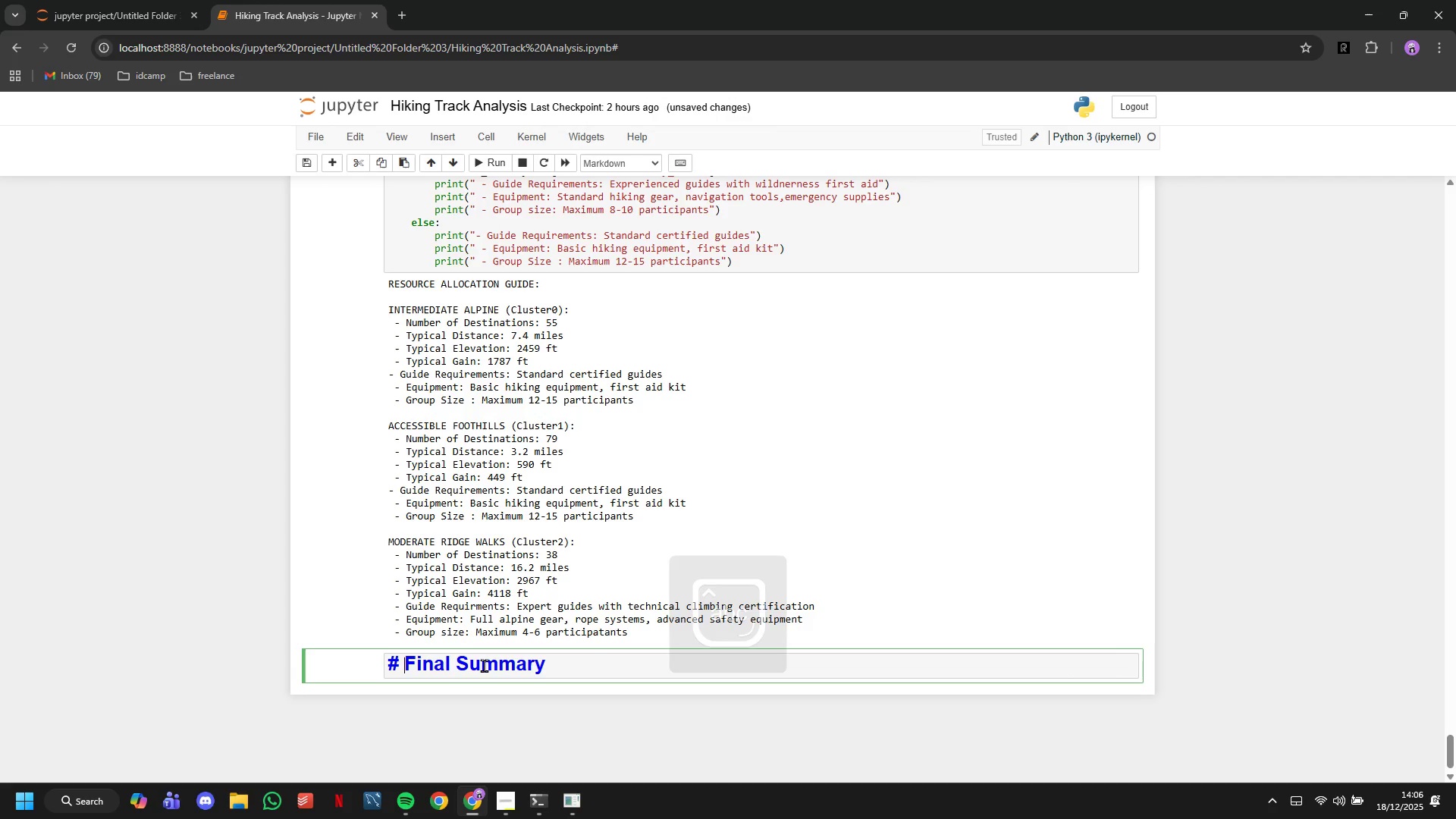 
key(ArrowLeft)
 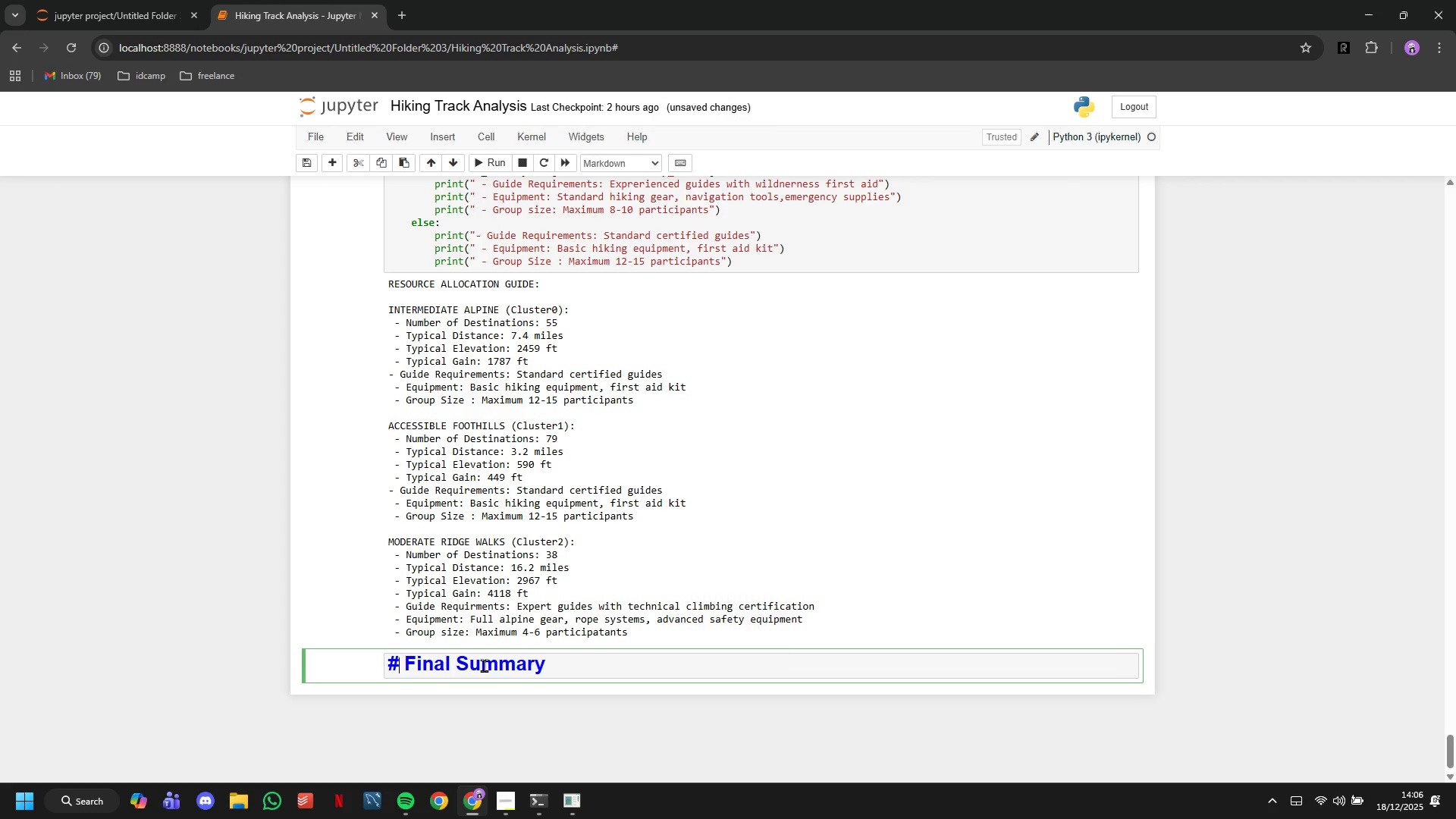 
key(Shift+3)
 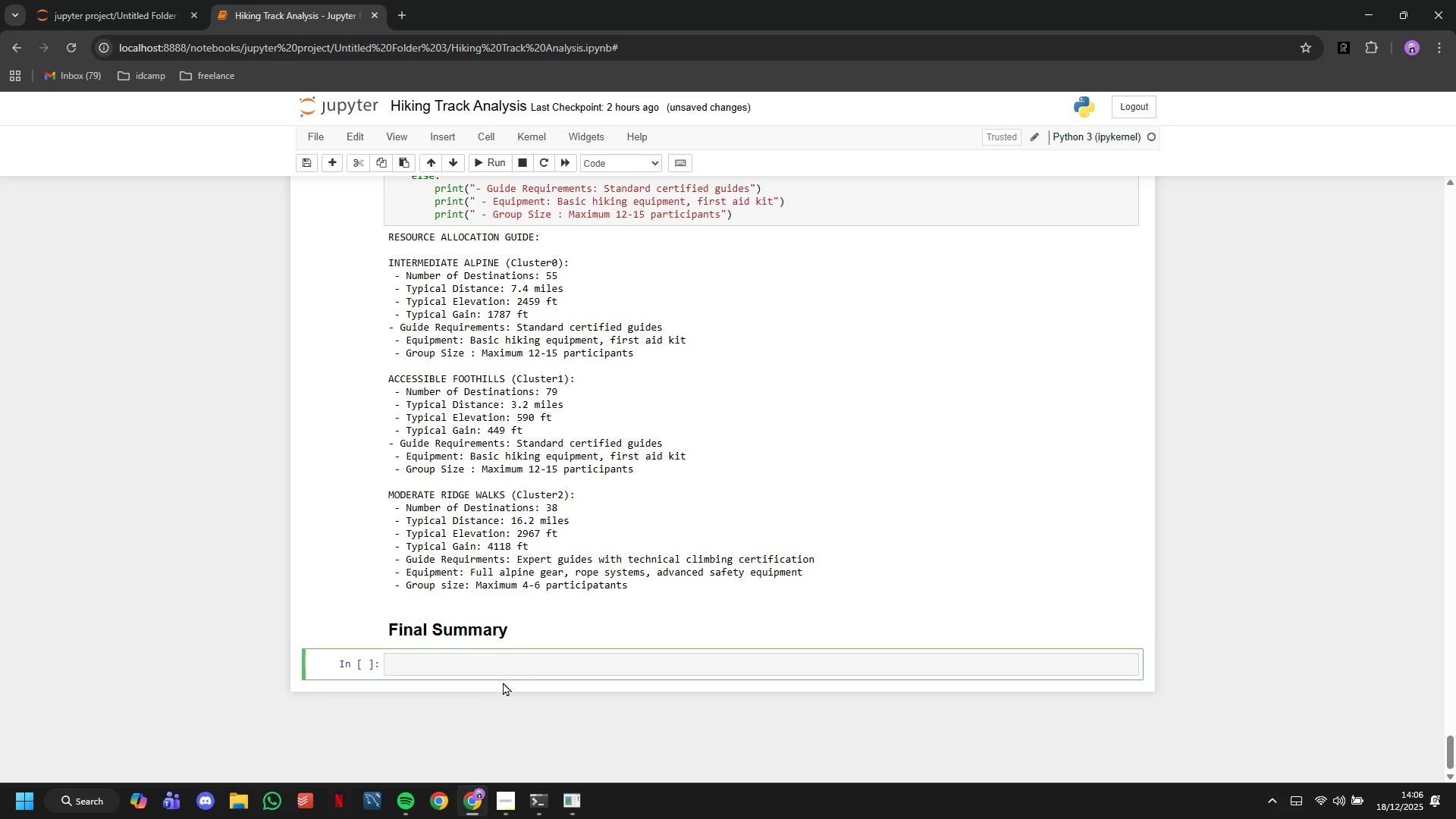 
double_click([483, 629])
 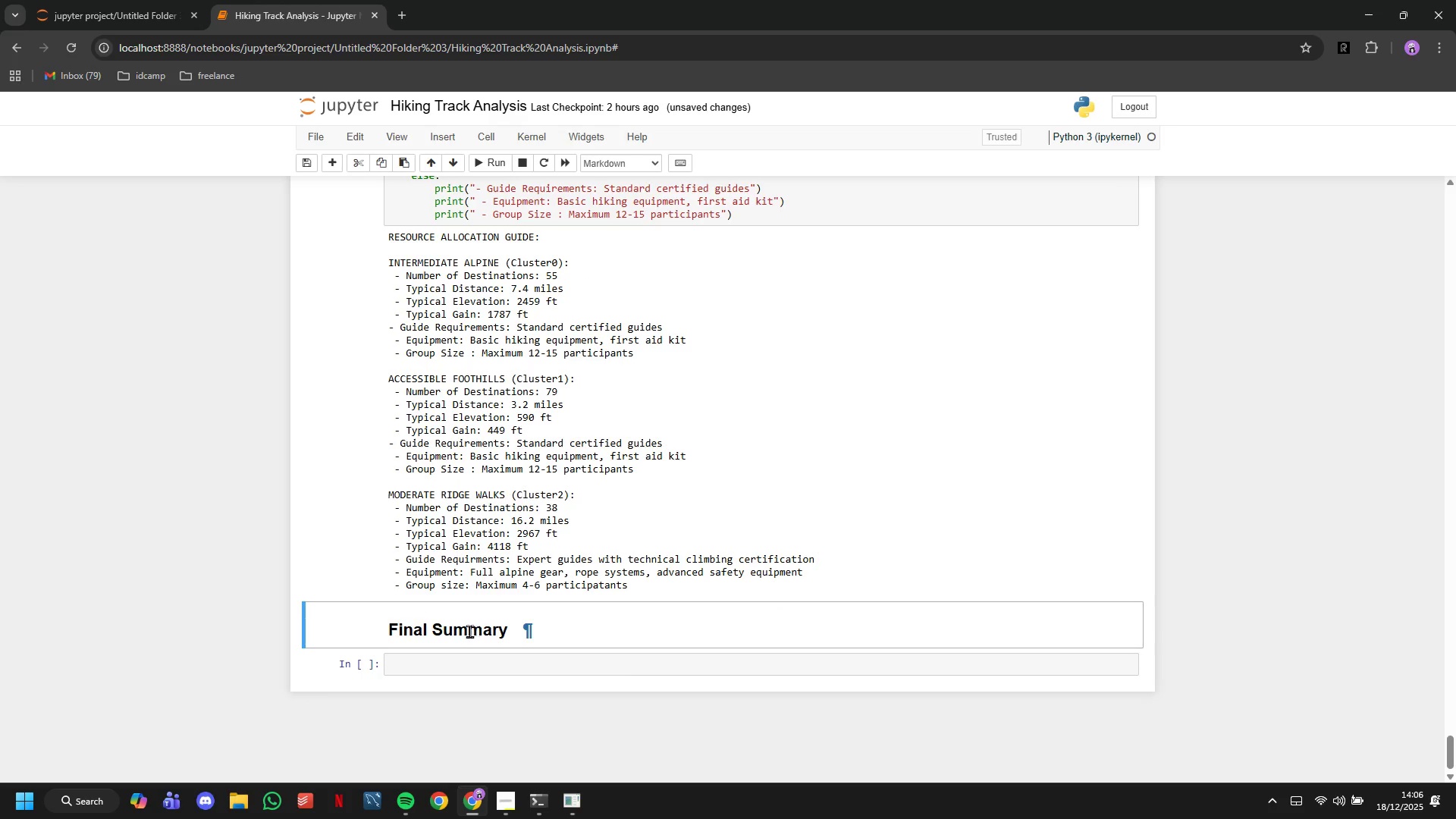 
double_click([469, 631])
 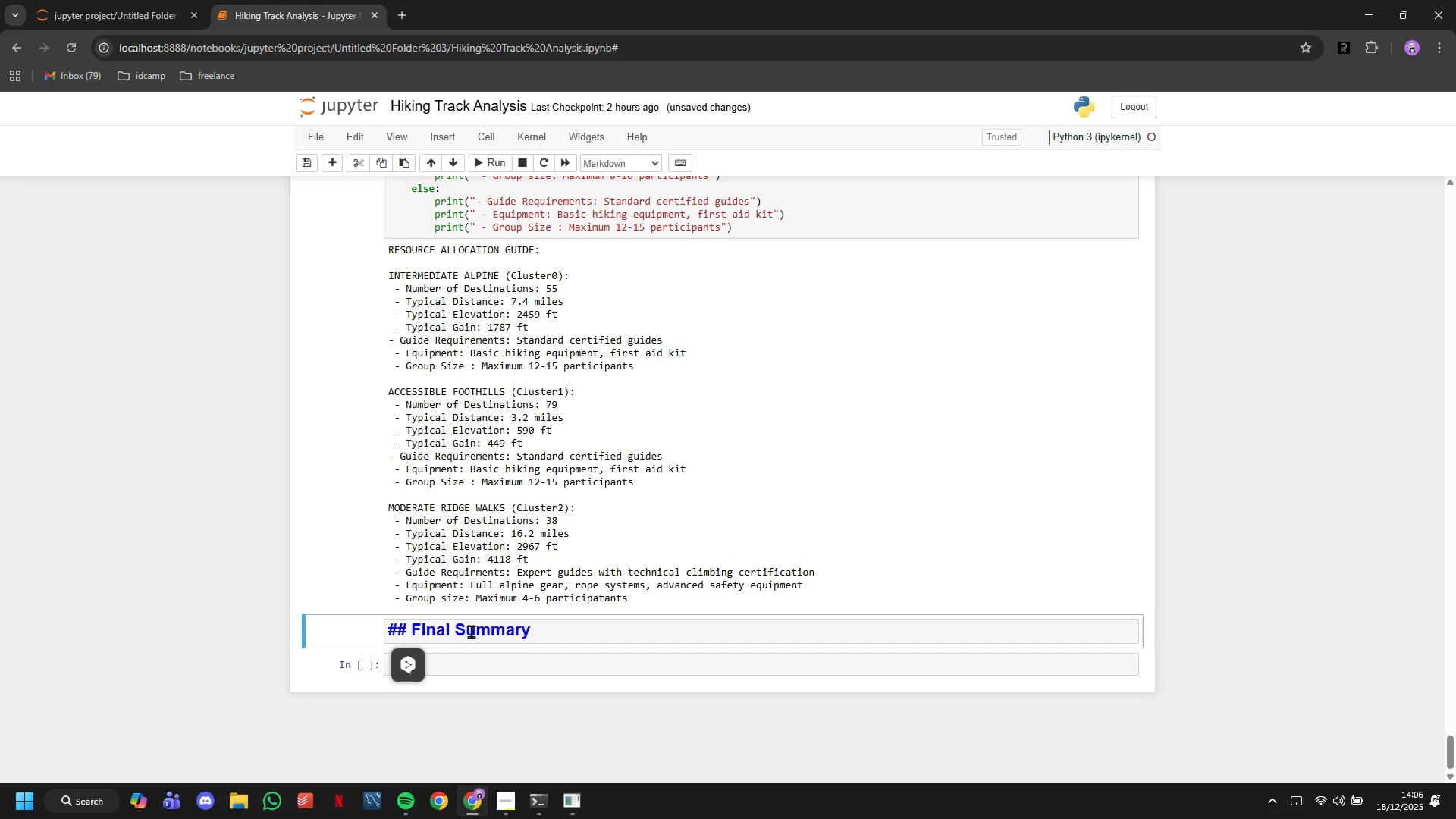 
hold_key(key=ArrowLeft, duration=0.36)
 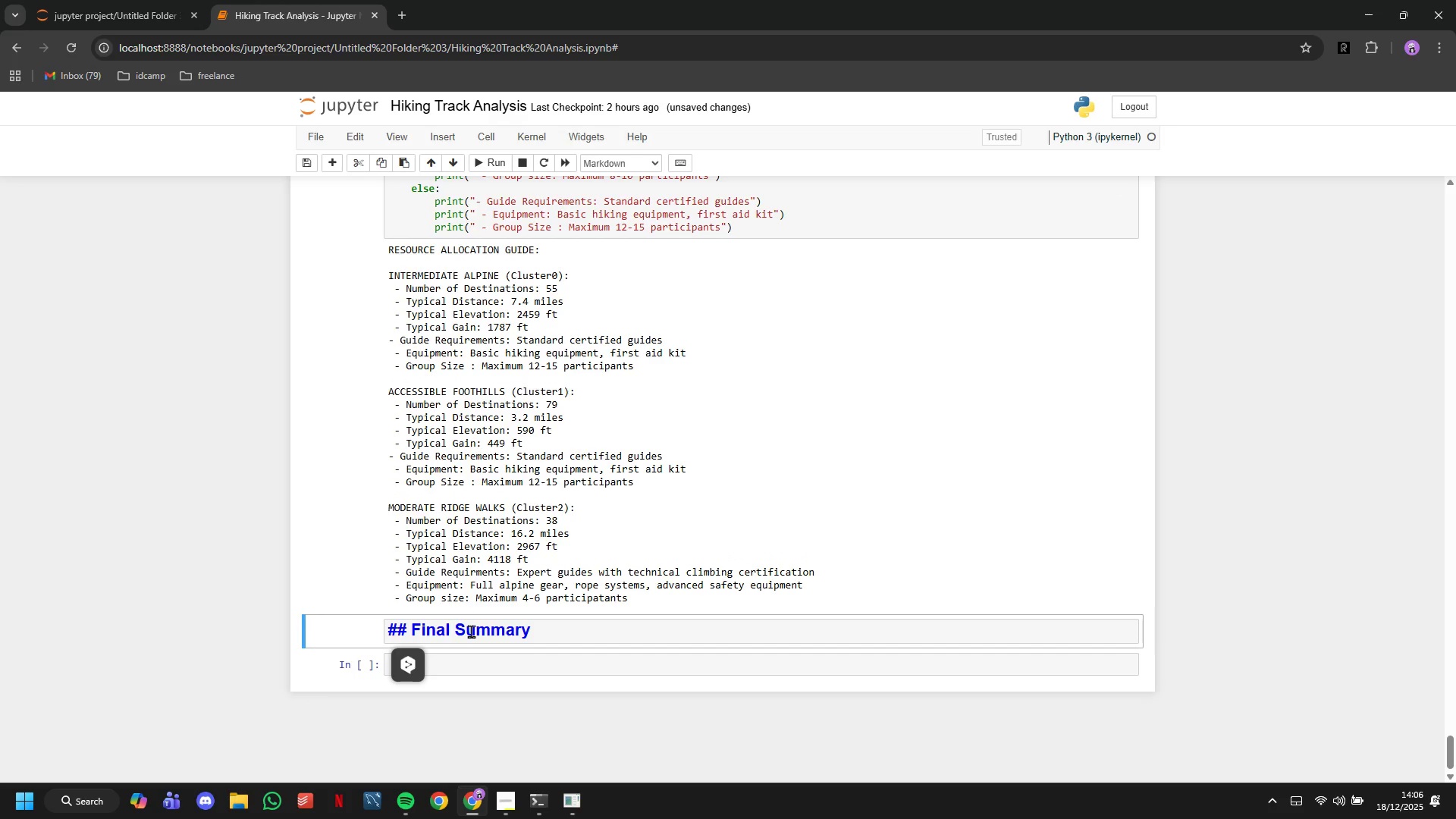 
hold_key(key=ArrowLeft, duration=0.34)
 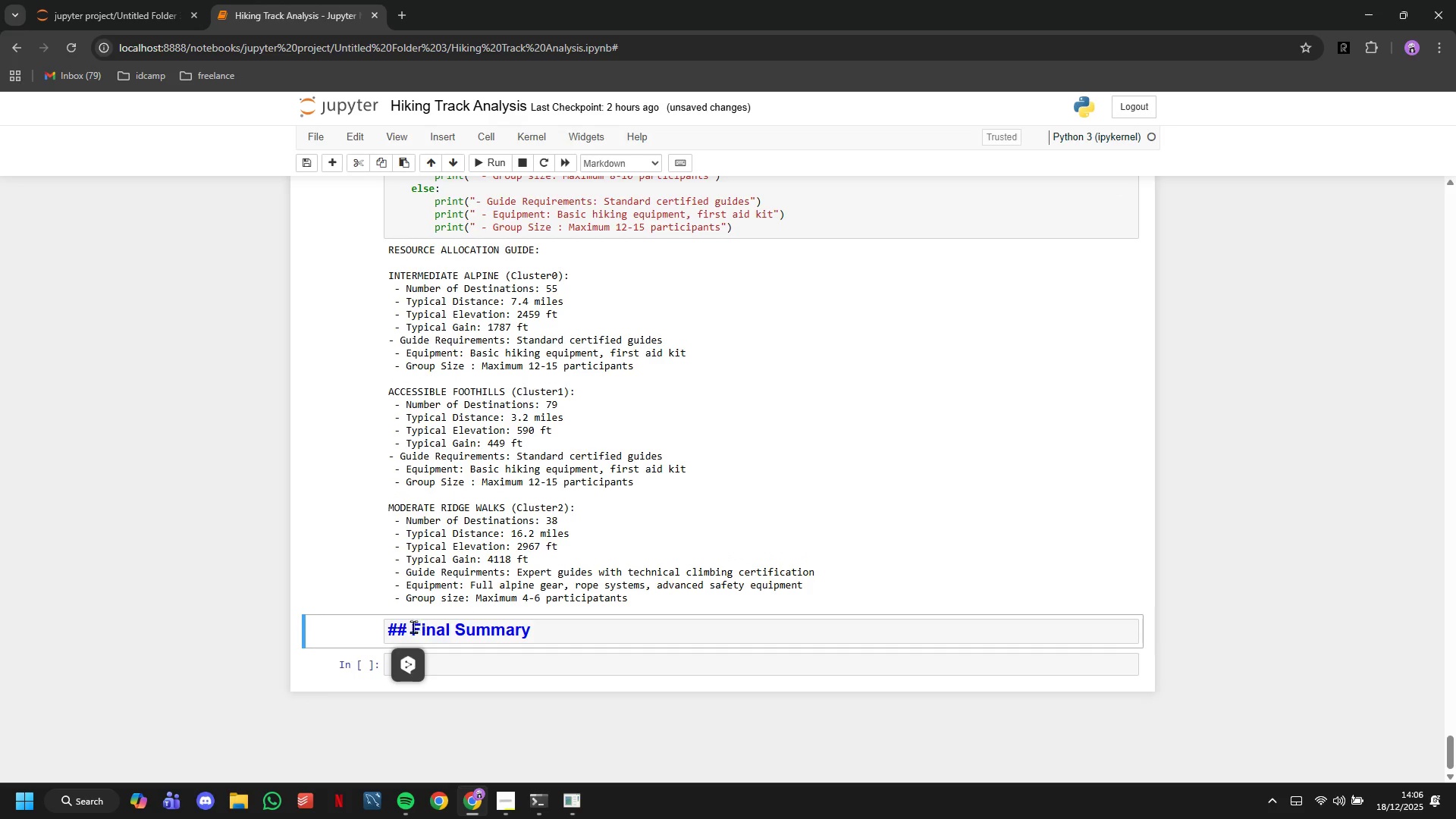 
left_click([412, 628])
 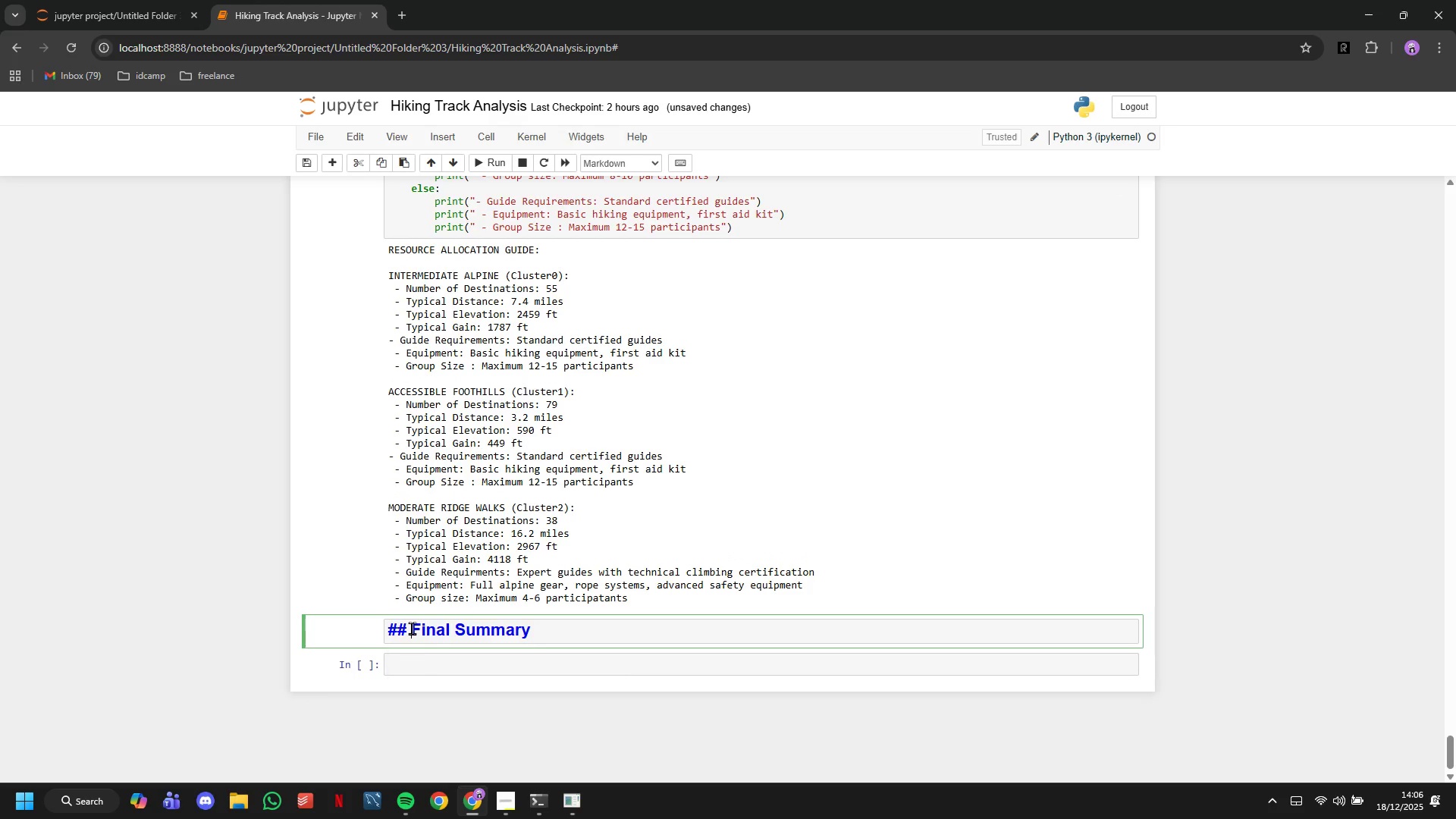 
type(12. )
 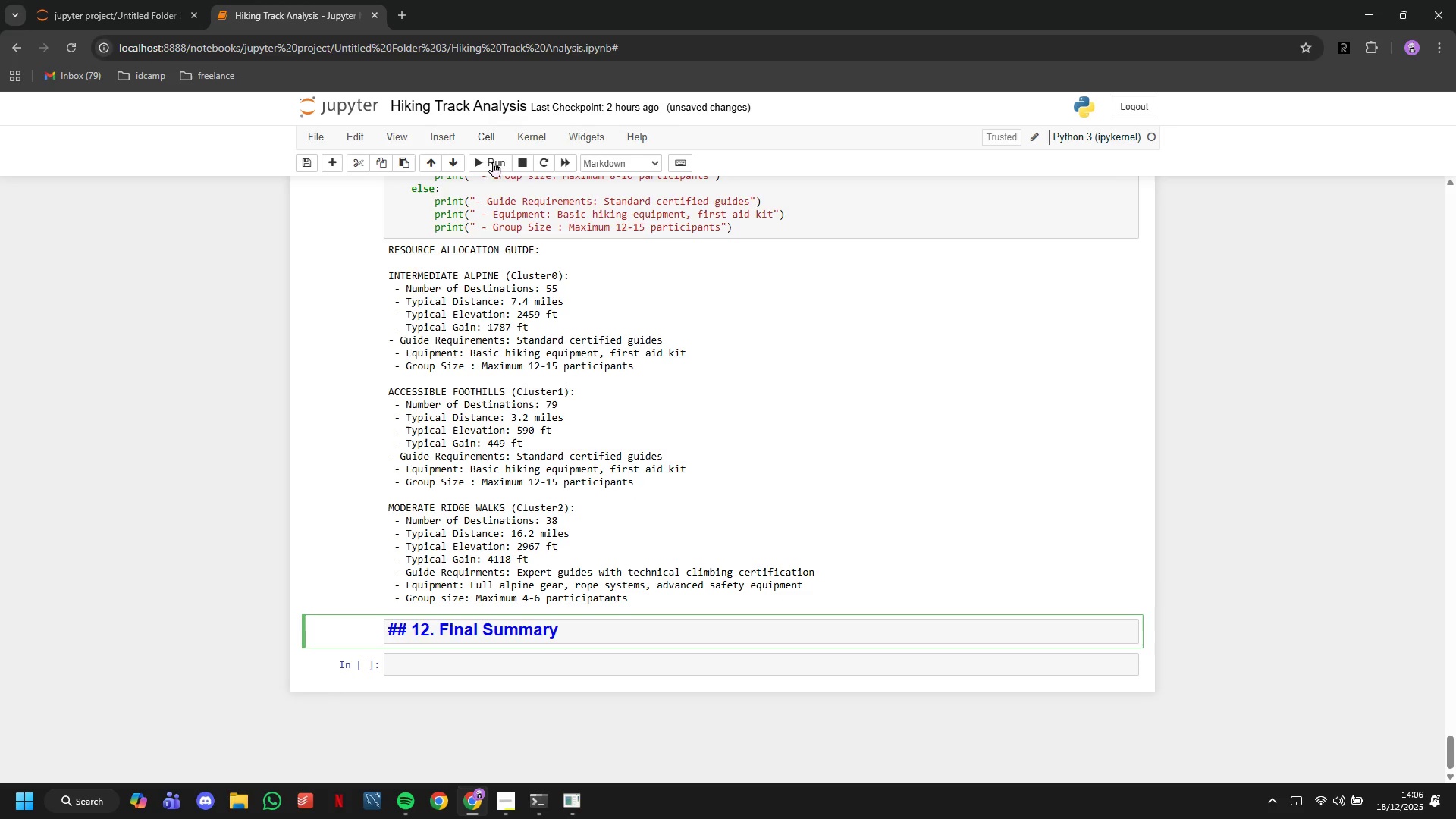 
left_click([491, 171])
 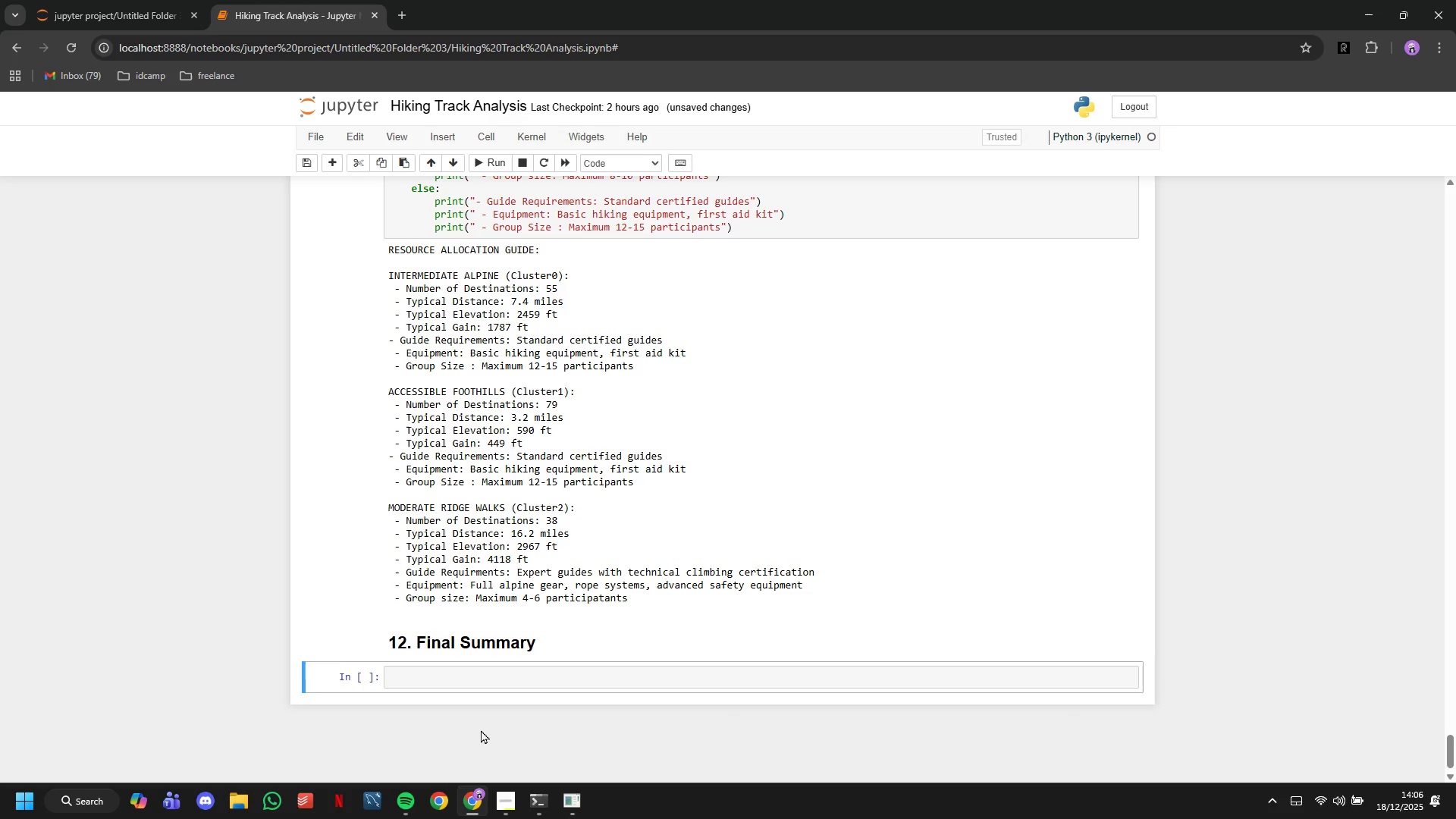 
wait(26.25)
 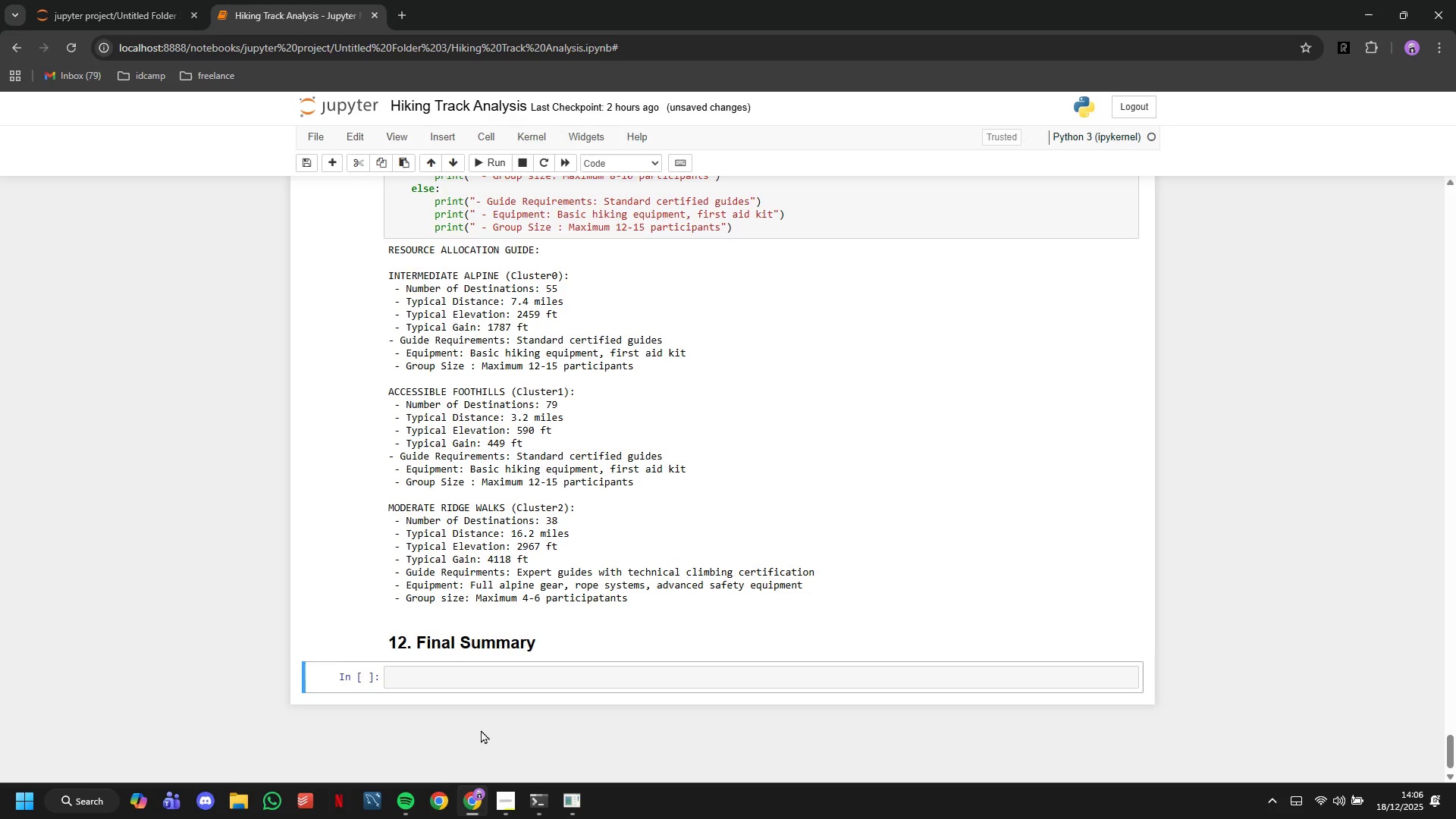 
left_click([495, 683])
 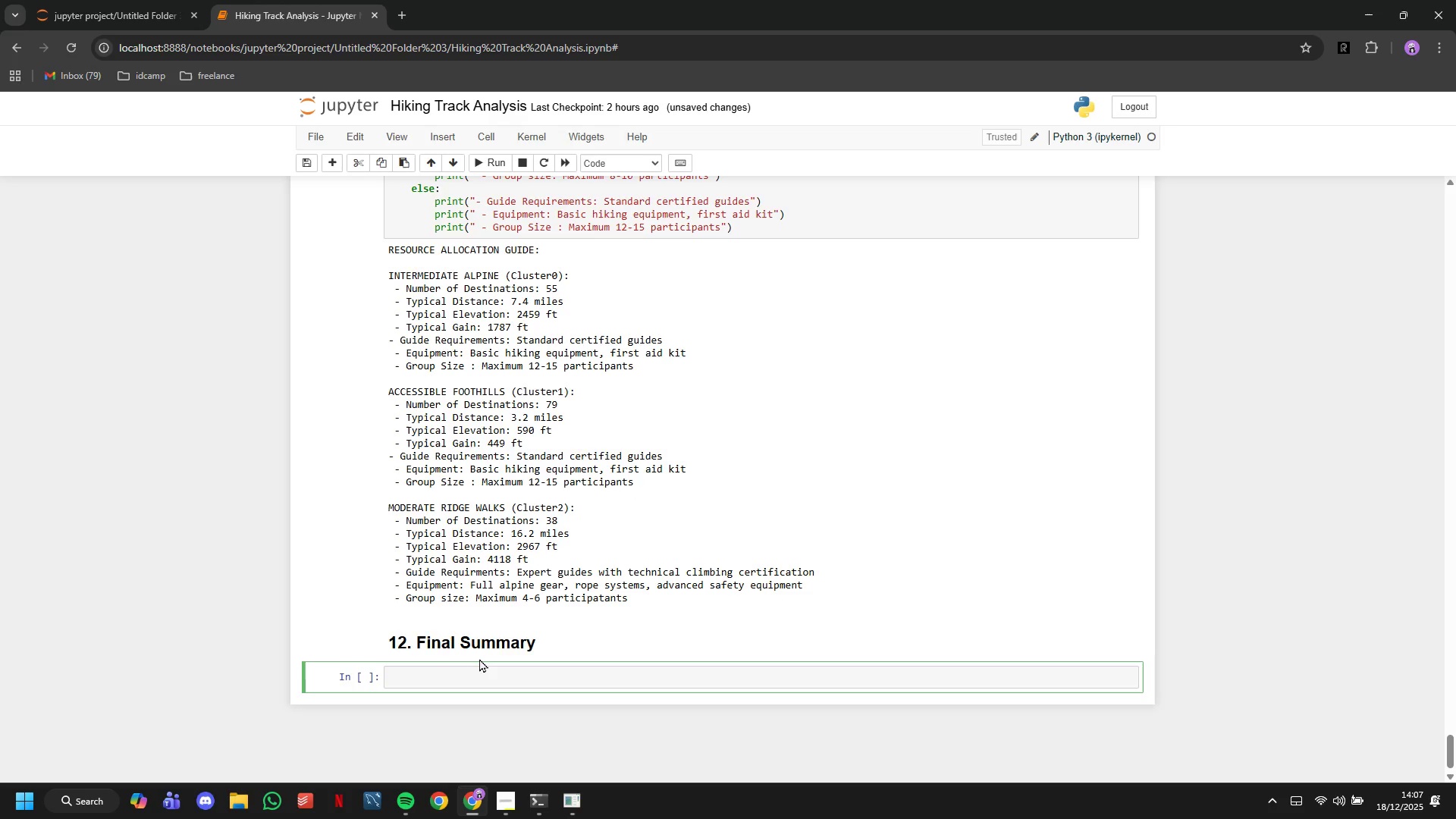 
wait(20.56)
 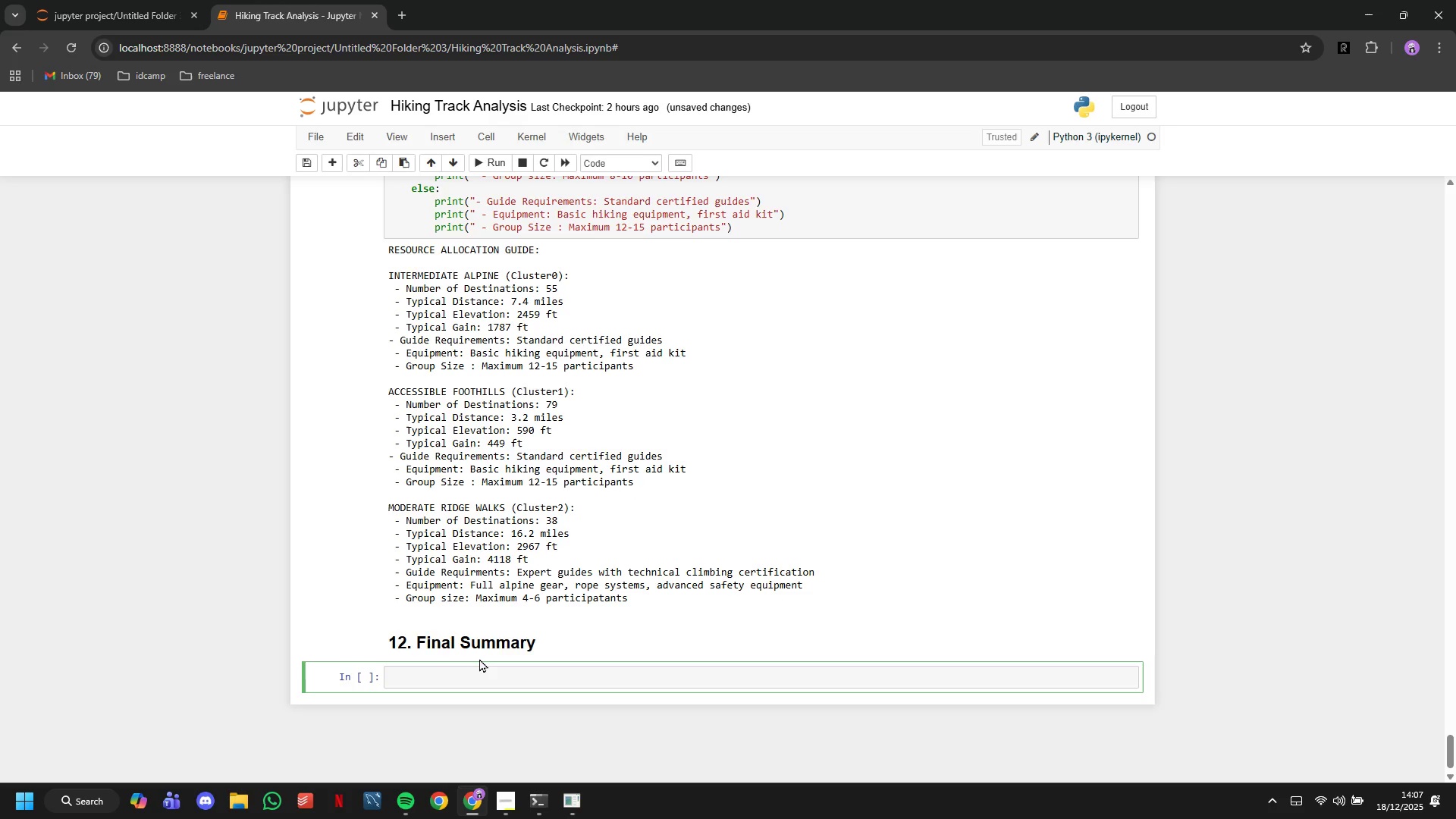 
type(Thi)
 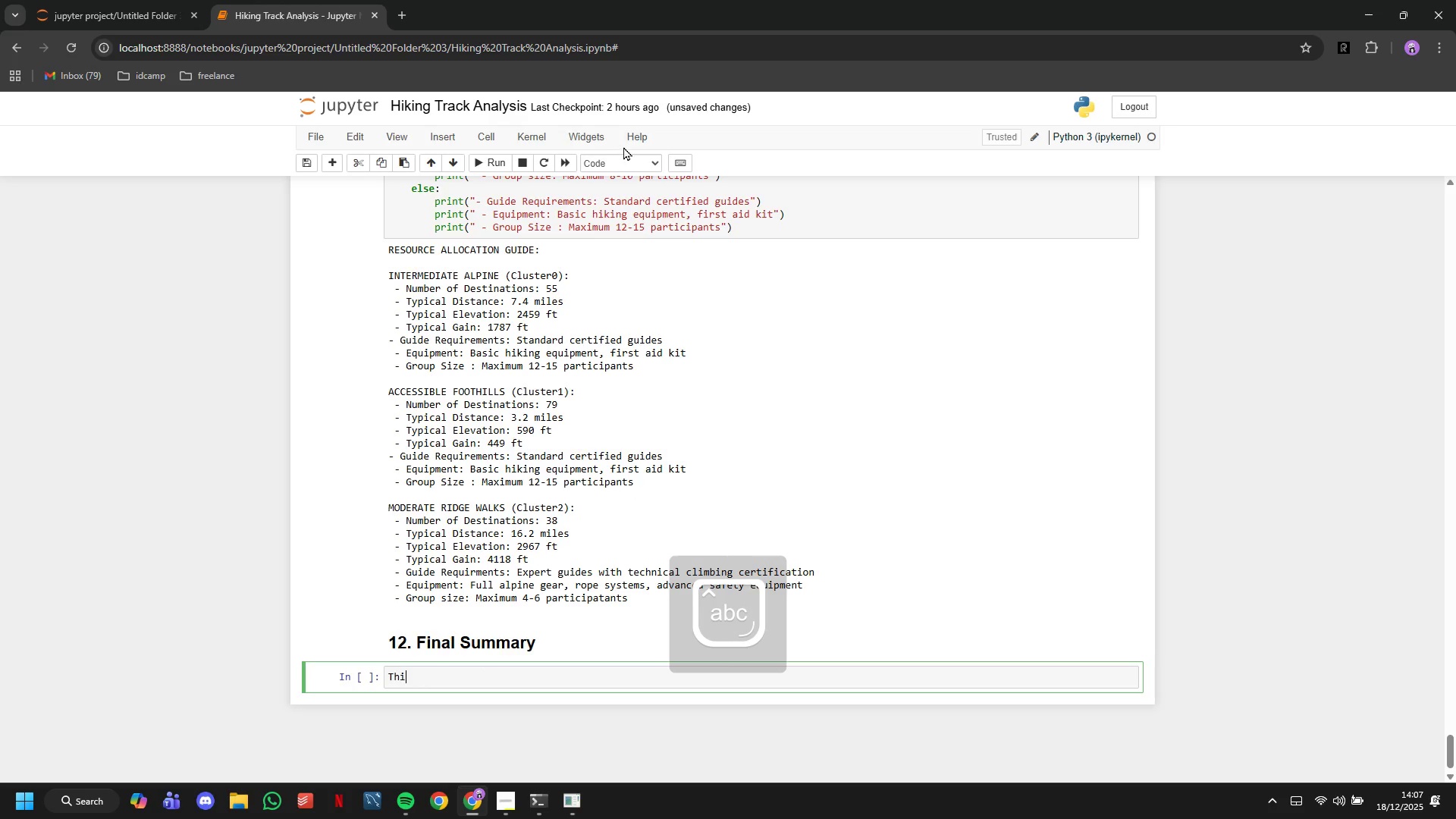 
double_click([636, 165])
 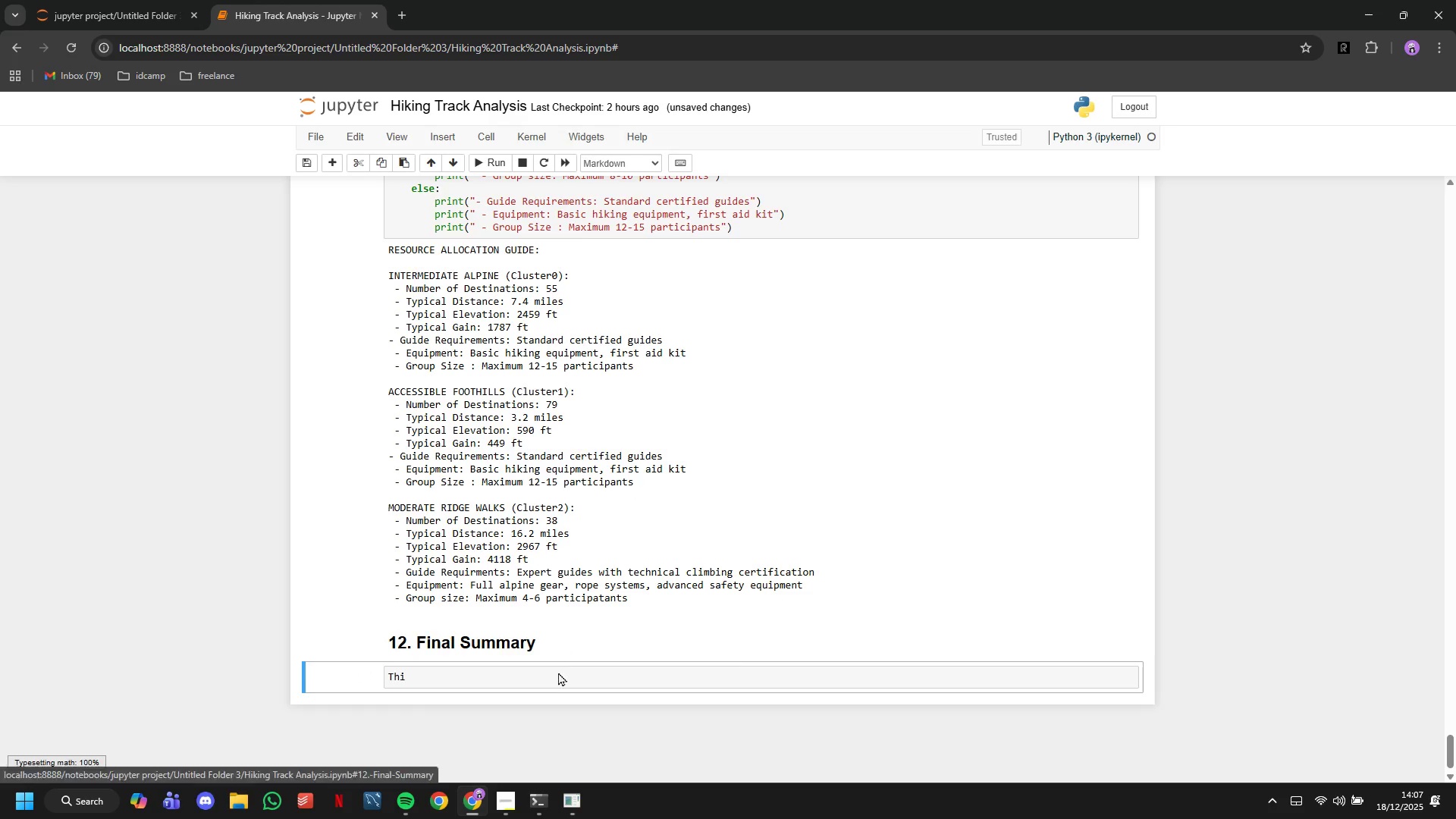 
left_click([557, 675])
 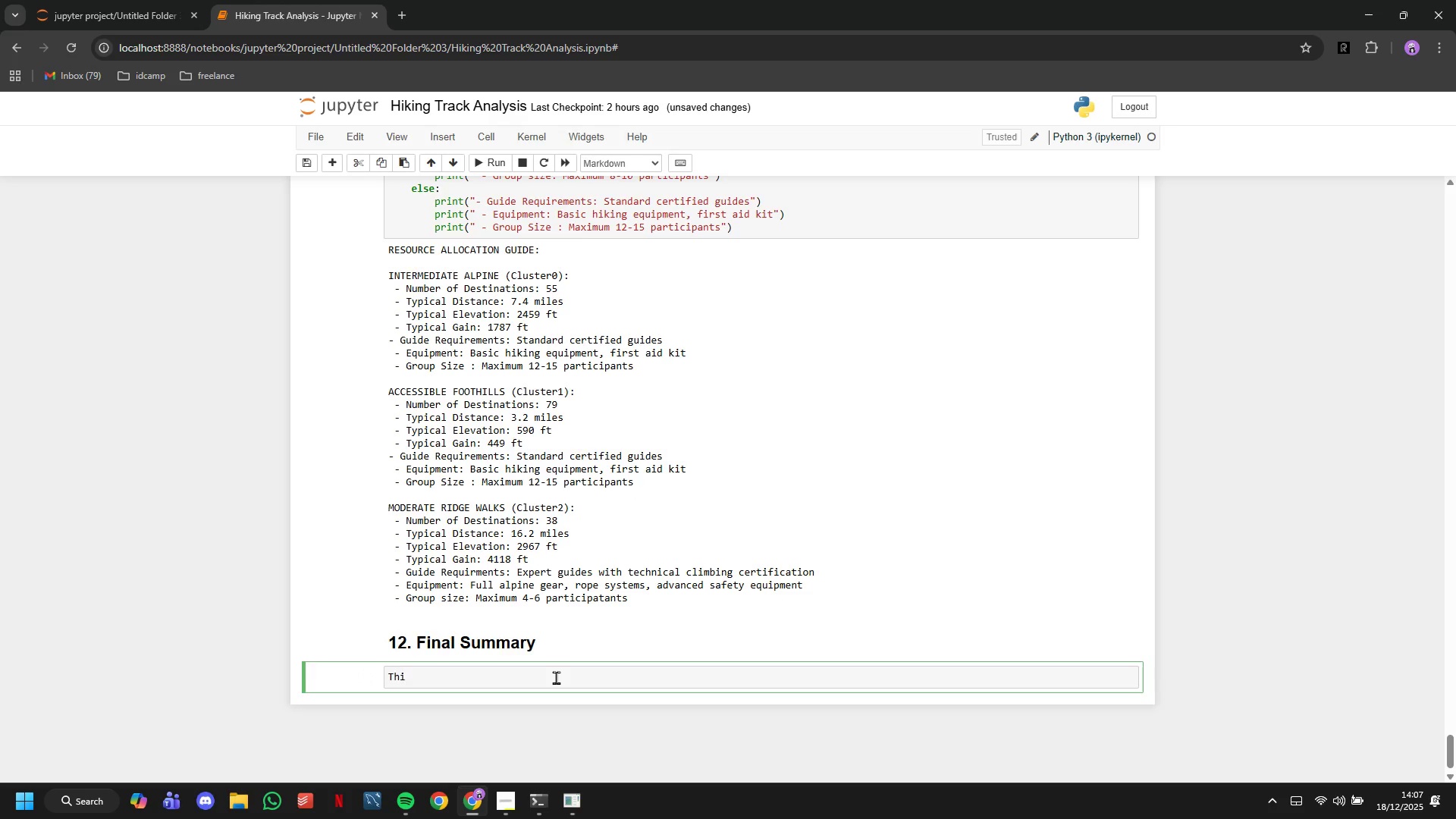 
type(s analysis categoris)
key(Backspace)
type(zes 172 mountains destinations into )
 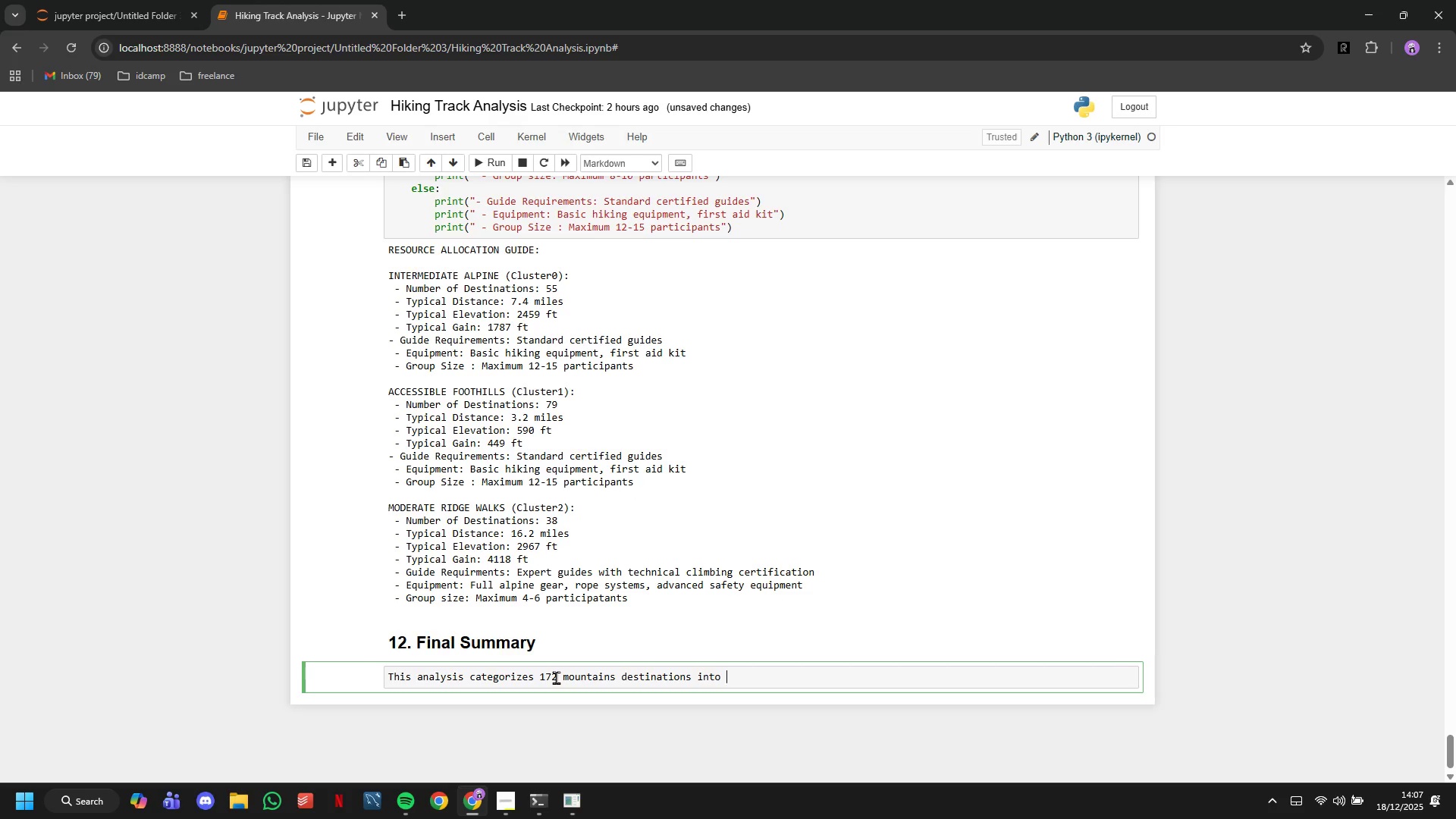 
wait(9.25)
 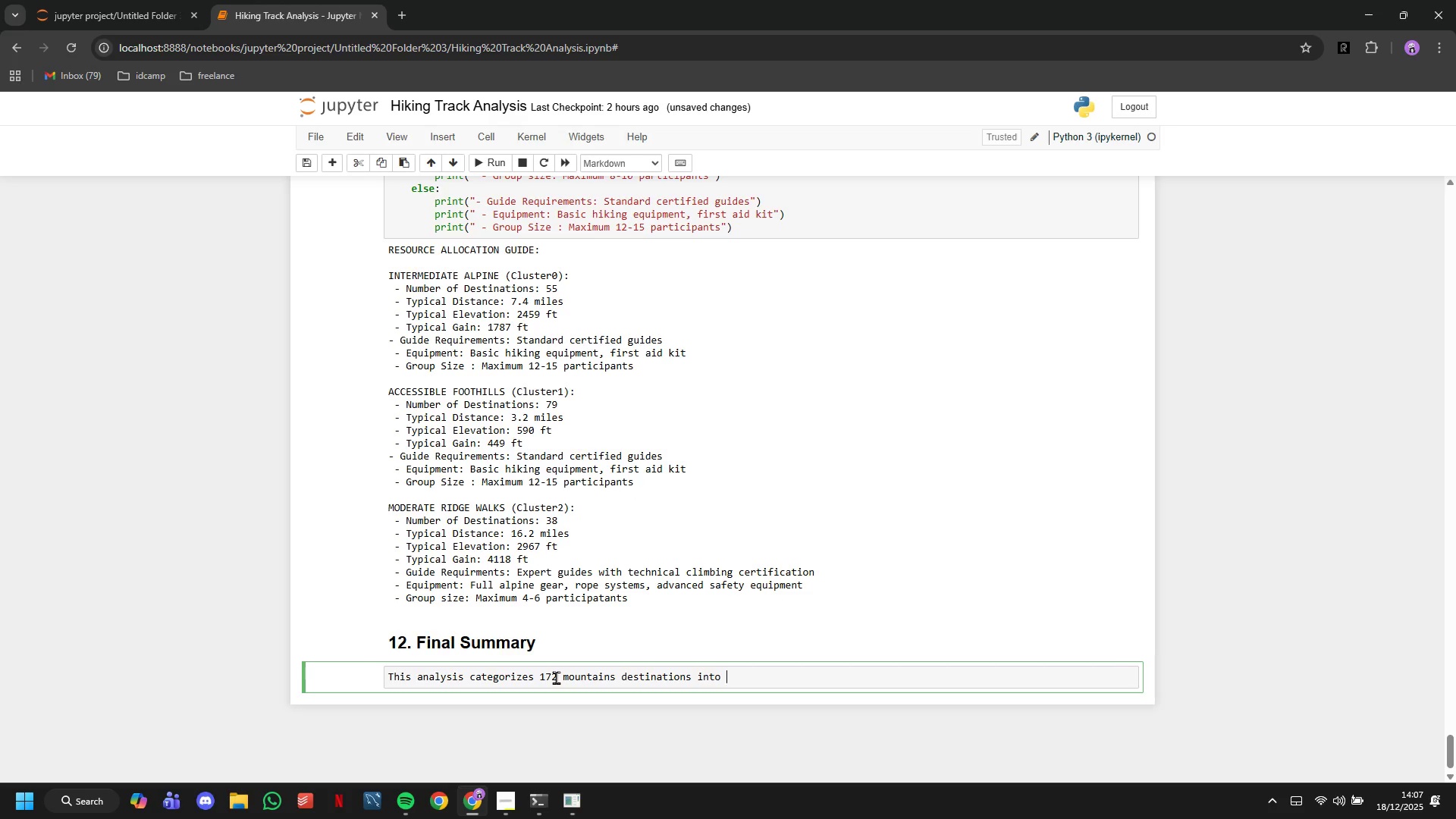 
key(3)
 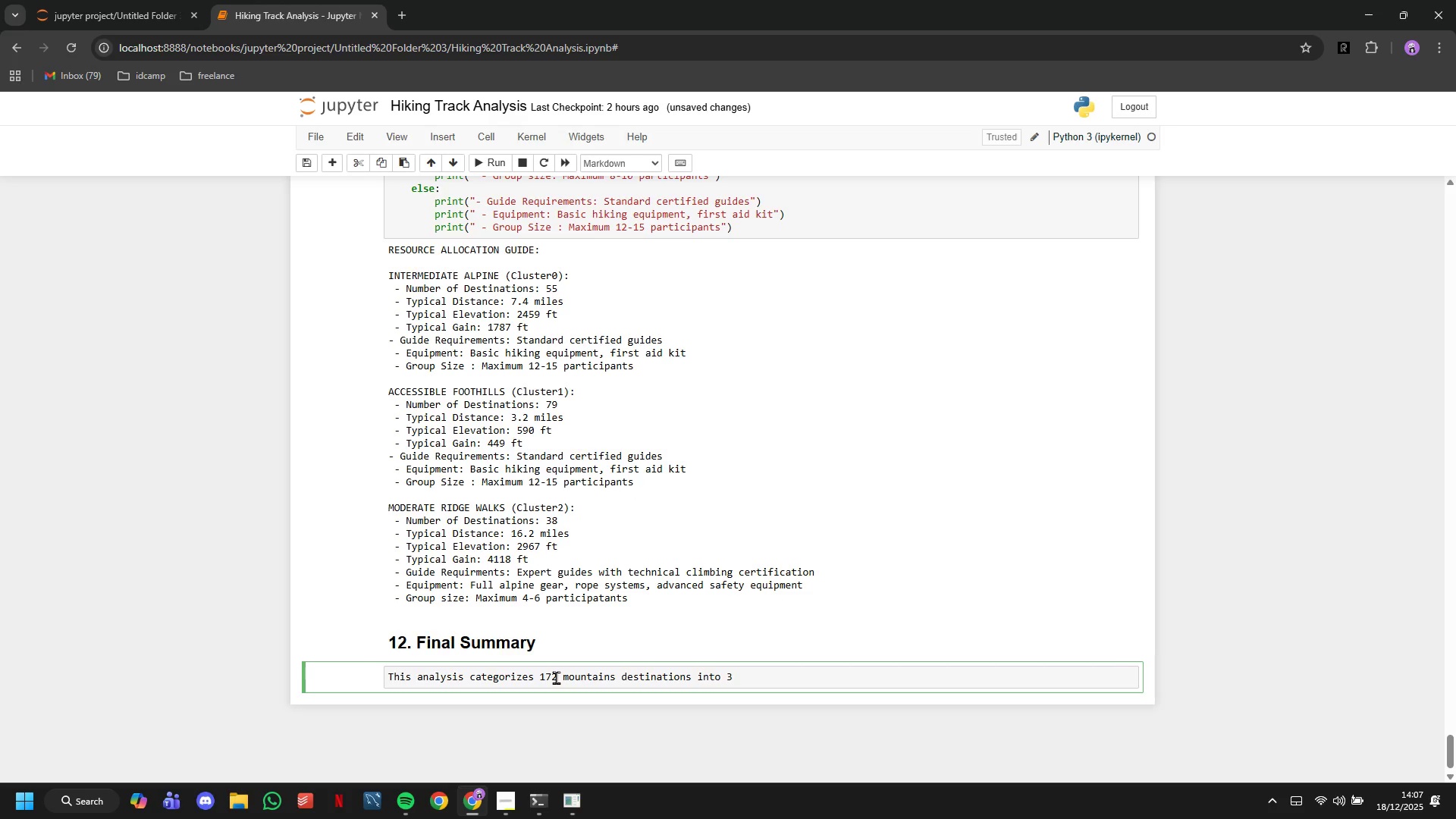 
type( distinct experience tiers based physical characteristicsL)
key(Backspace)
type(: distance, elevation, elevation gain, and difficulty rating. The clustering provides data-driven framework fo )
key(Backspace)
type(r guide resource allocation, equipment planning, and safety protocol implementation.)
 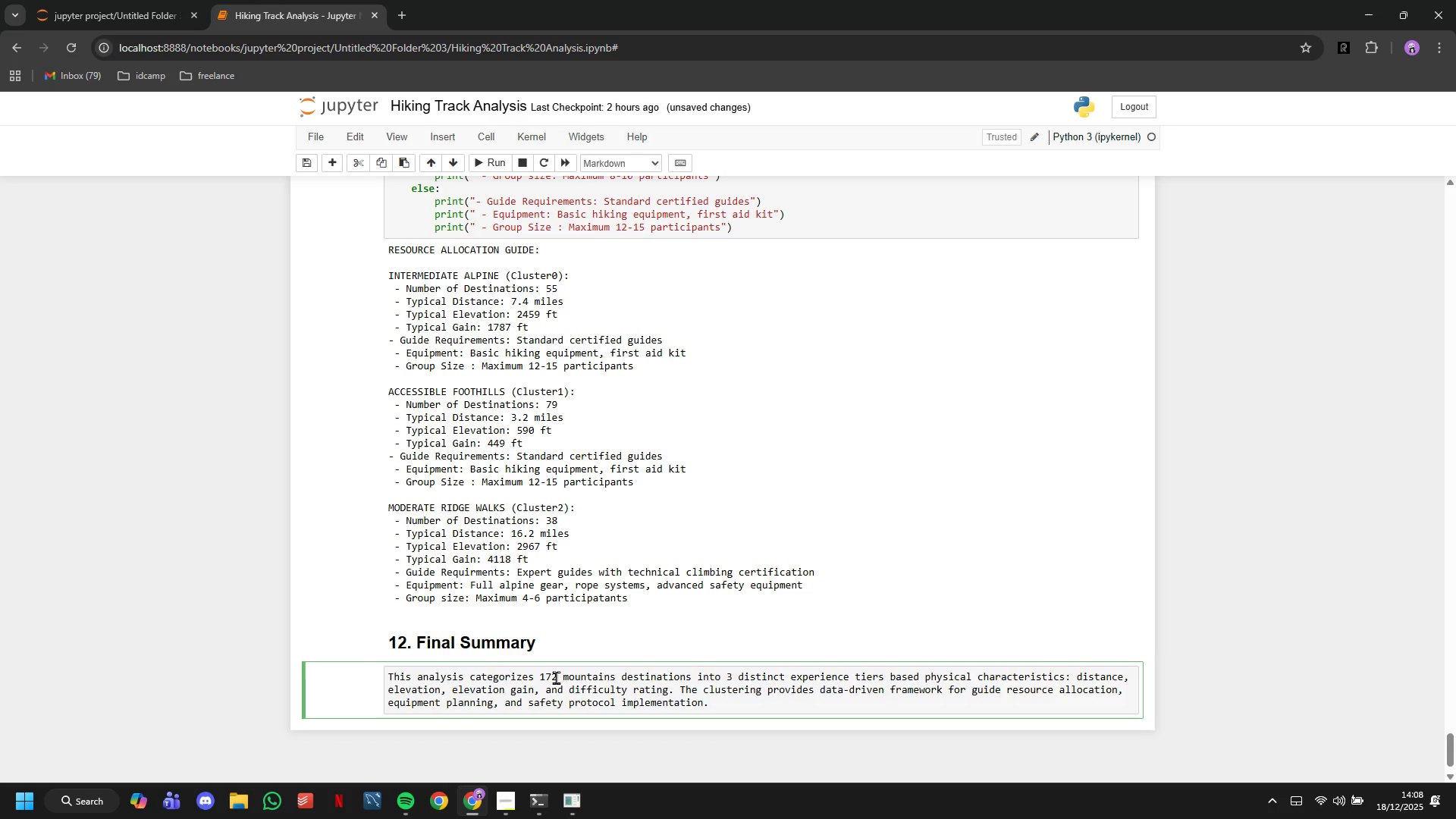 
key(Enter)
 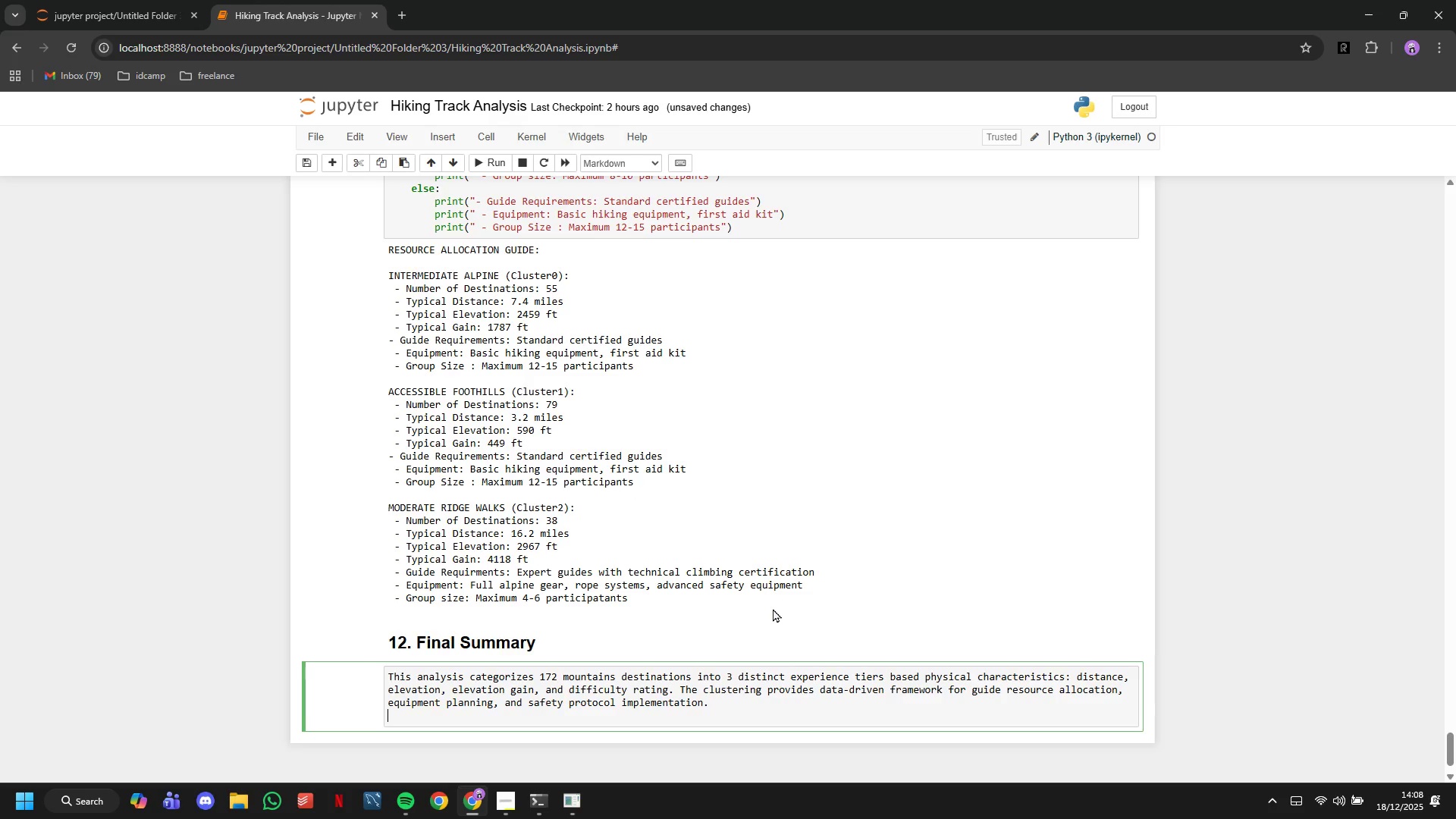 
key(Enter)
 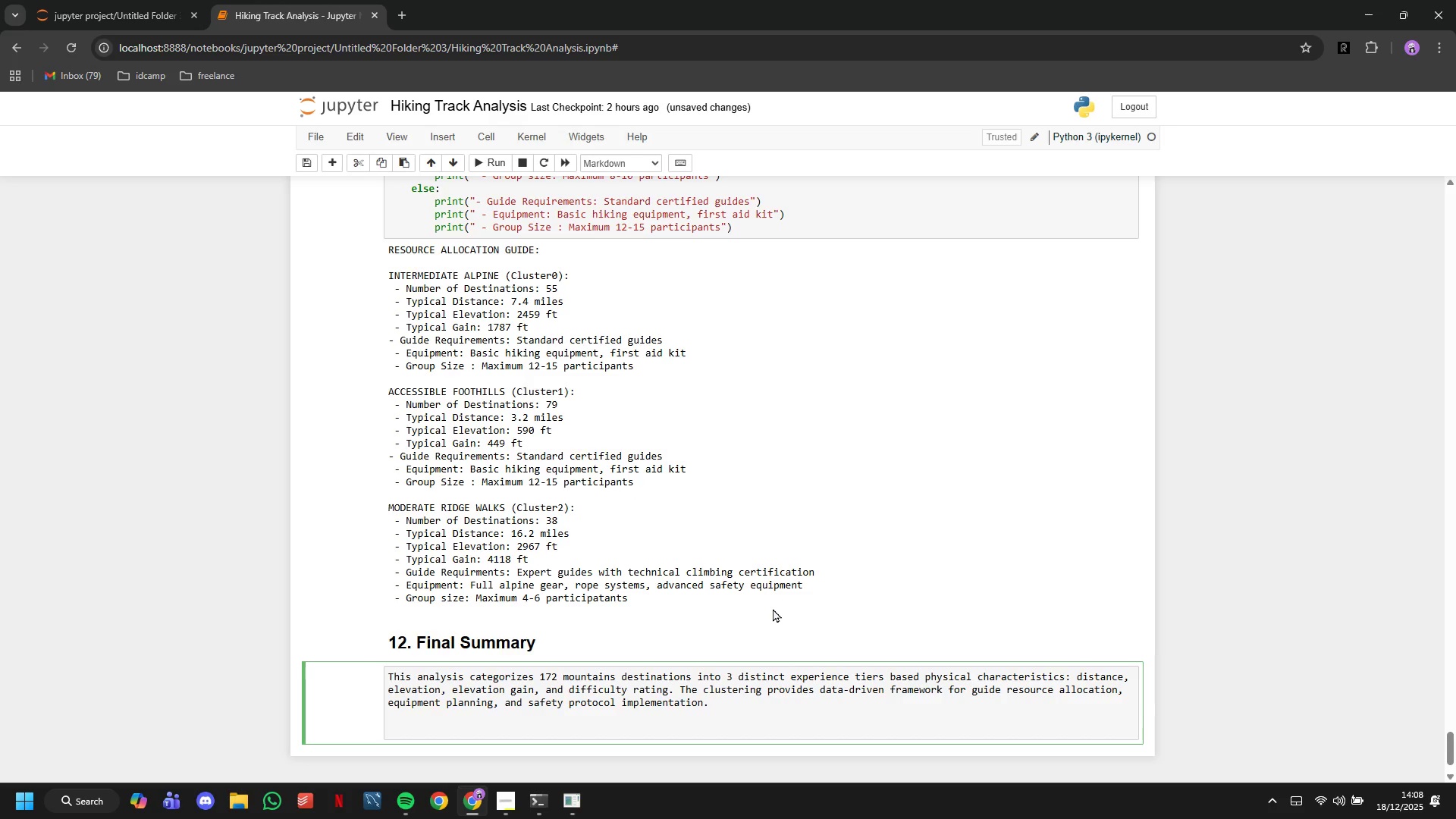 
type(**Experience Tier Classifications**:)
 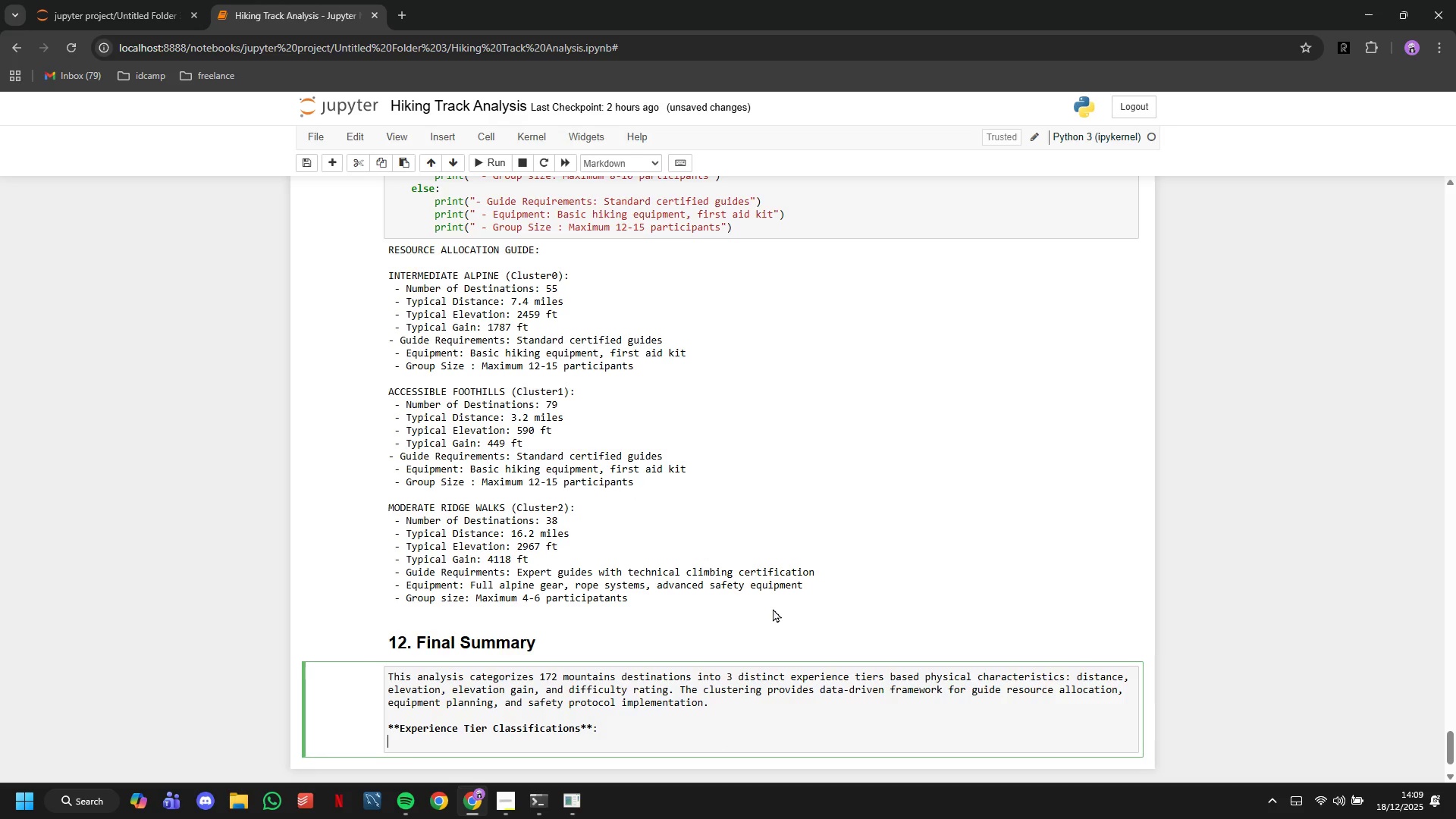 
 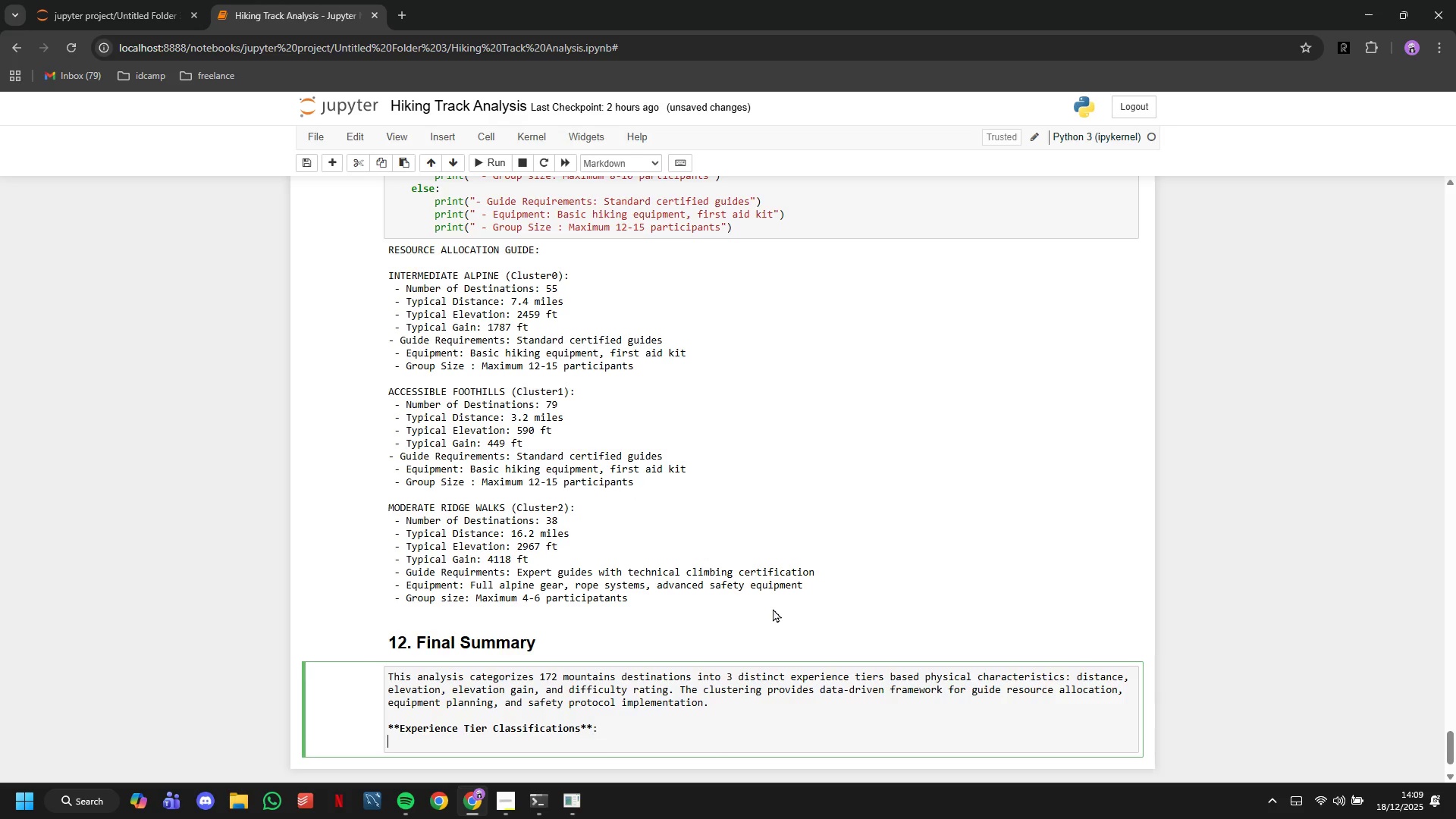 
key(Enter)
 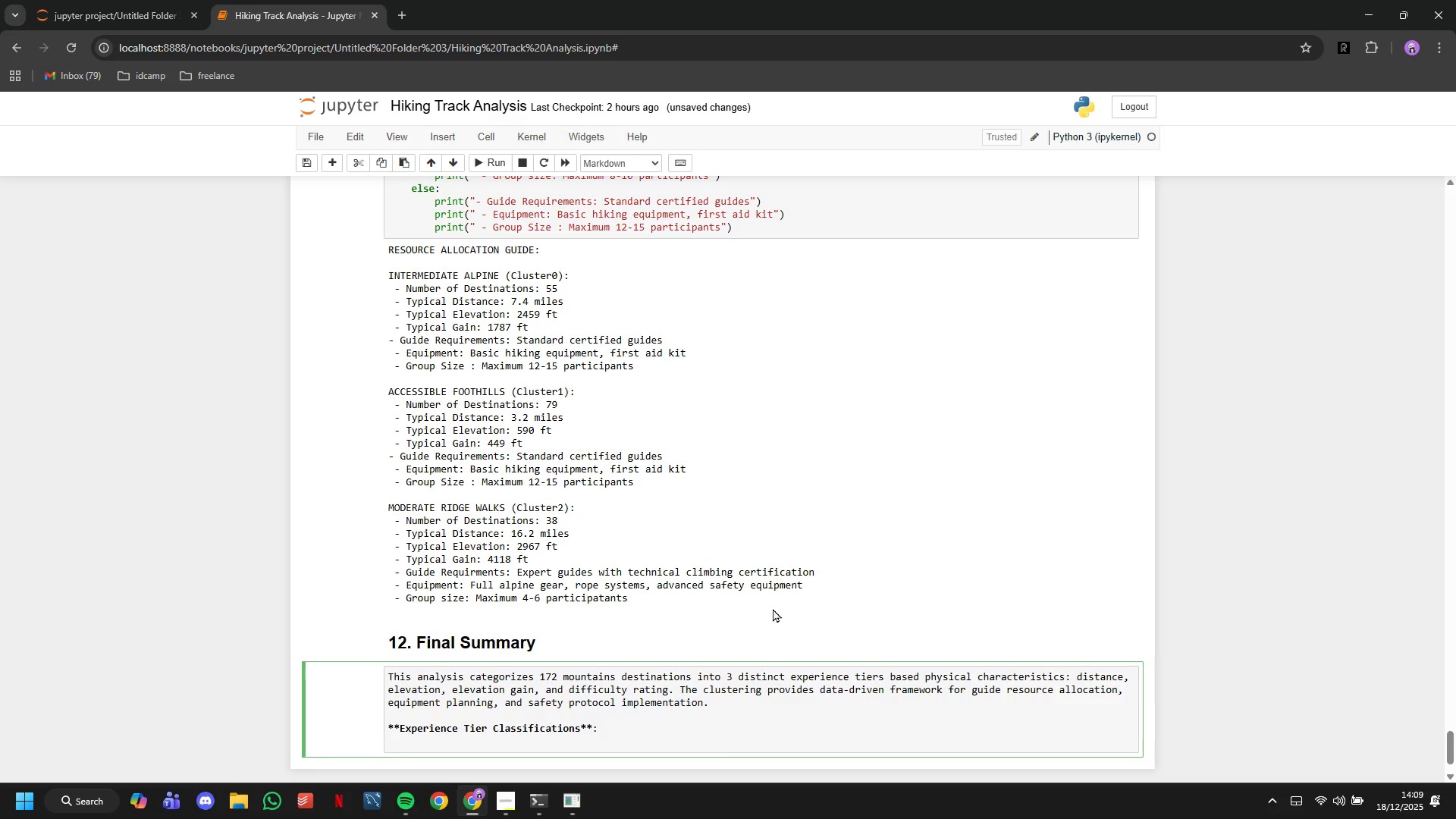 
type(1. Tier 1: Accessible Foothills)
 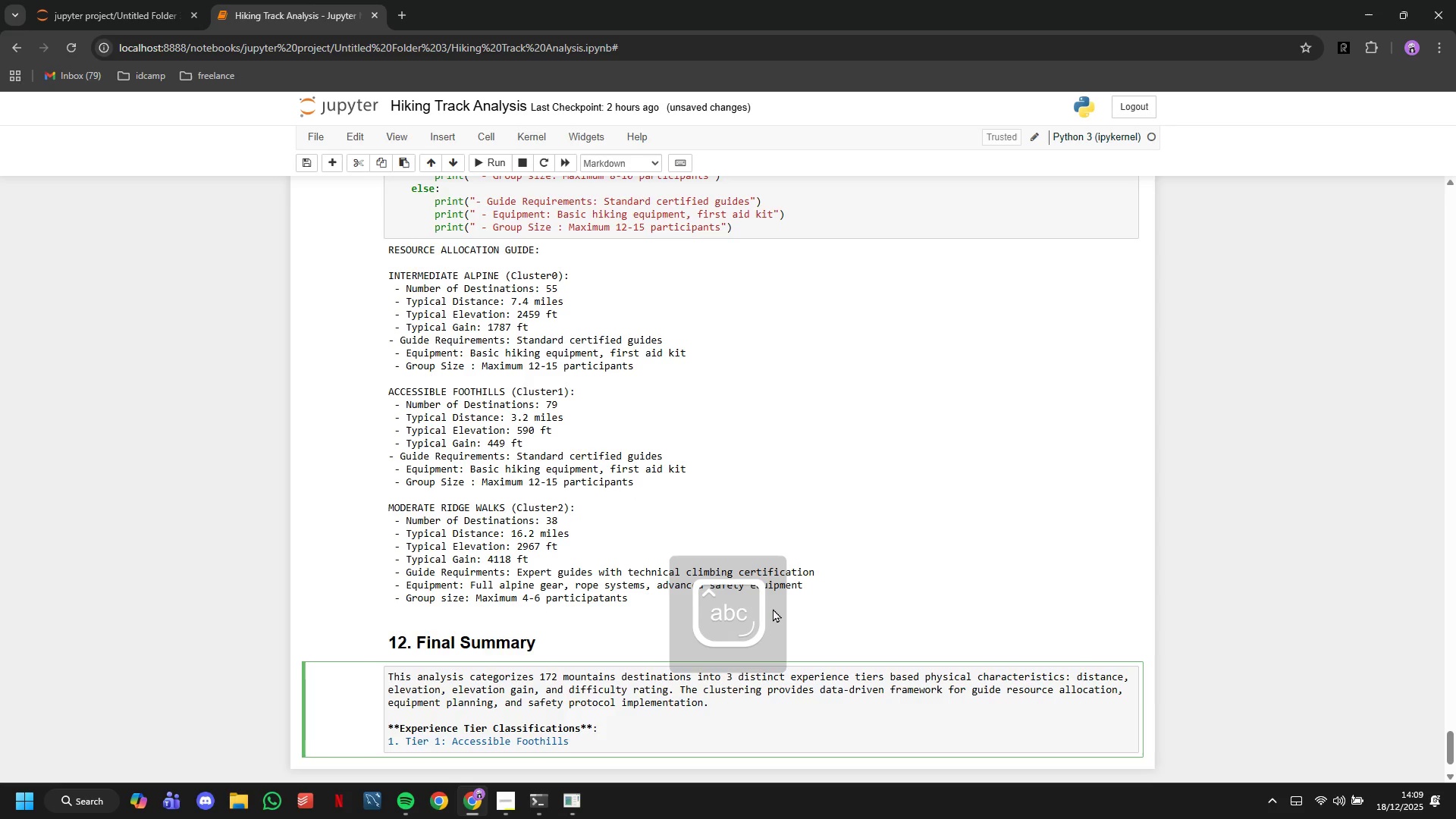 
key(Enter)
 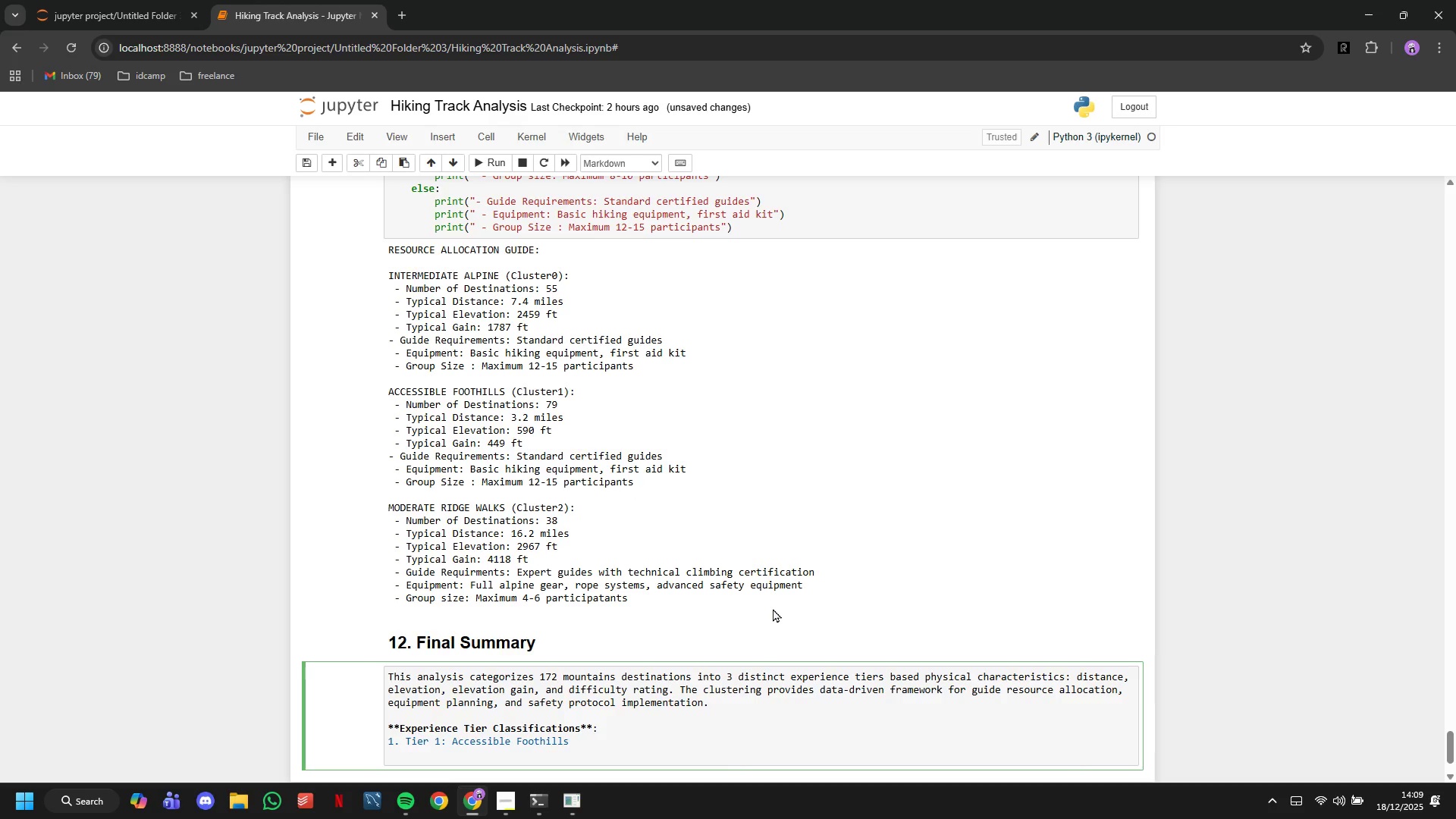 
wait(9.89)
 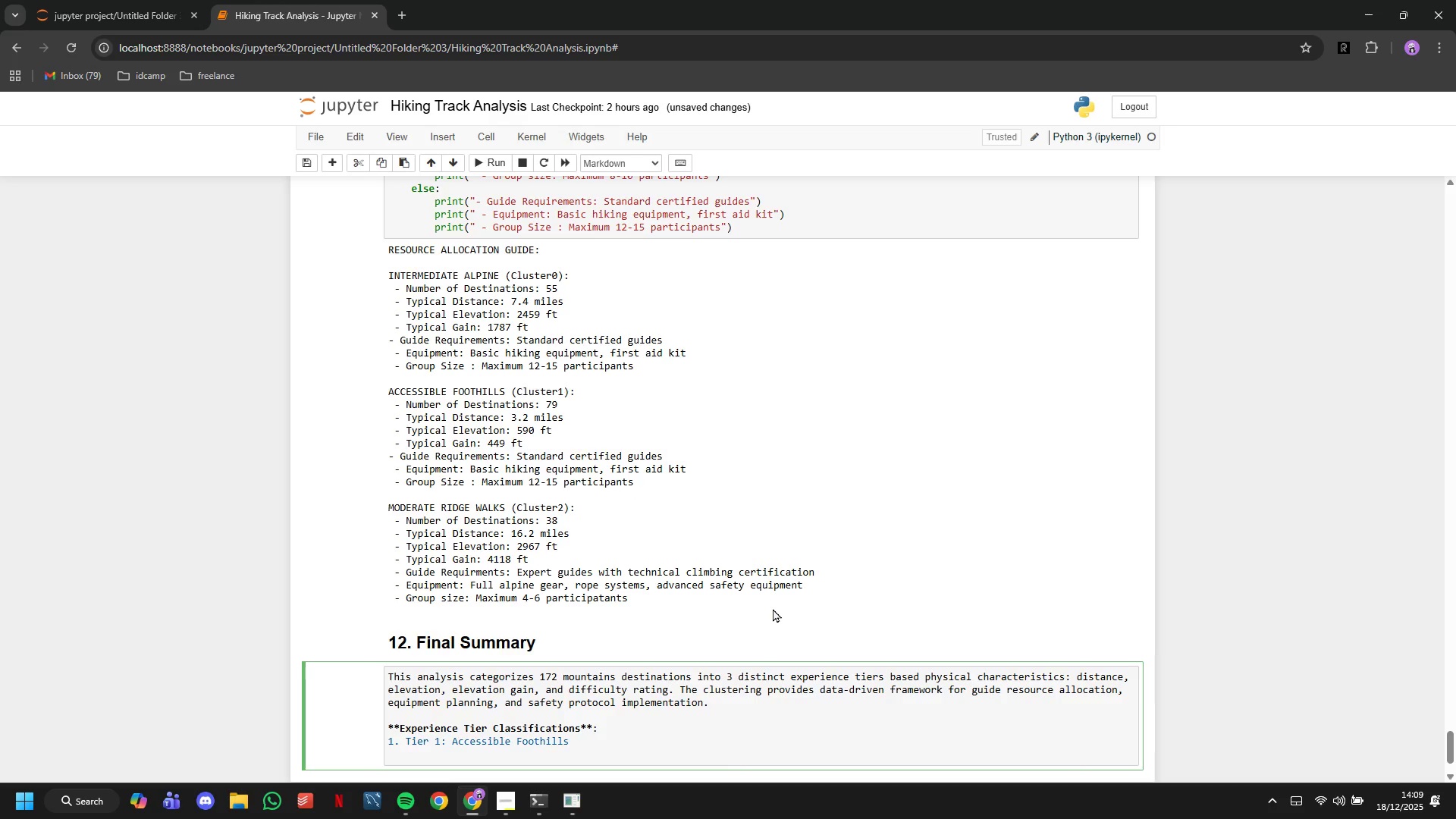 
type(Cluster 1 - 79 Destinations (46% of portfolio))
 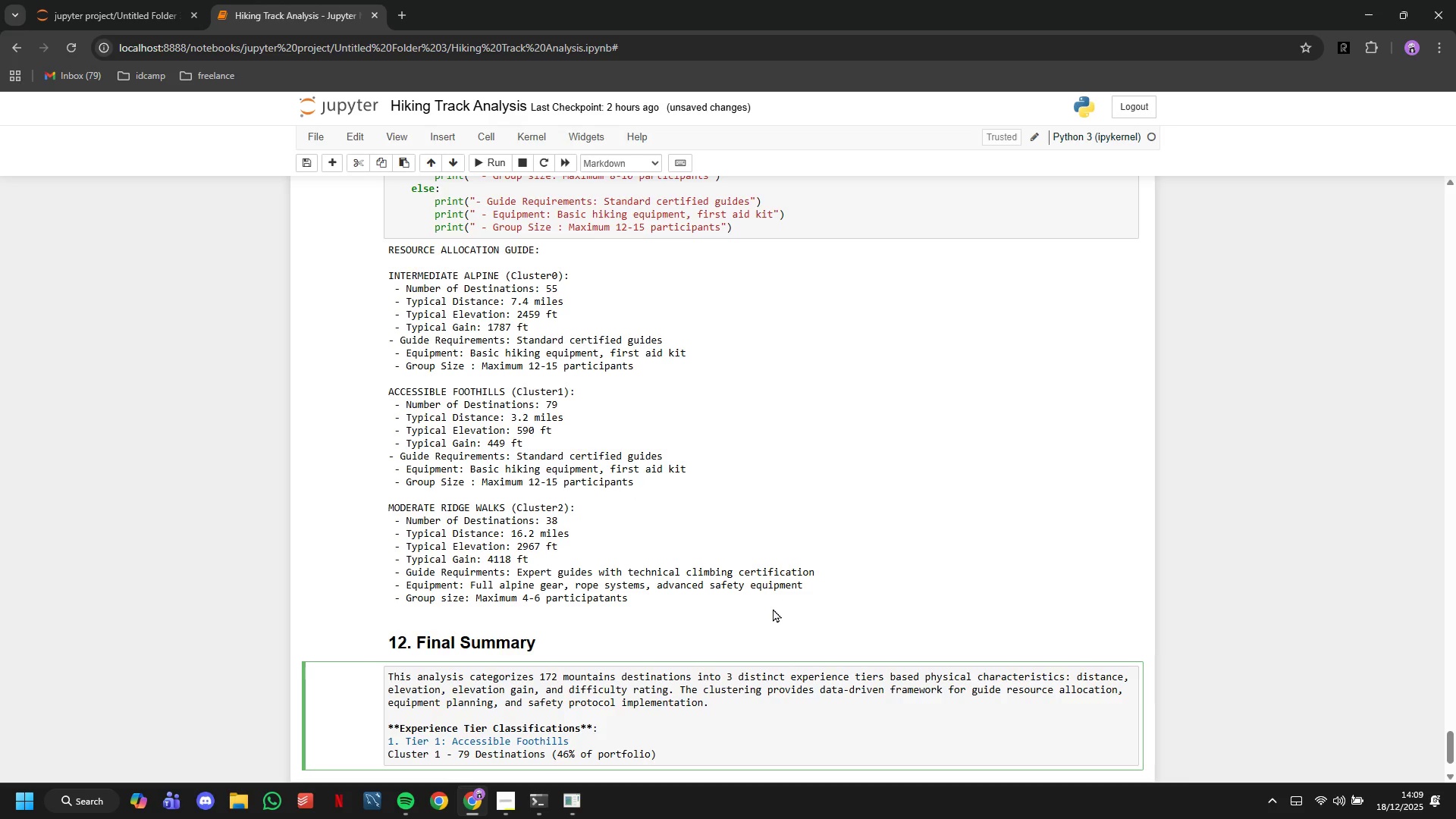 
wait(5.94)
 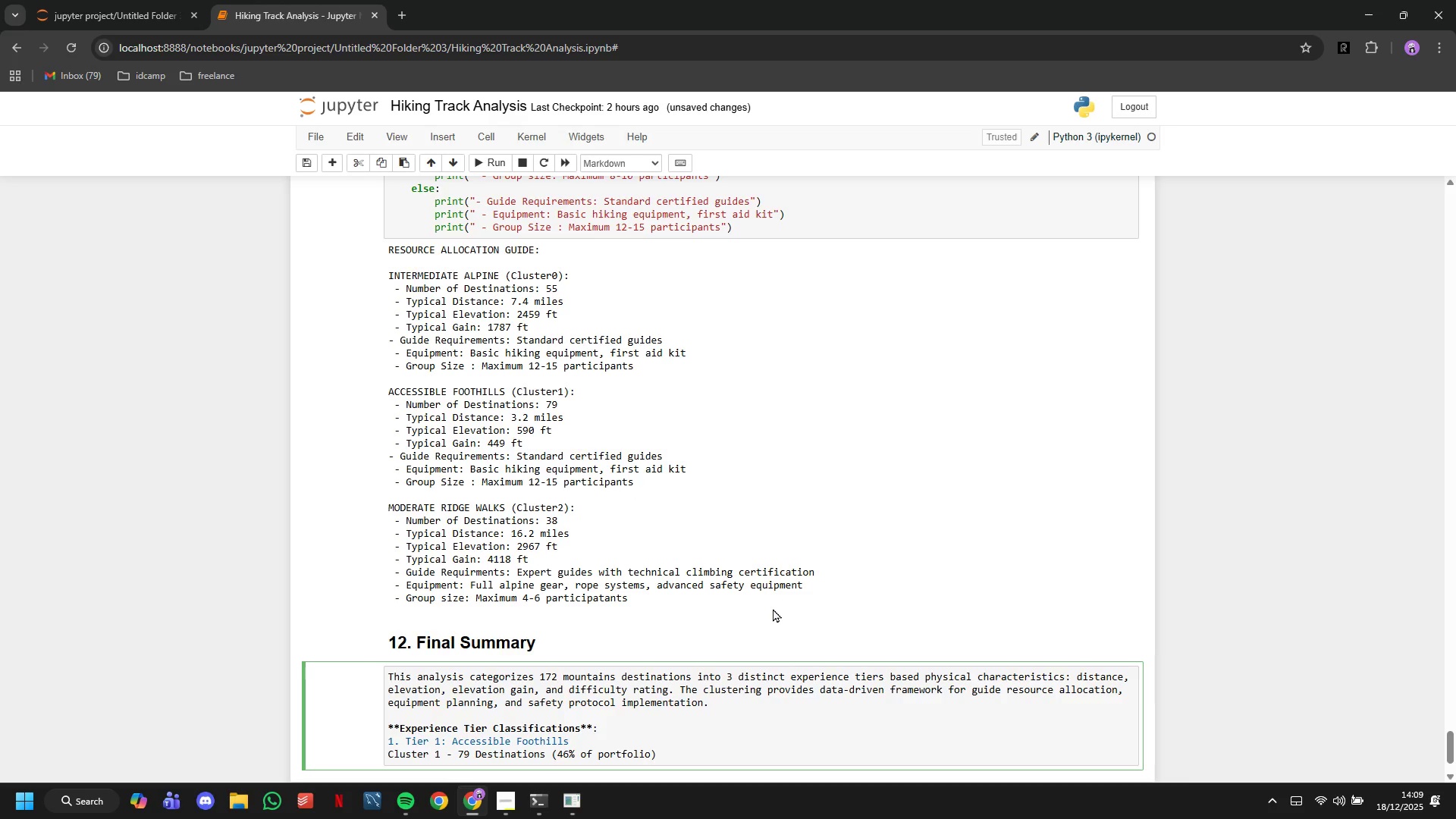 
key(Enter)
 